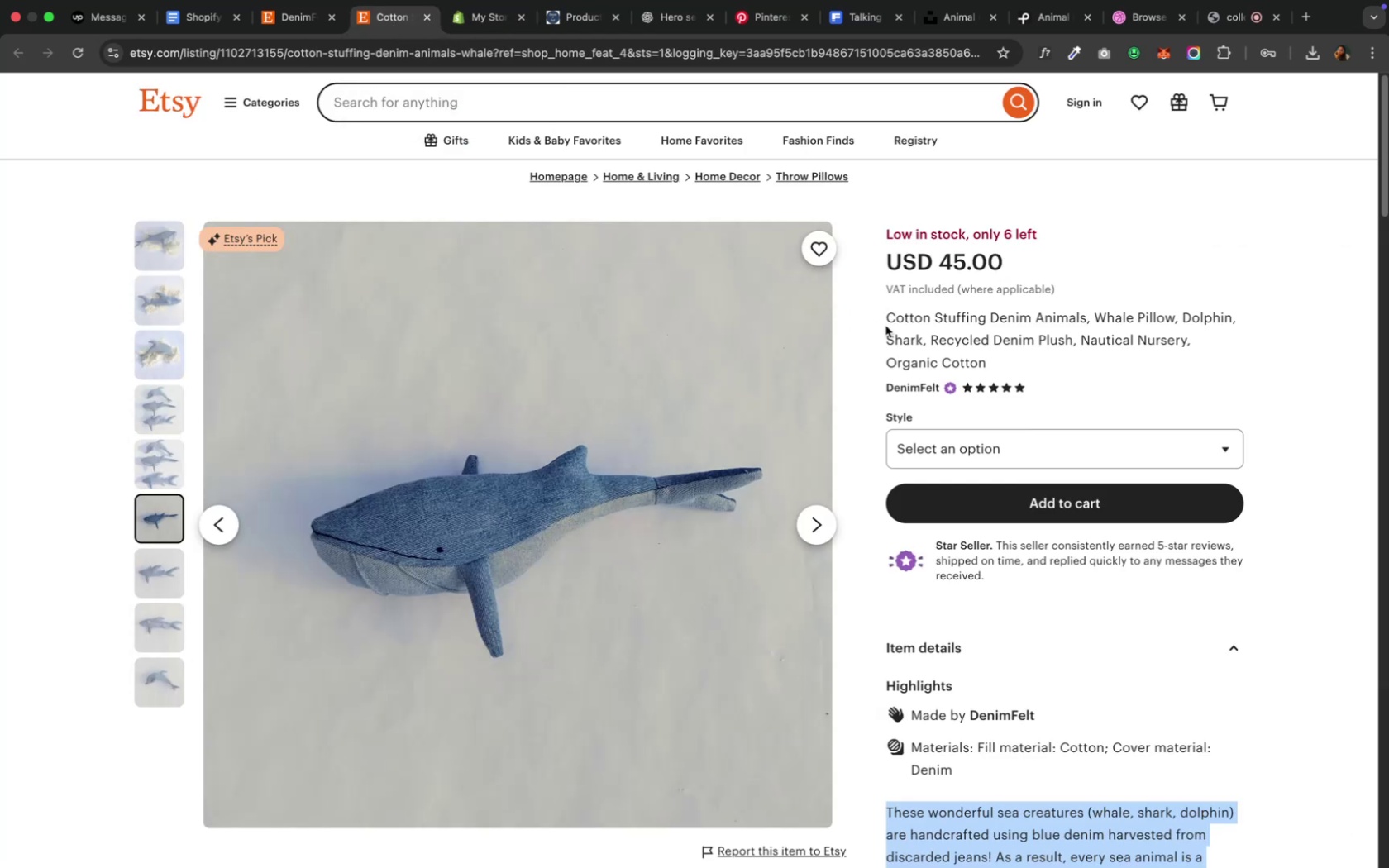 
left_click_drag(start_coordinate=[887, 313], to_coordinate=[985, 356])
 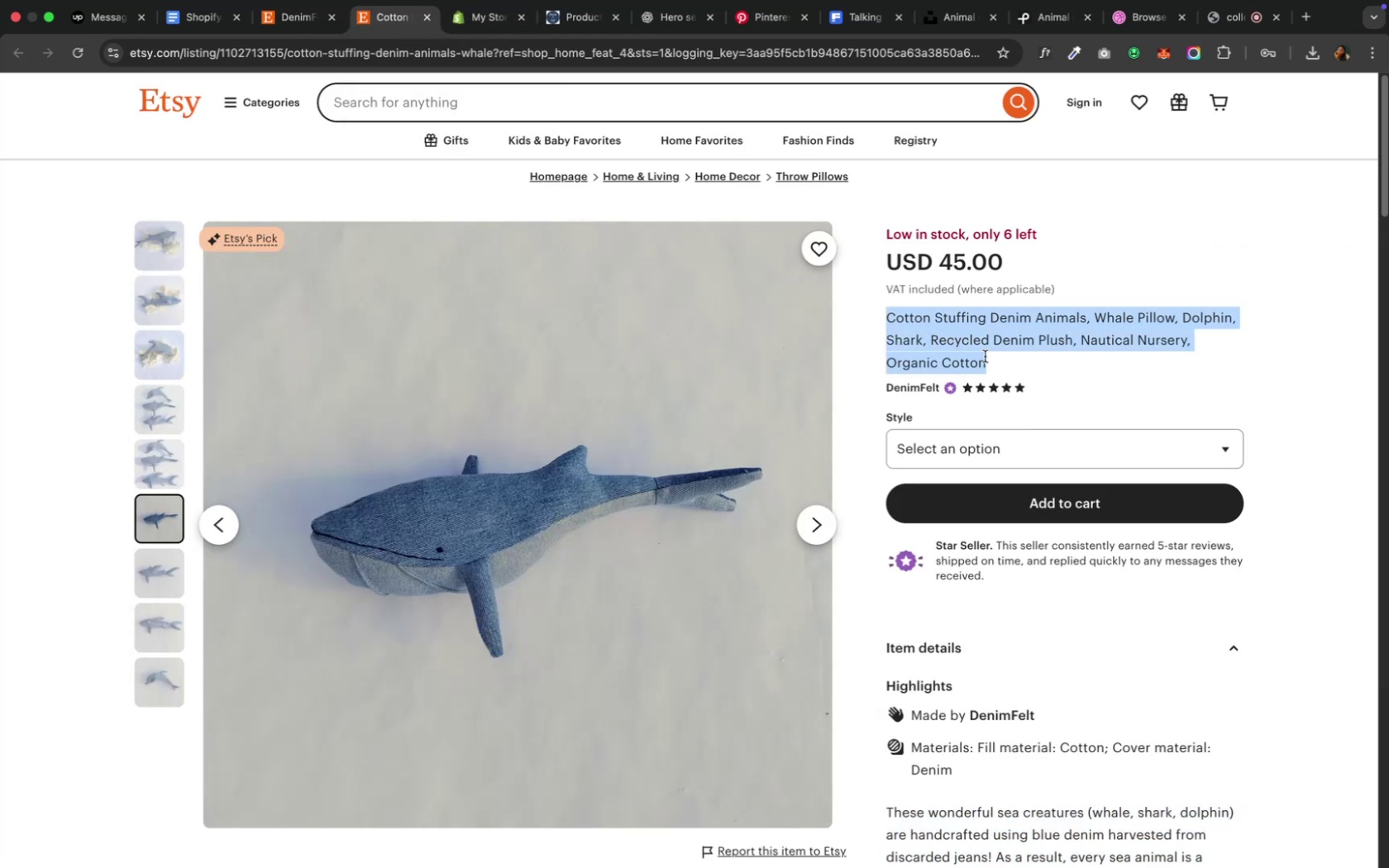 
key(Meta+CommandLeft)
 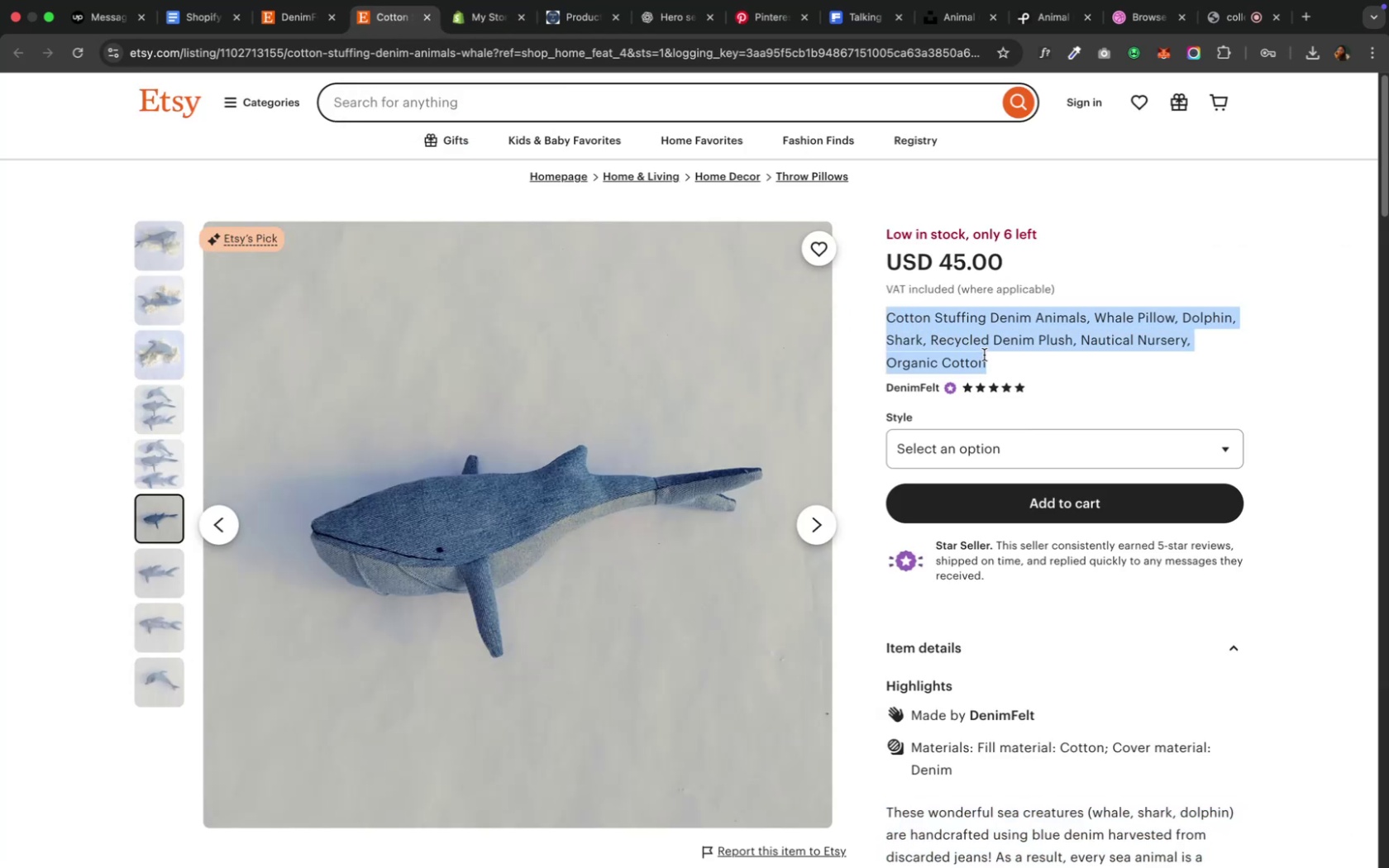 
key(Meta+C)
 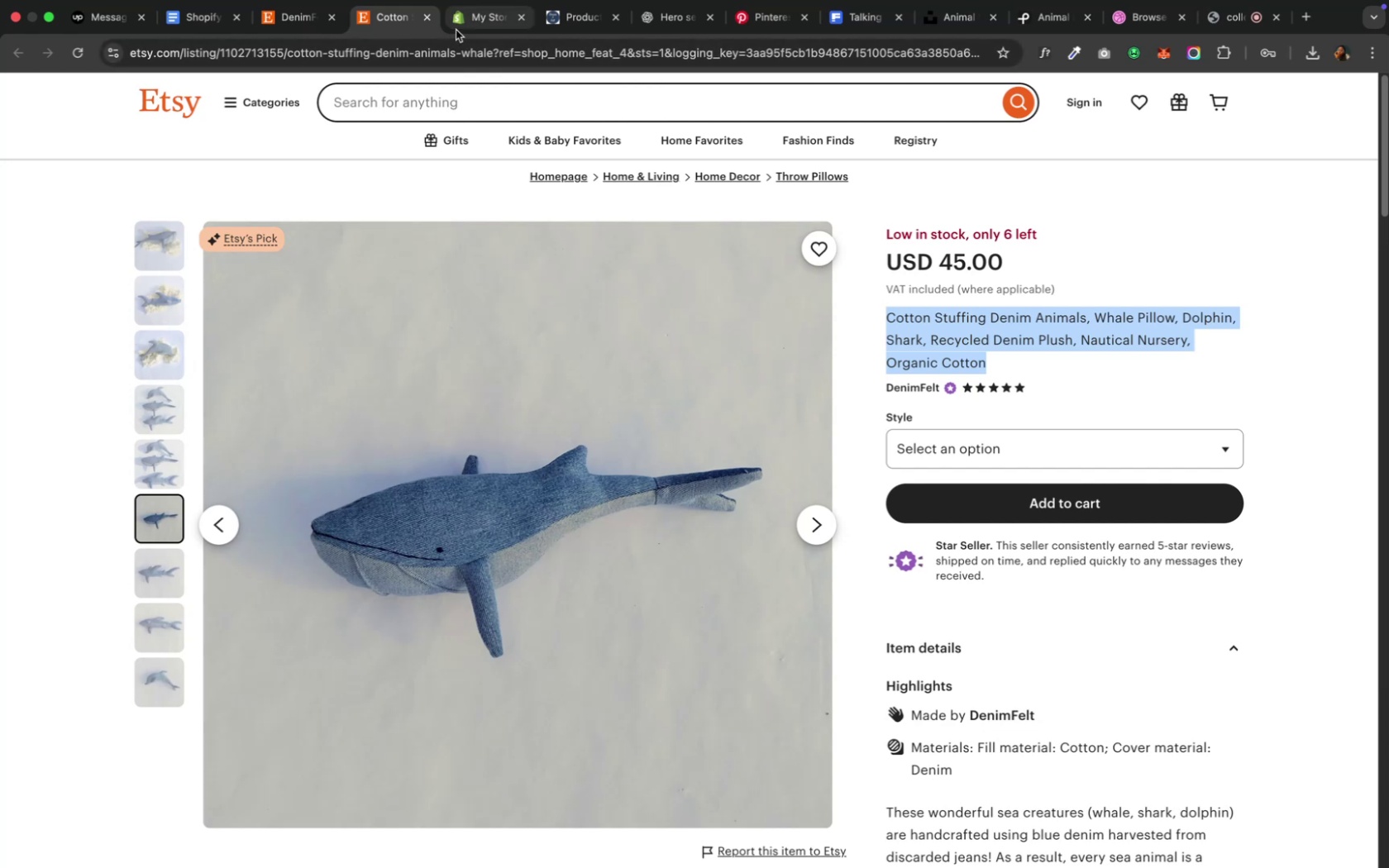 
left_click([459, 27])
 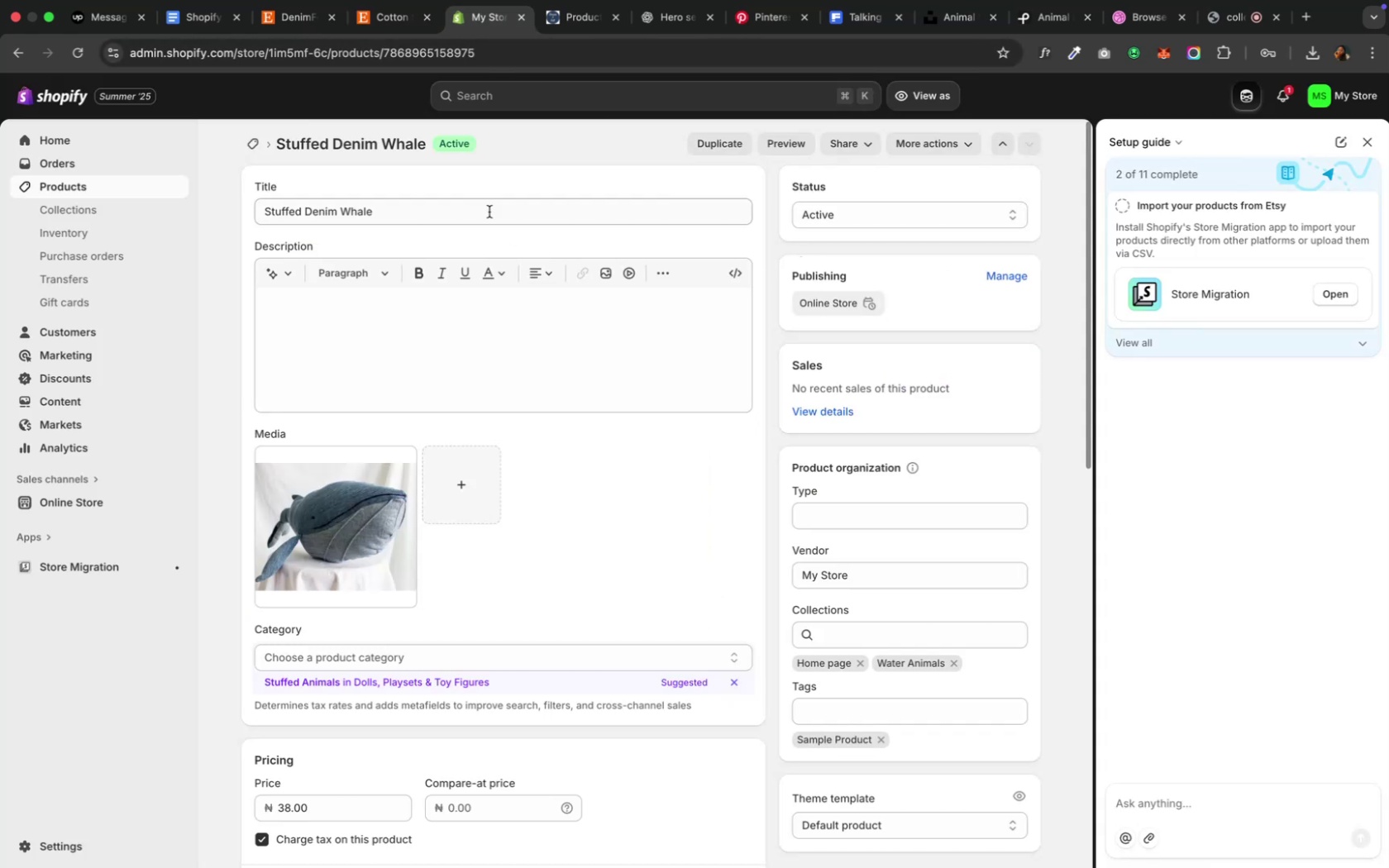 
left_click([482, 206])
 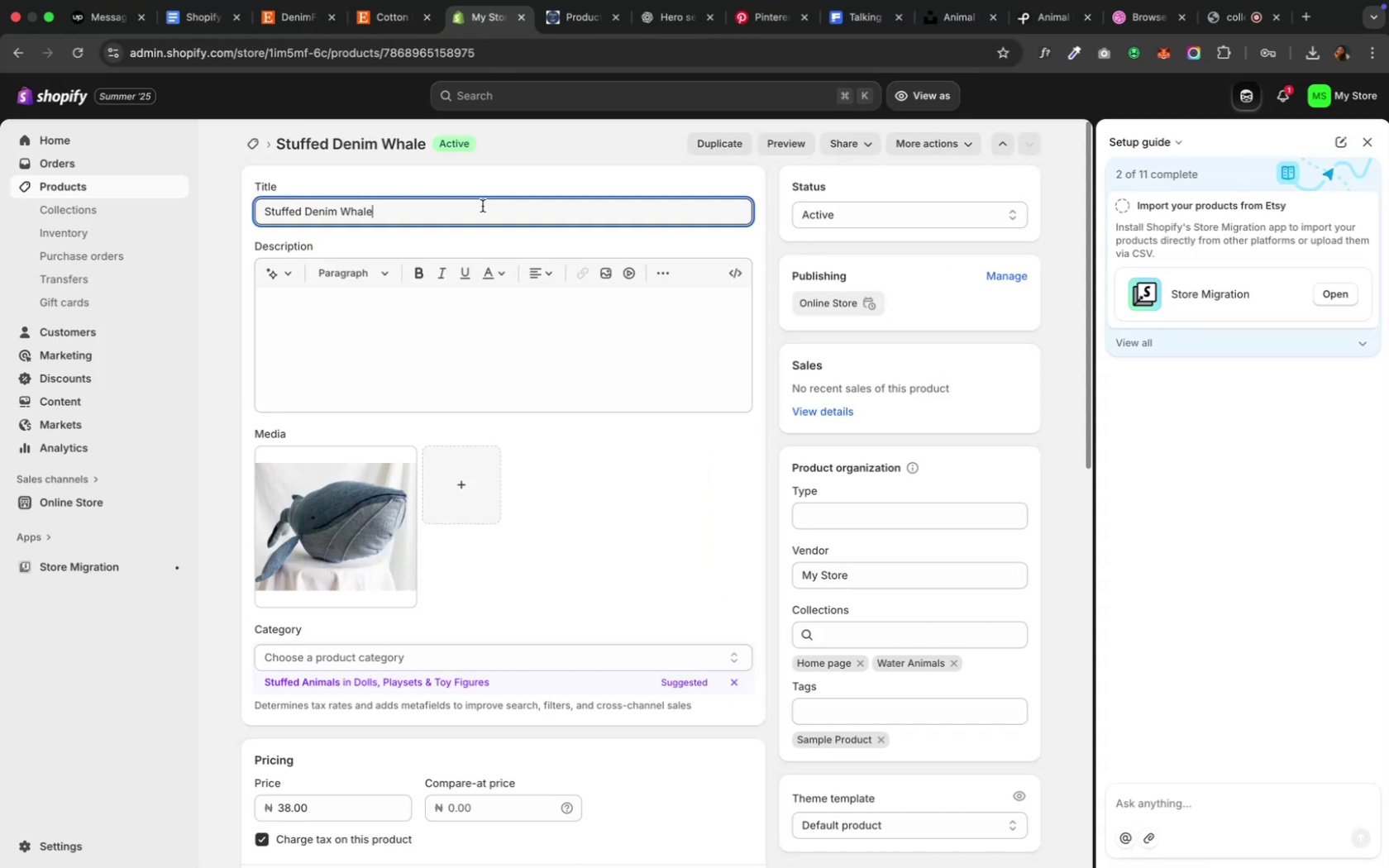 
key(Meta+A)
 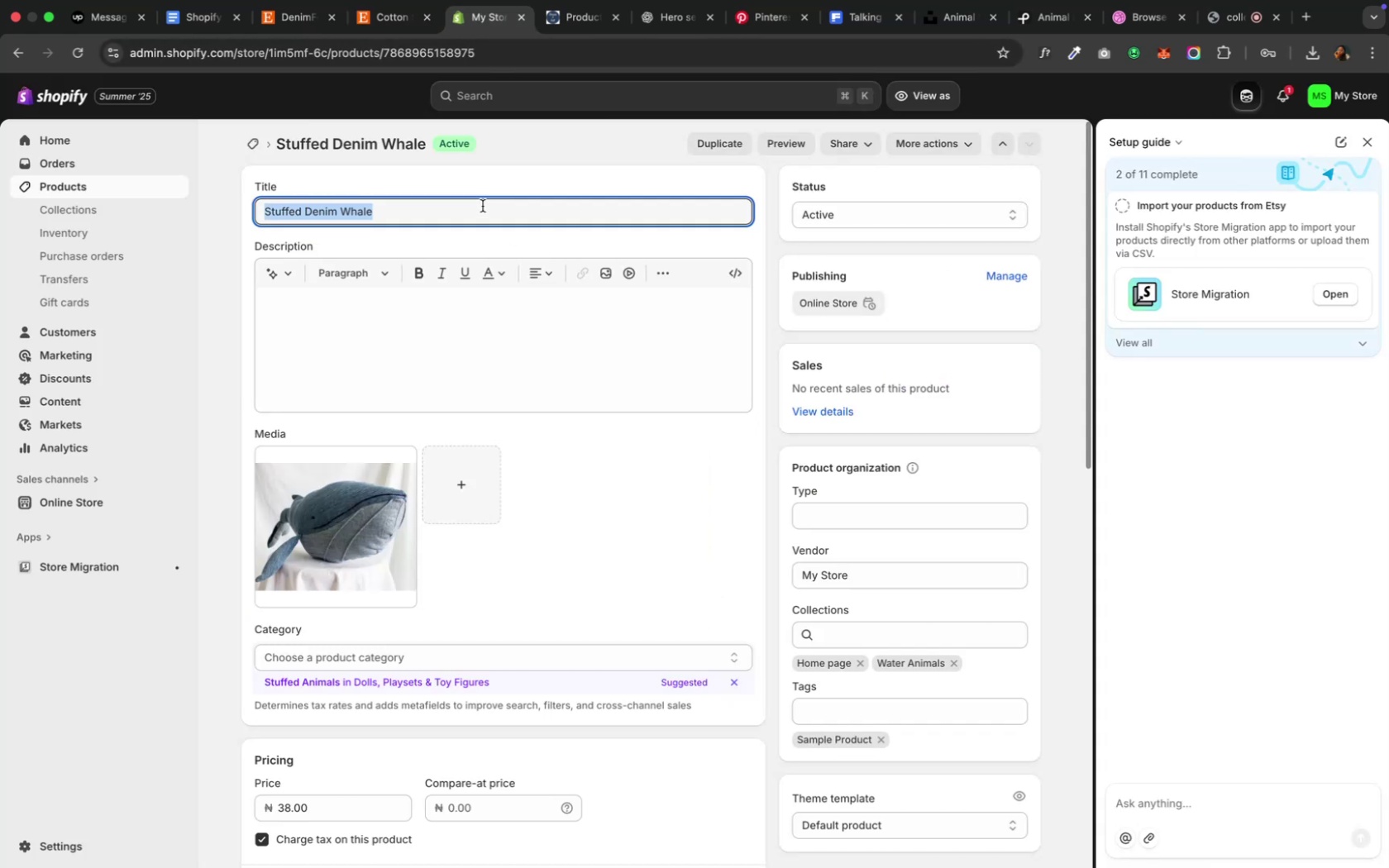 
key(Meta+V)
 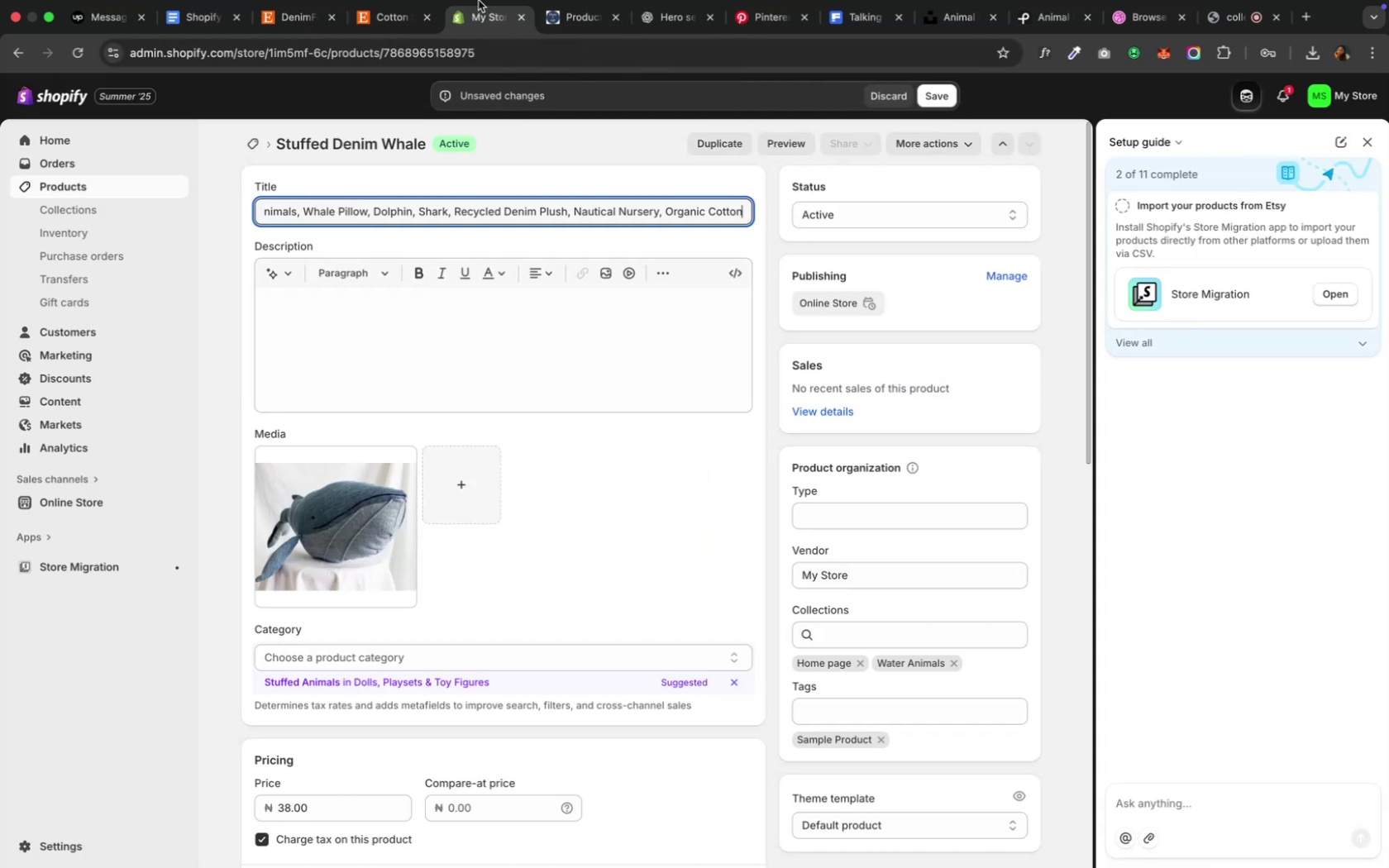 
left_click([386, 13])
 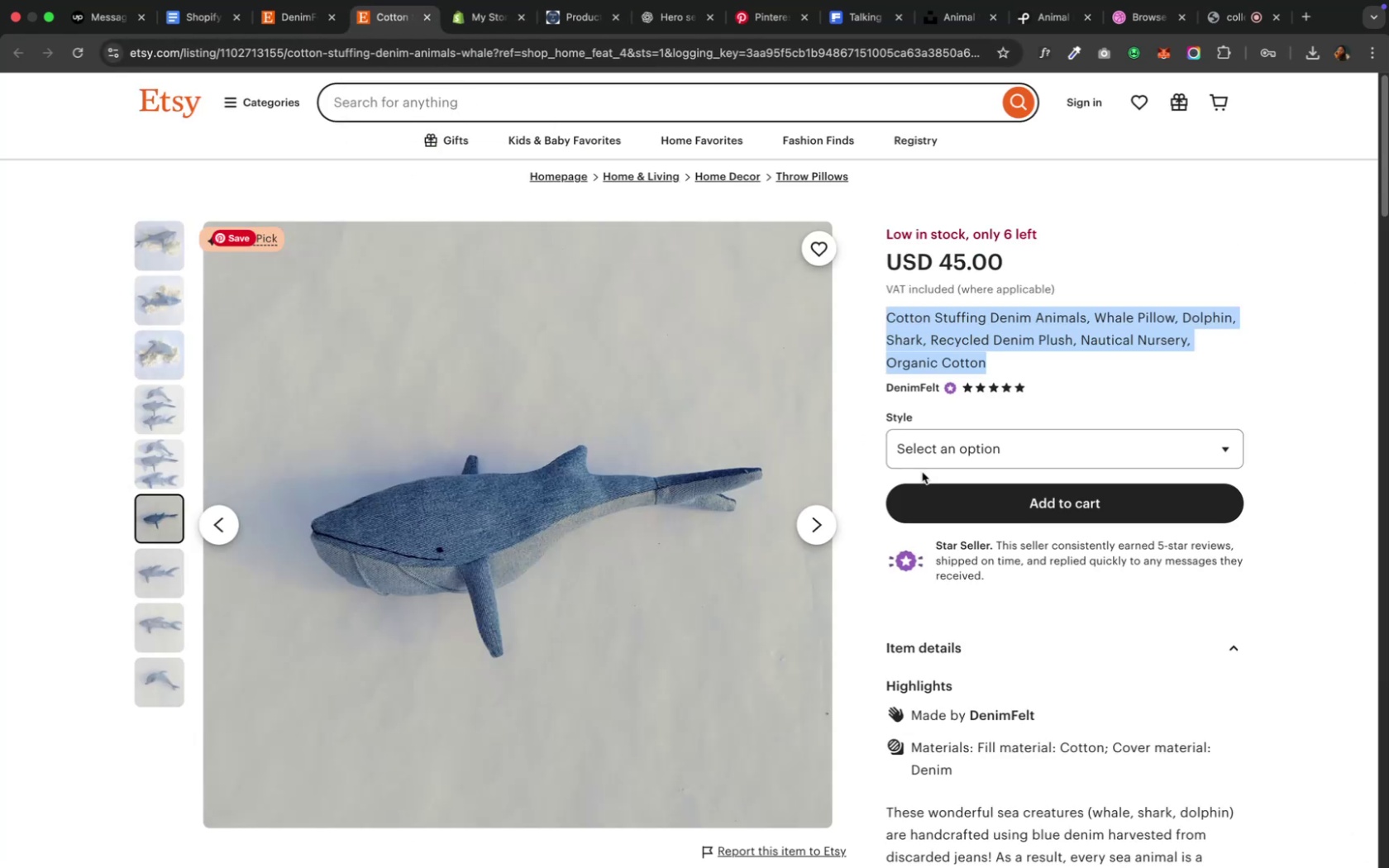 
scroll: coordinate [1102, 614], scroll_direction: down, amount: 12.0
 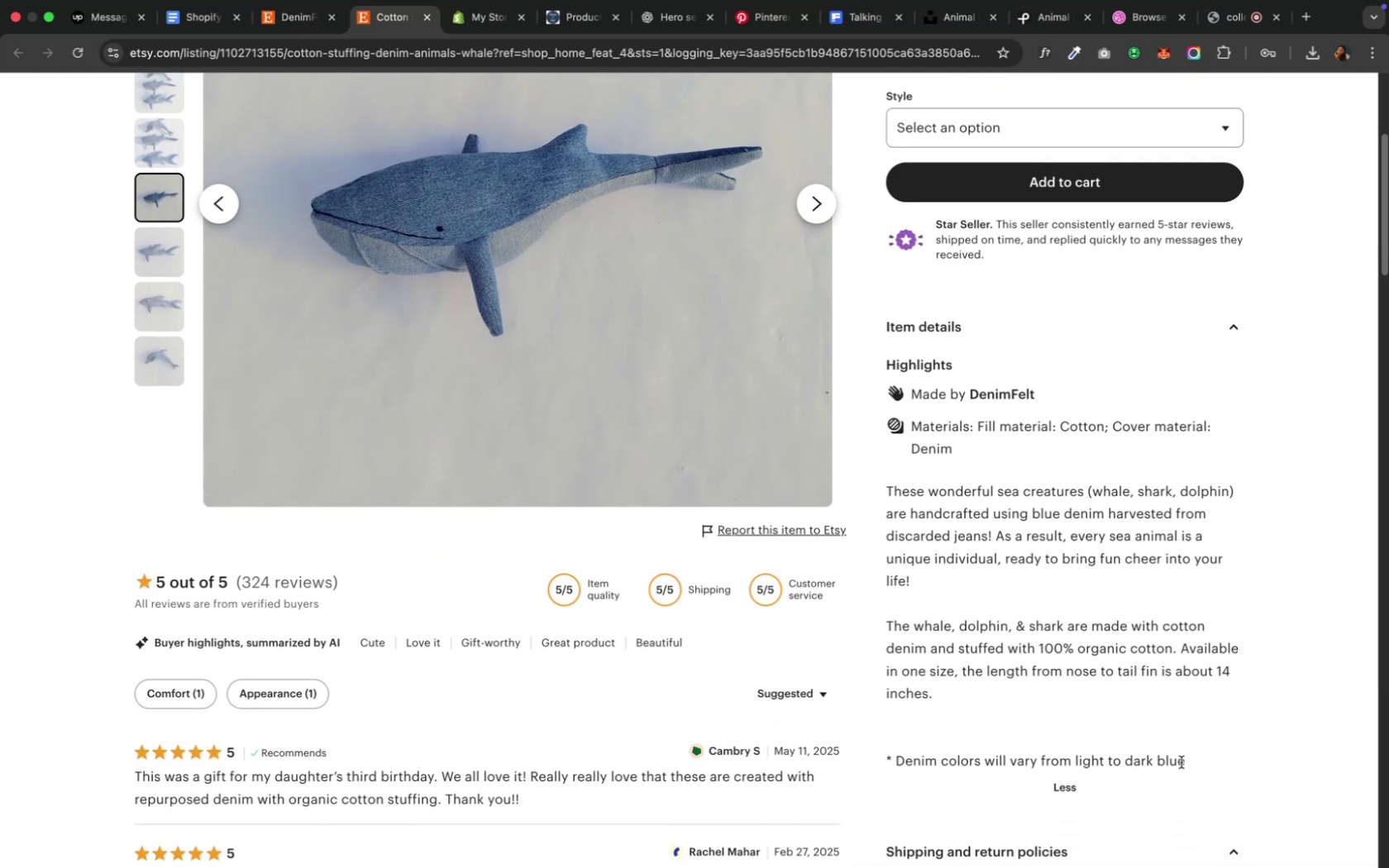 
left_click_drag(start_coordinate=[1192, 762], to_coordinate=[885, 489])
 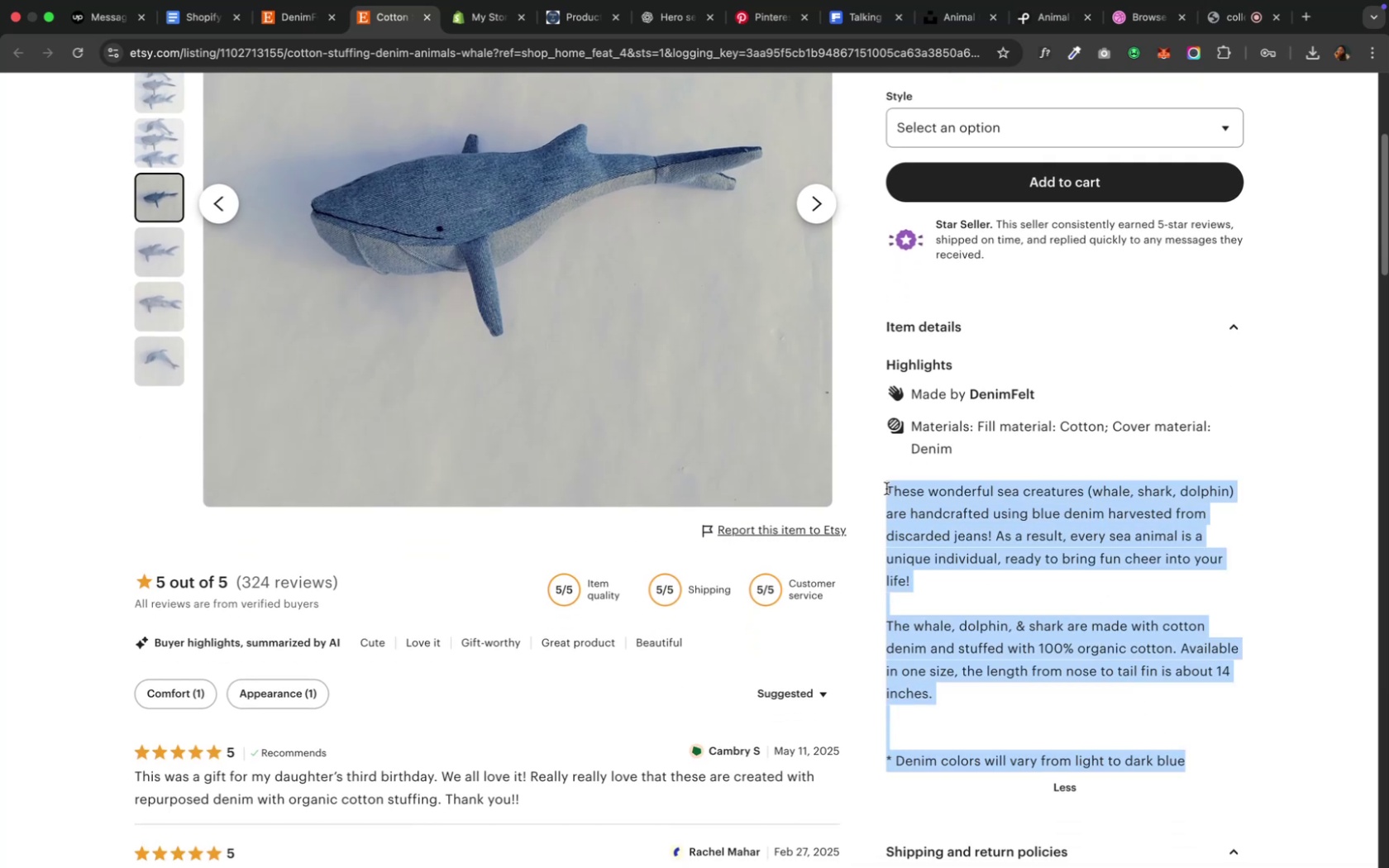 
key(Meta+C)
 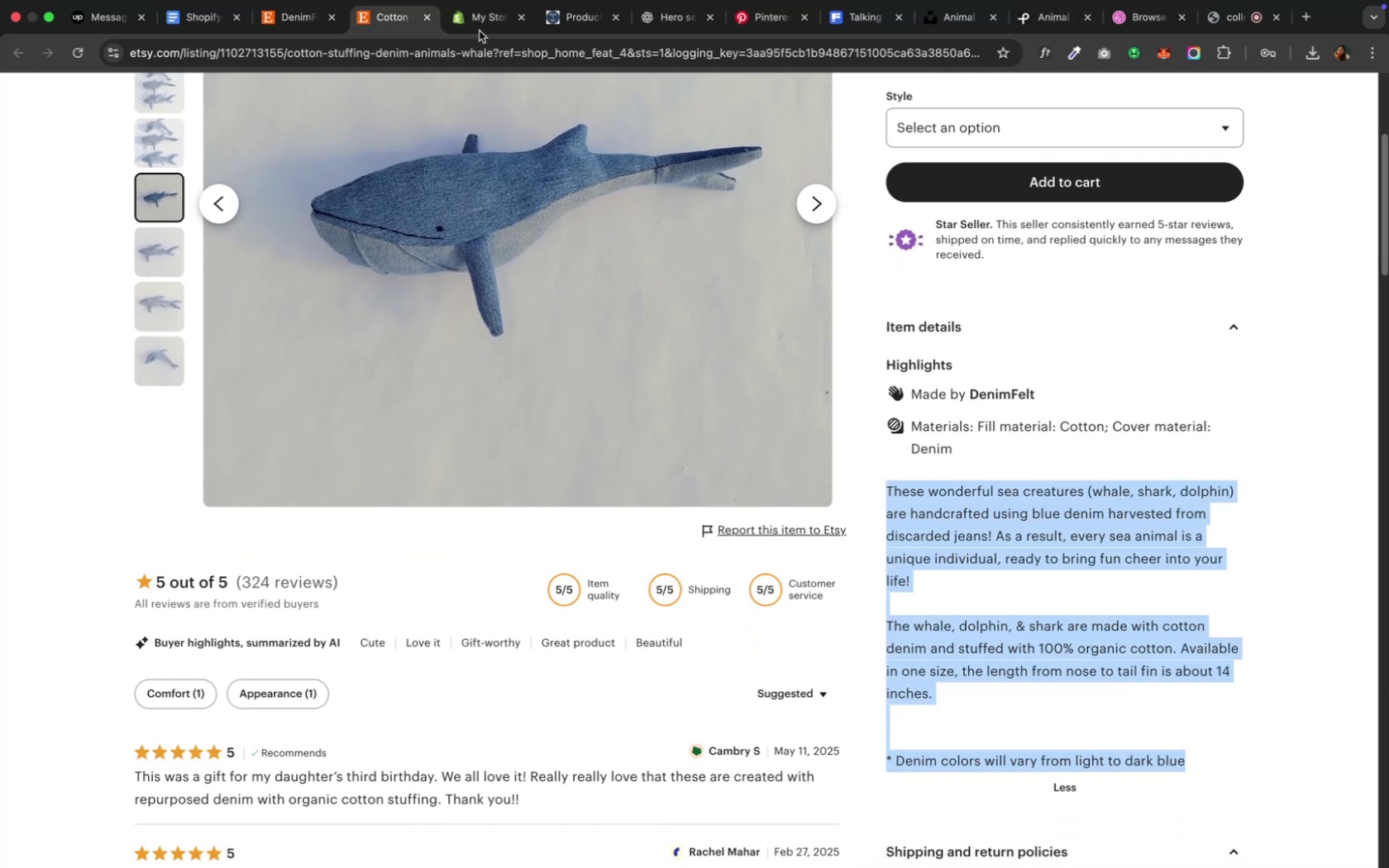 
left_click([480, 25])
 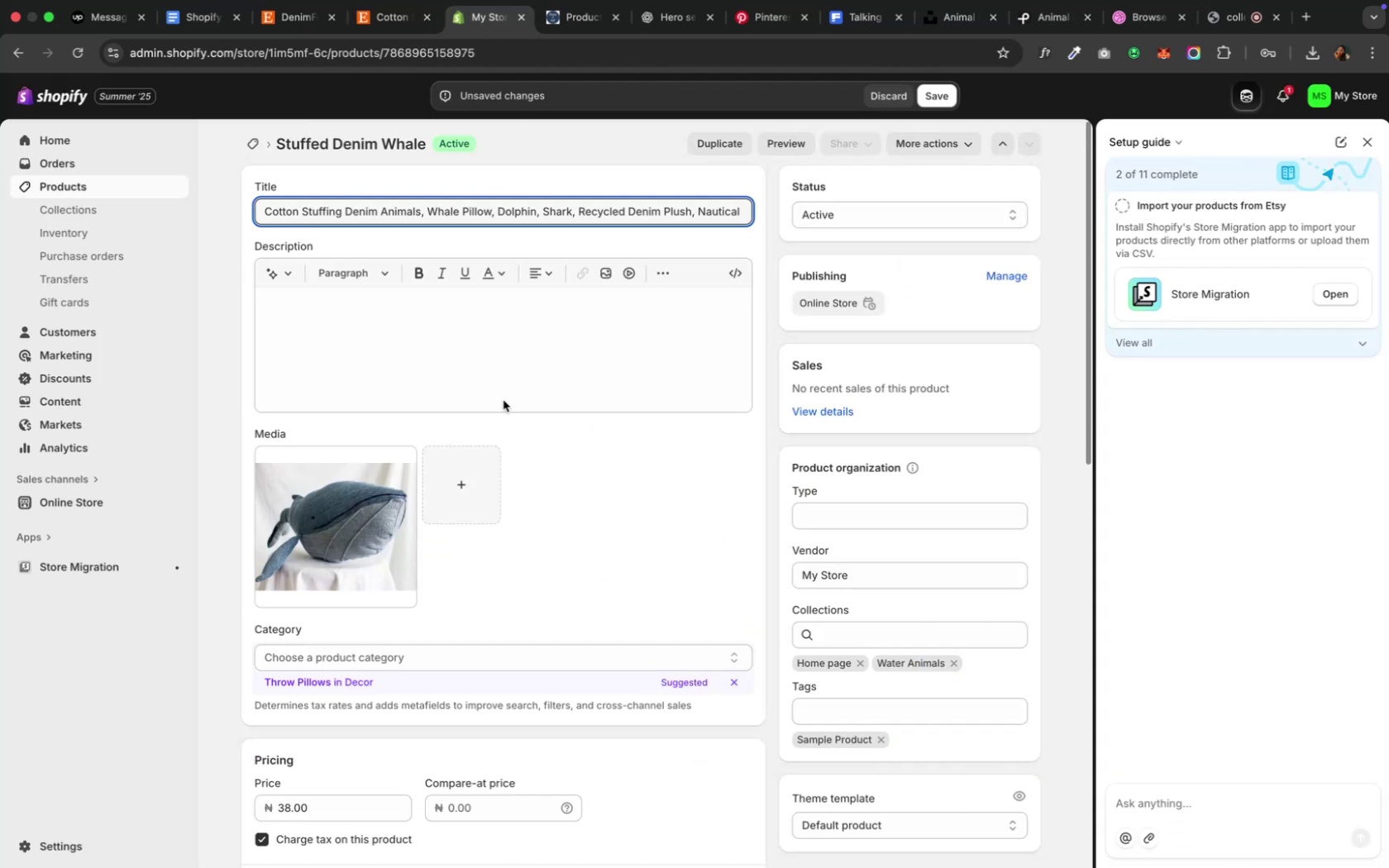 
left_click([466, 340])
 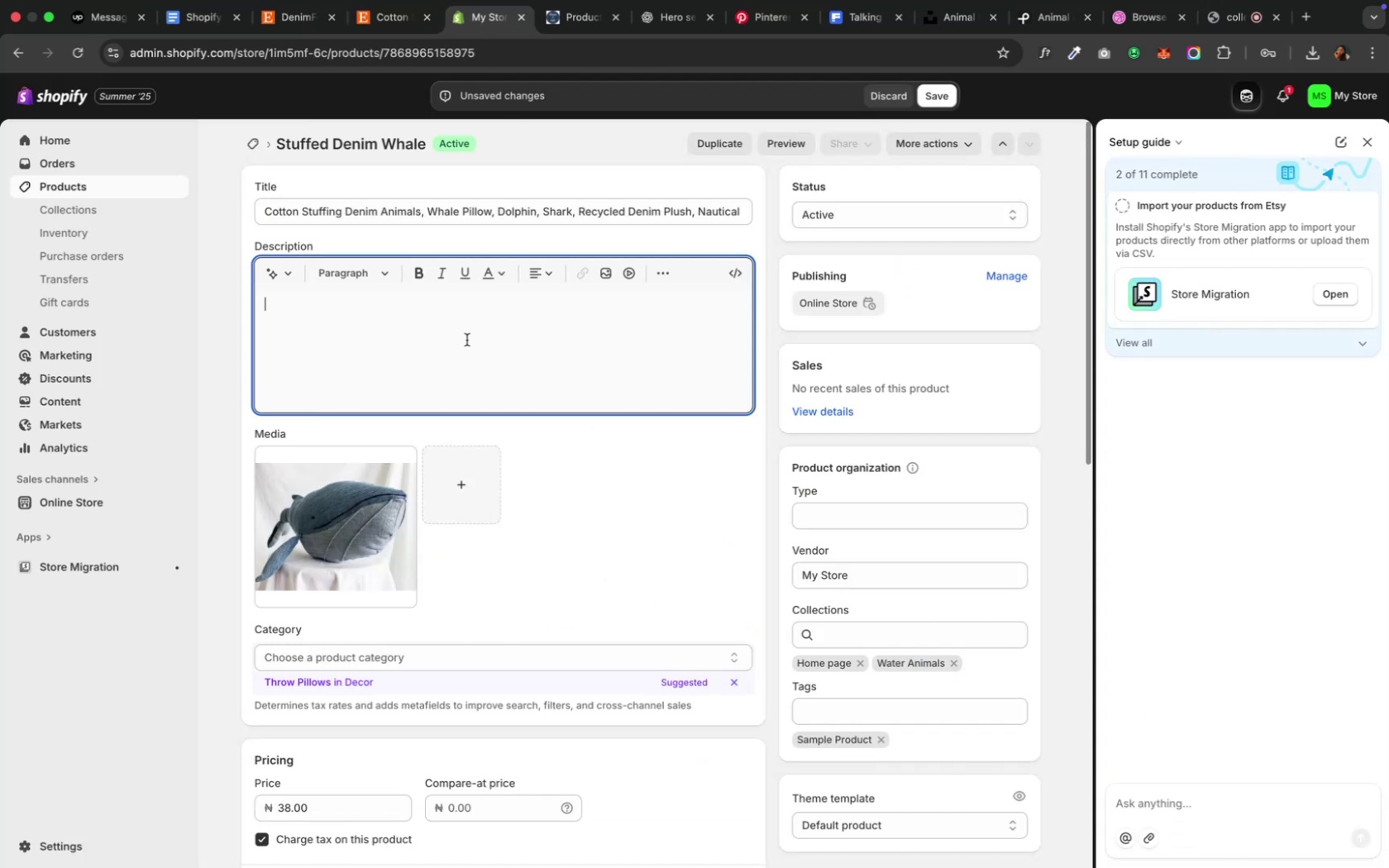 
key(Meta+V)
 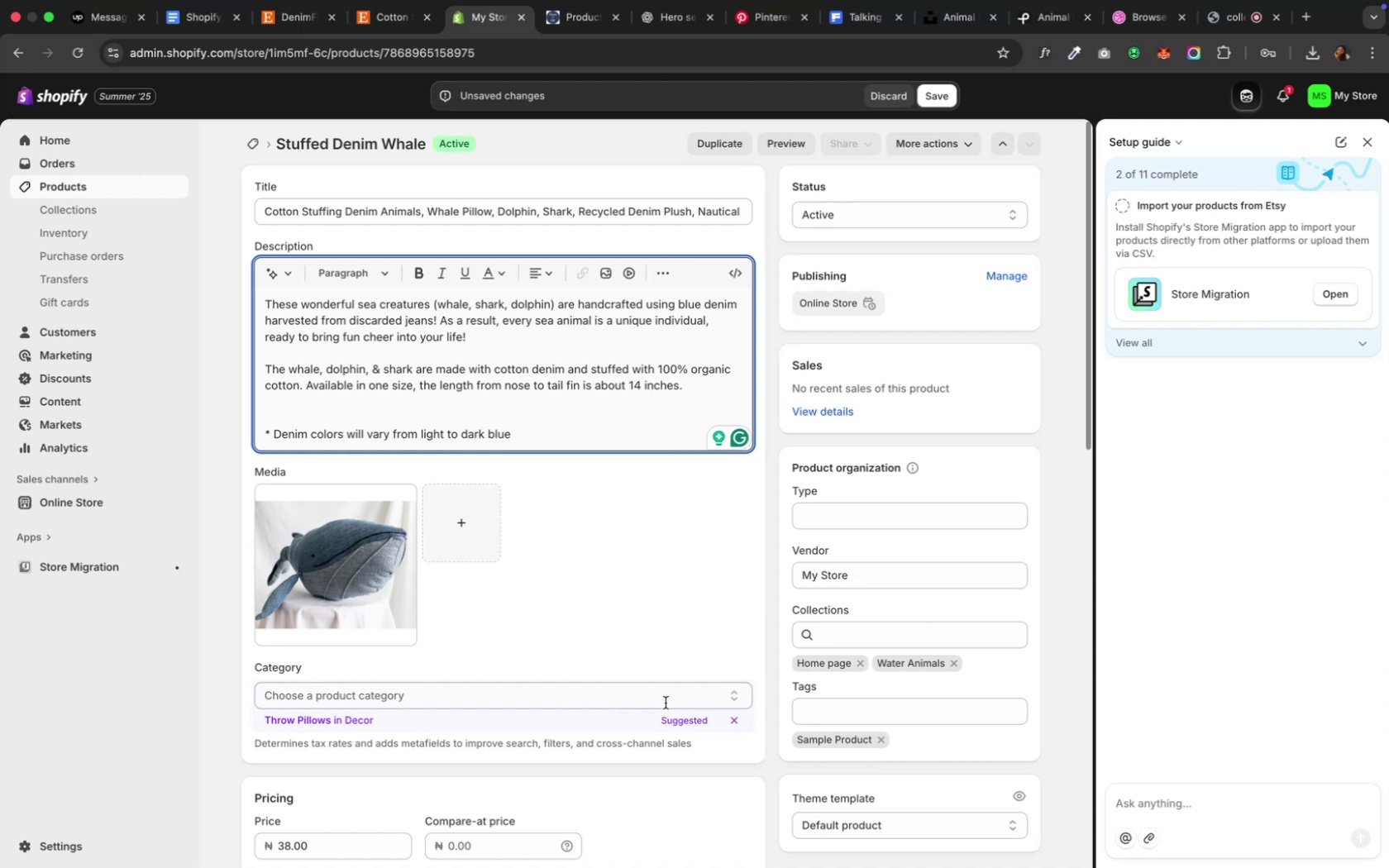 
scroll: coordinate [665, 703], scroll_direction: down, amount: 3.0
 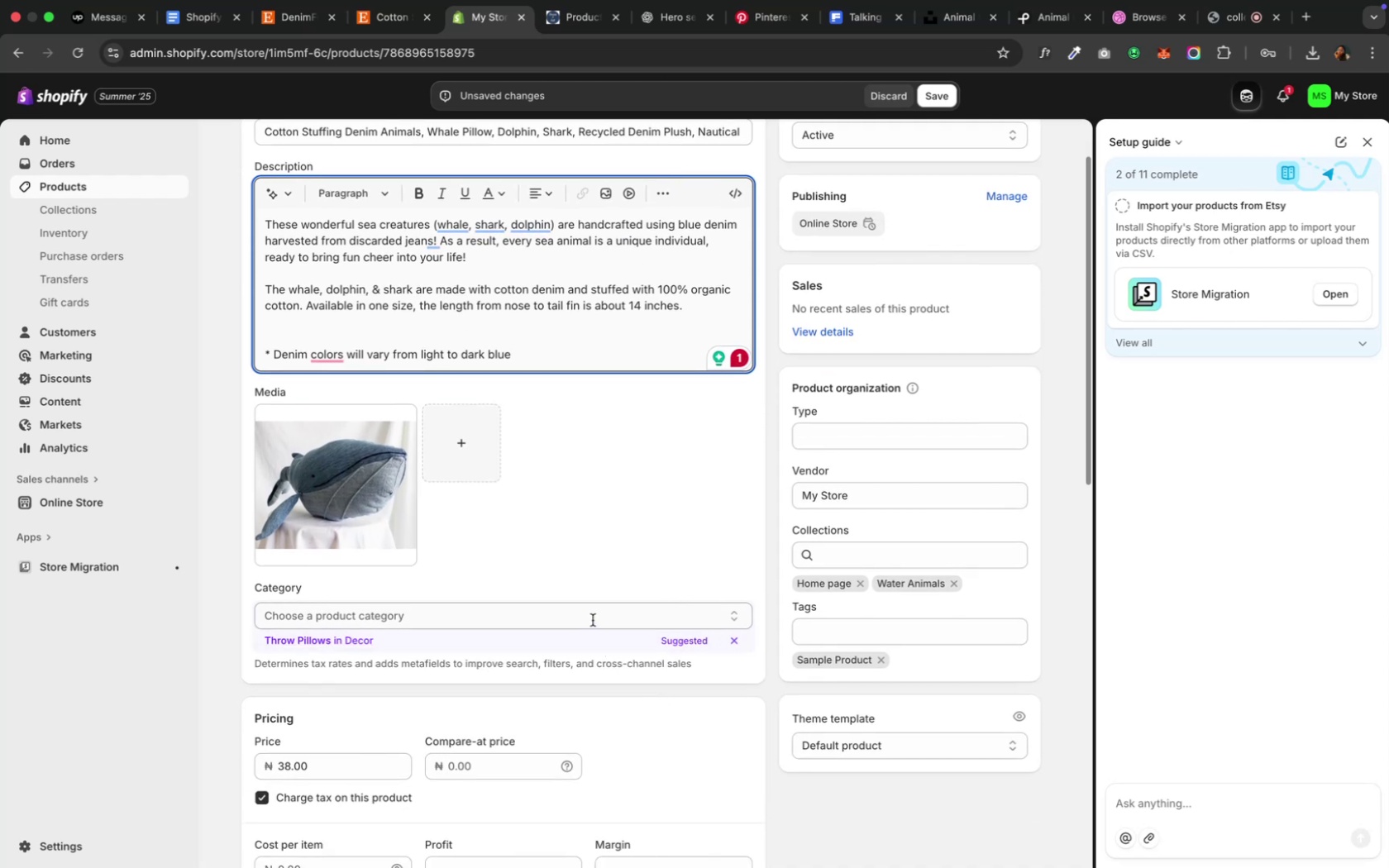 
left_click([591, 618])
 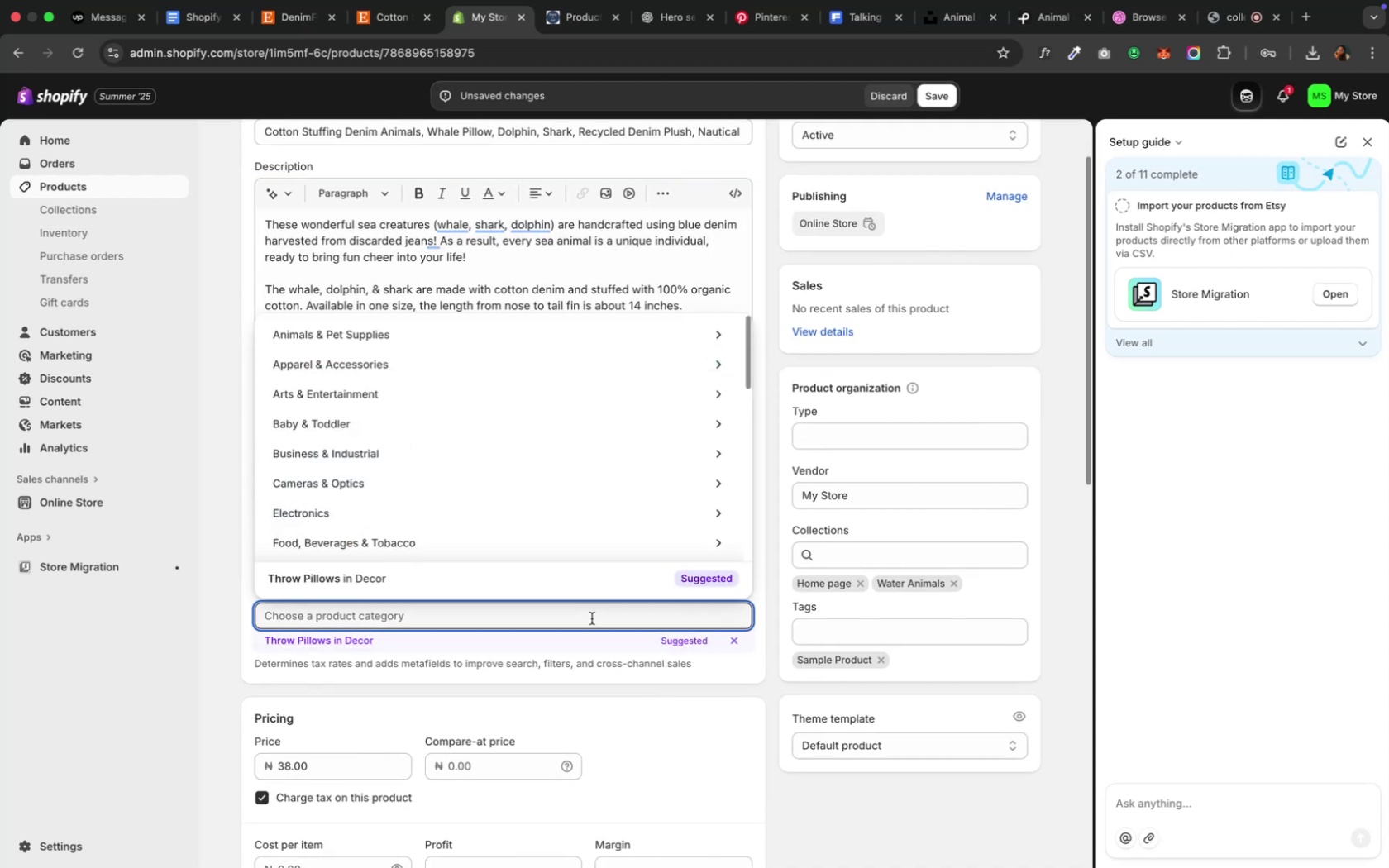 
type(stu)
 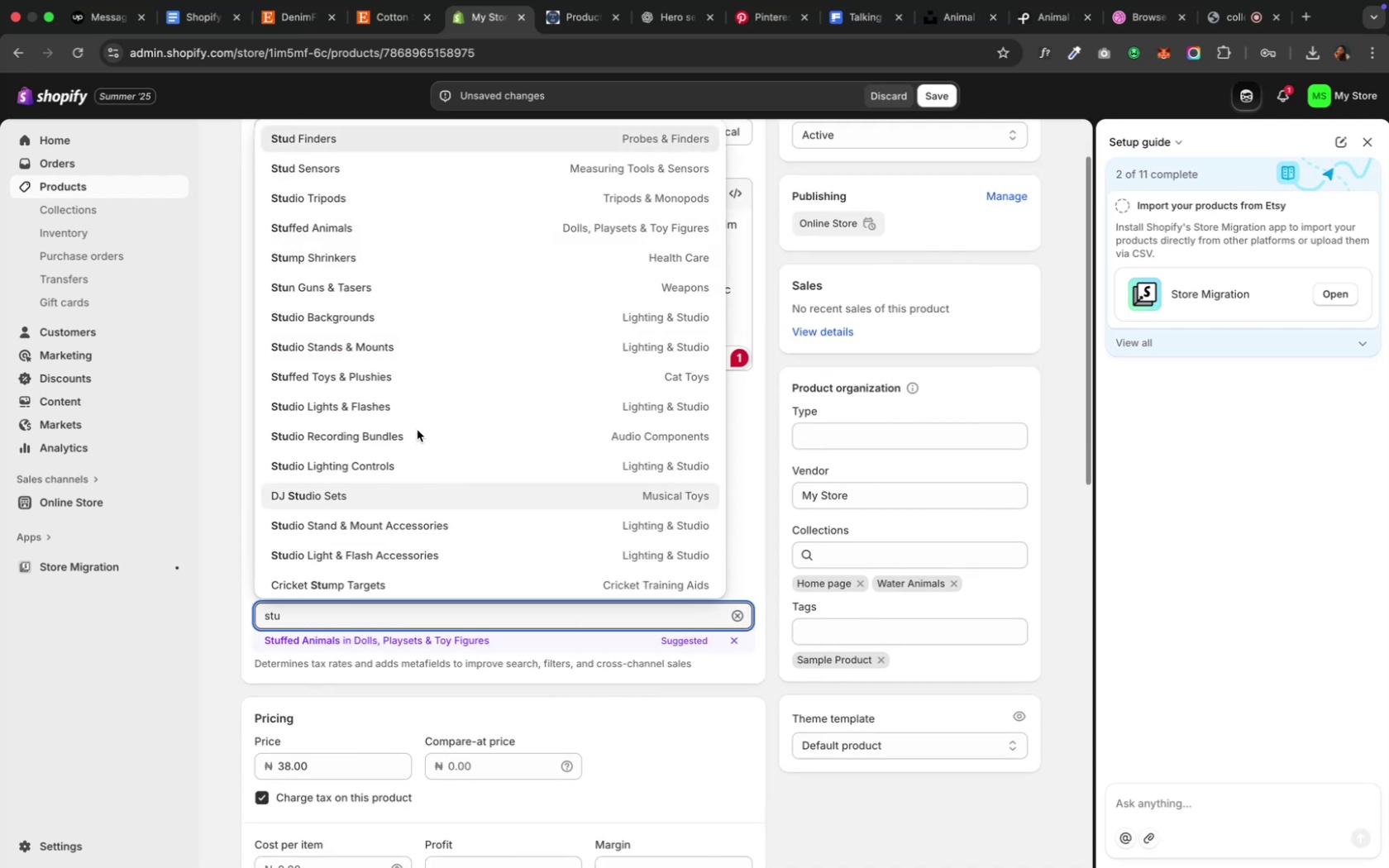 
left_click([369, 238])
 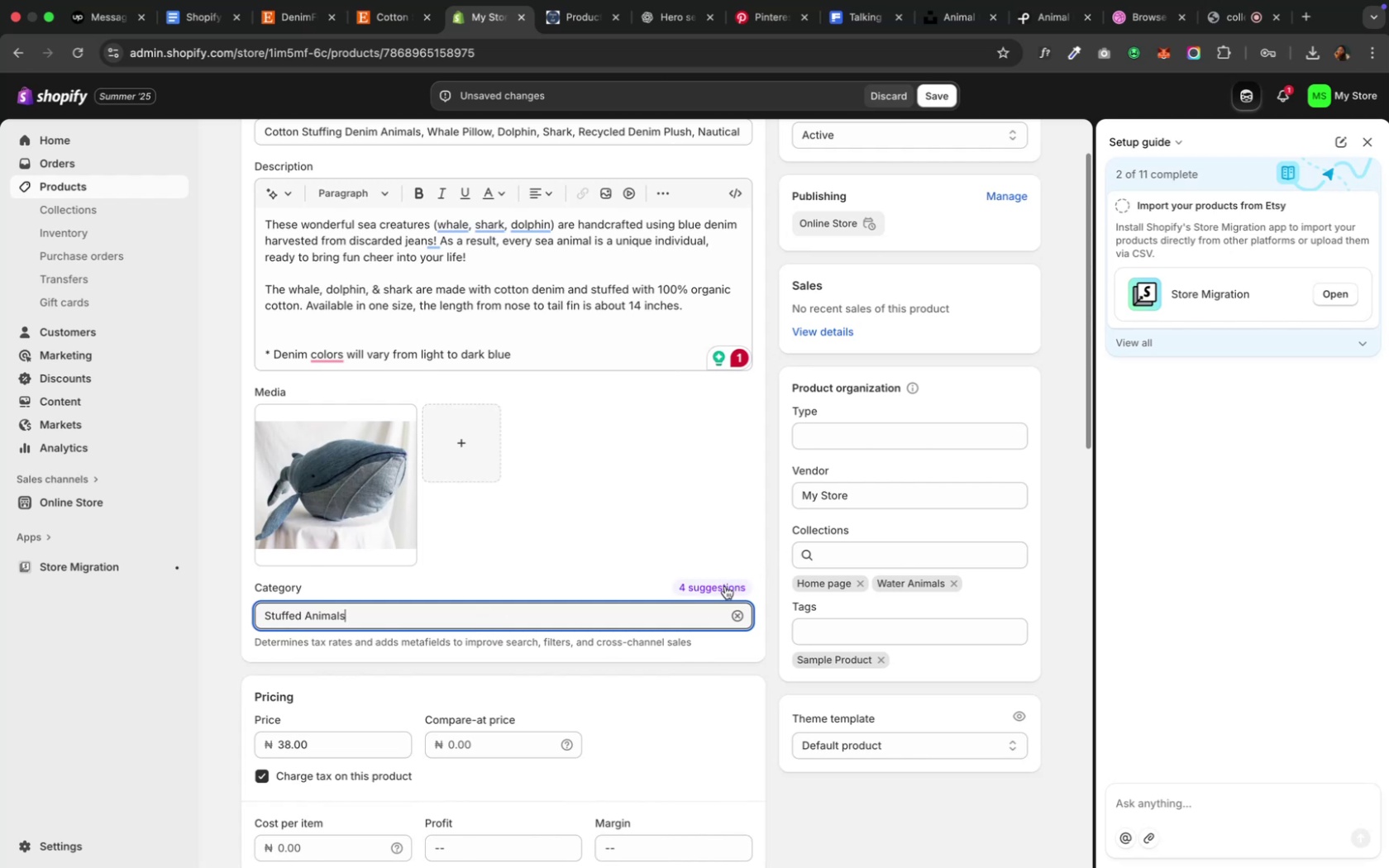 
left_click([724, 586])
 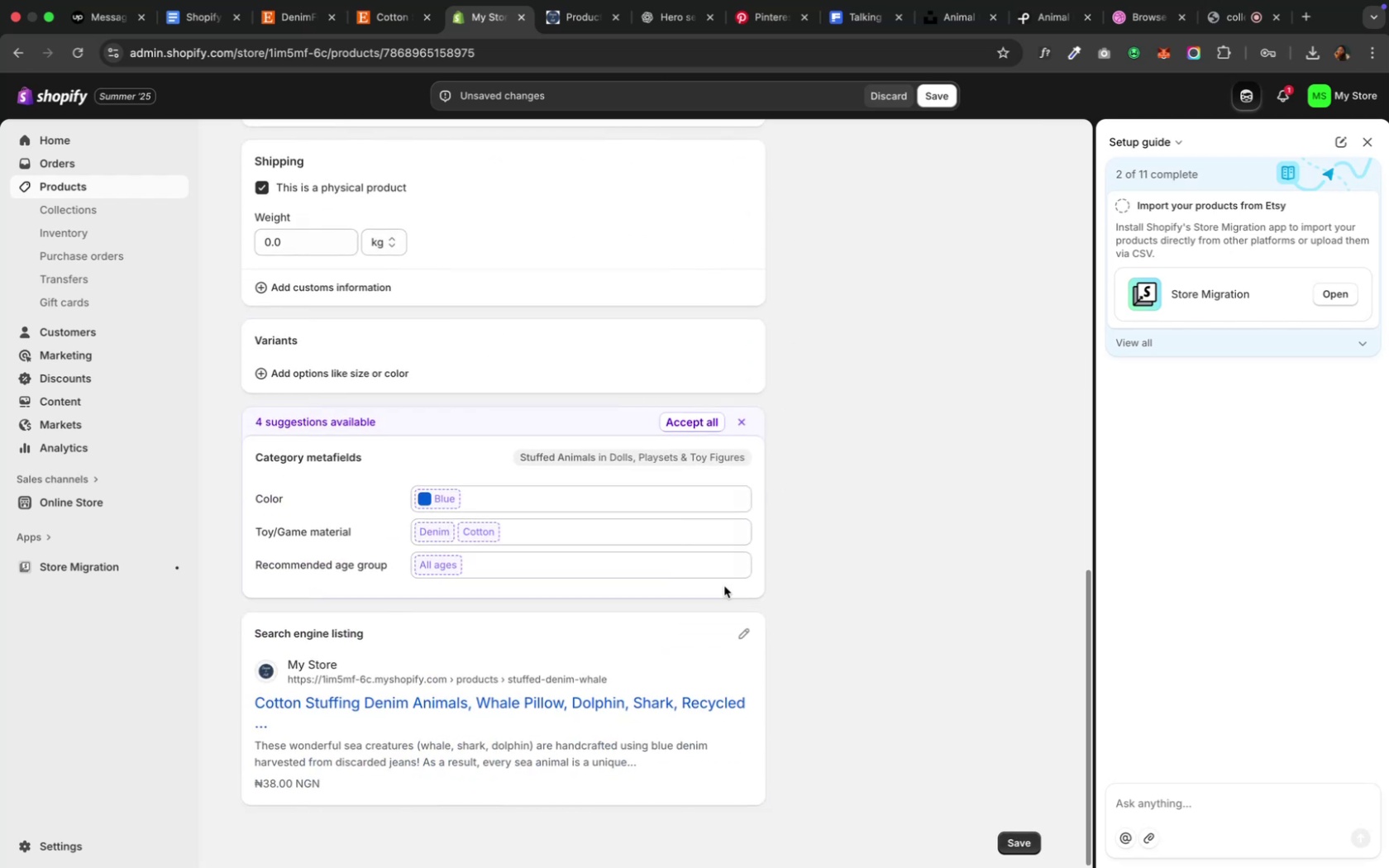 
wait(7.63)
 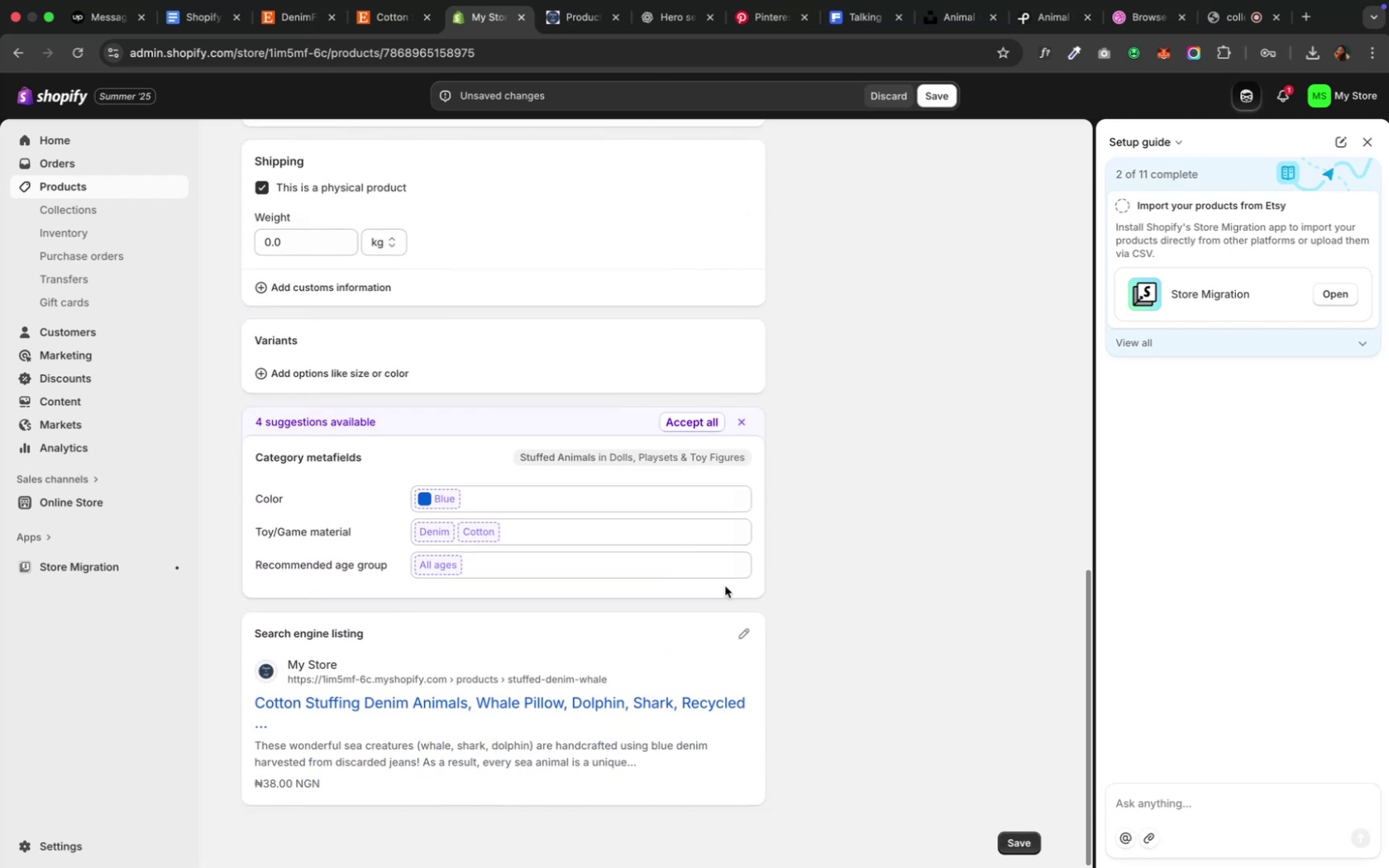 
left_click([393, 366])
 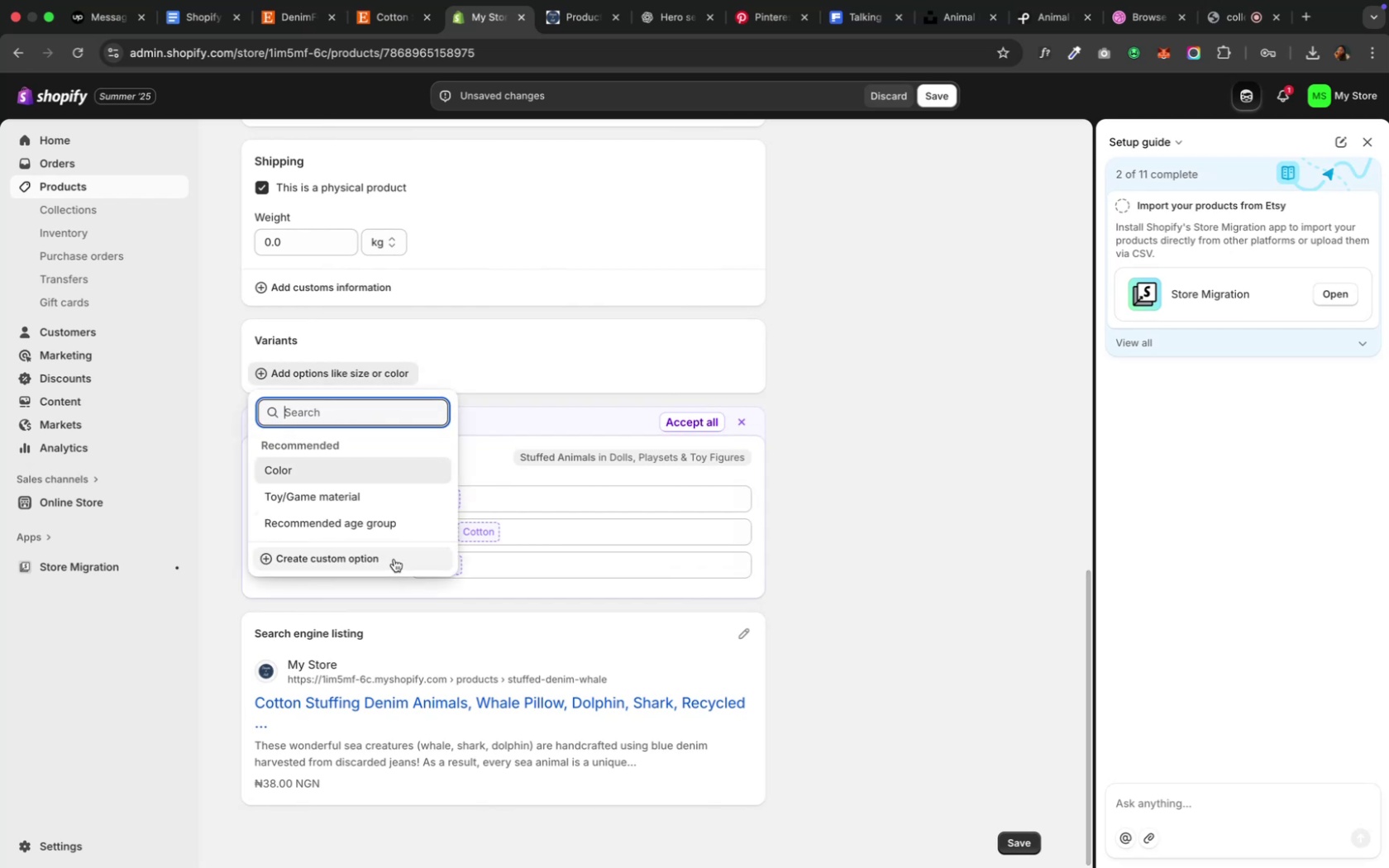 
left_click([394, 559])
 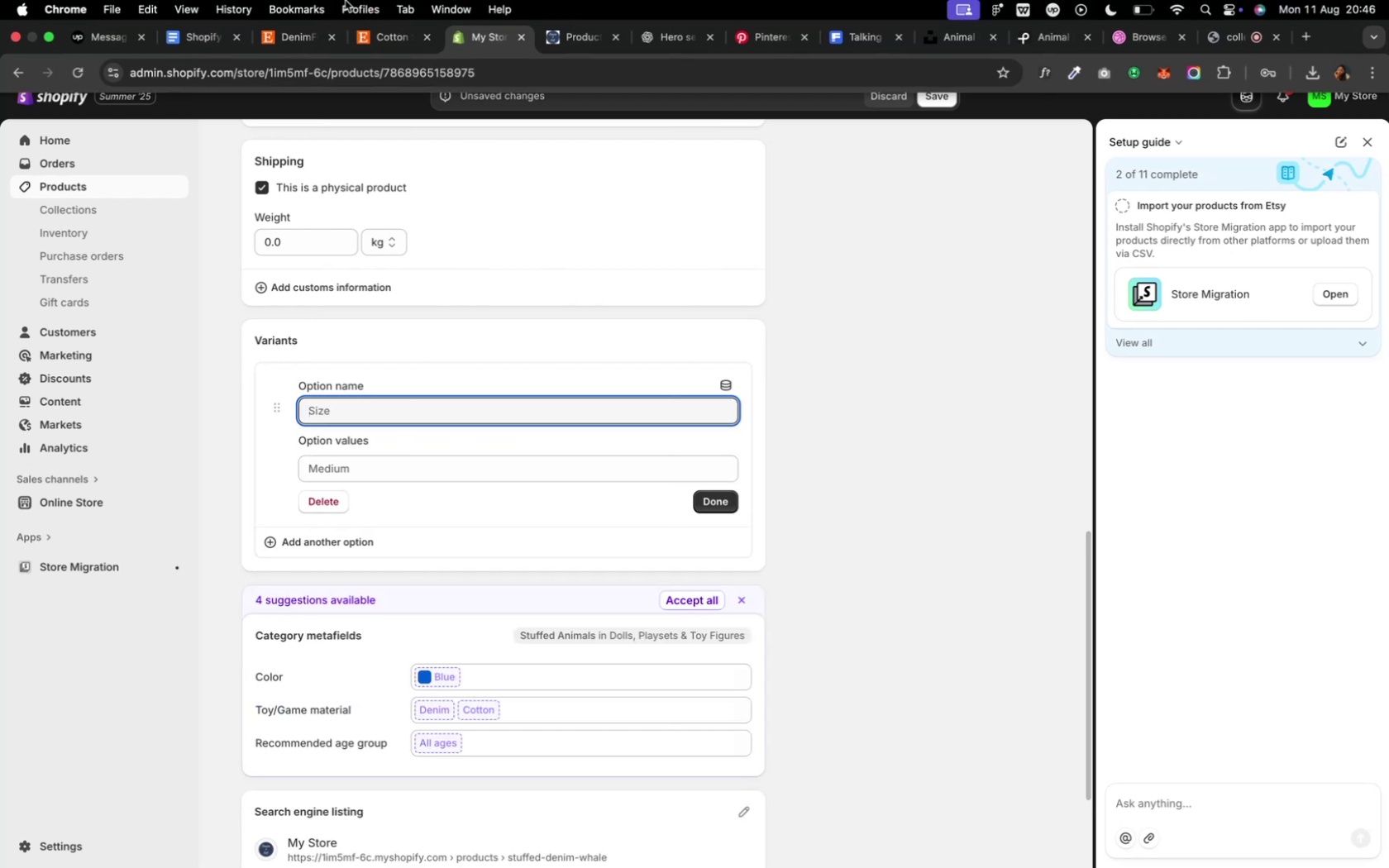 
left_click([390, 41])
 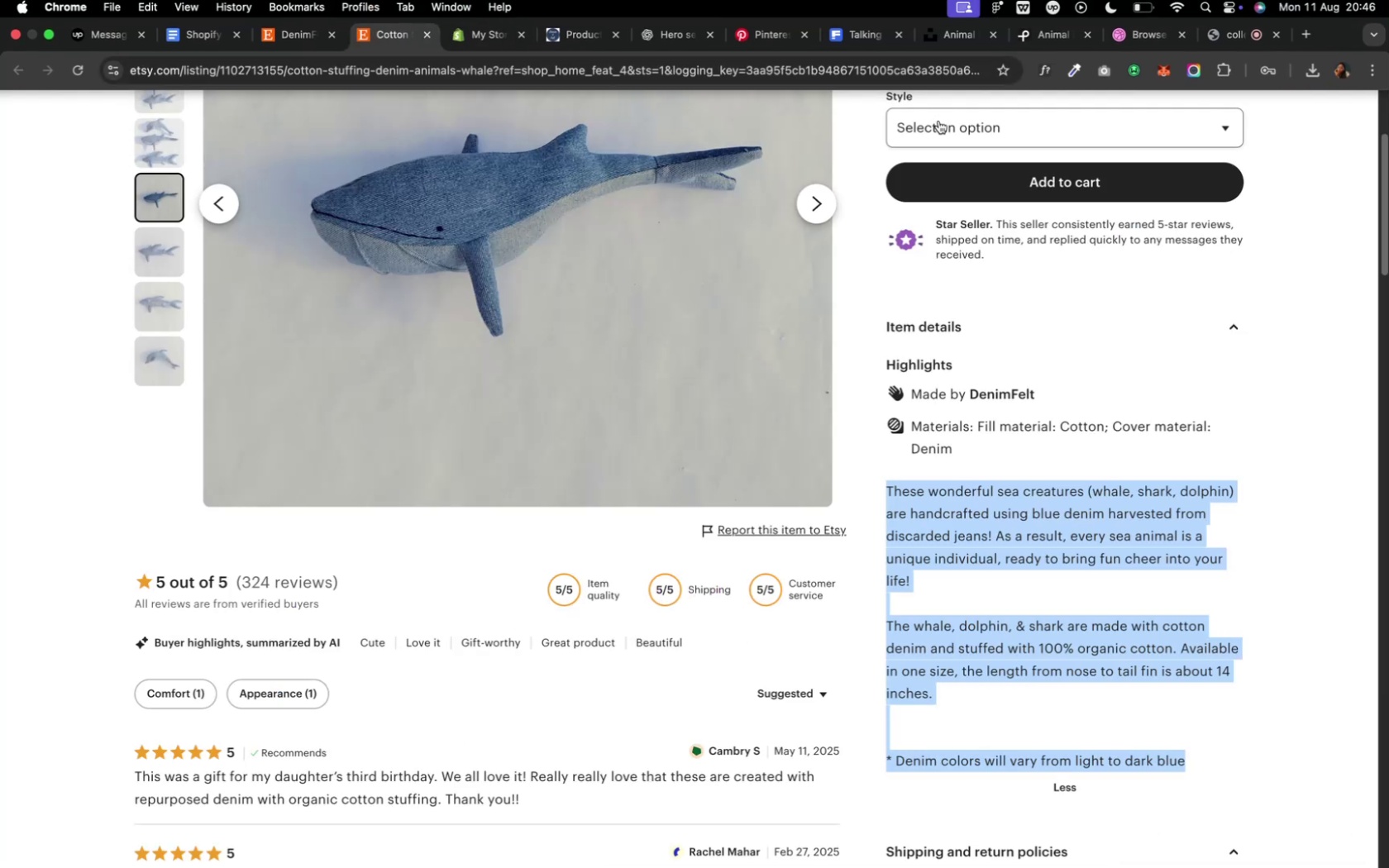 
left_click([941, 125])
 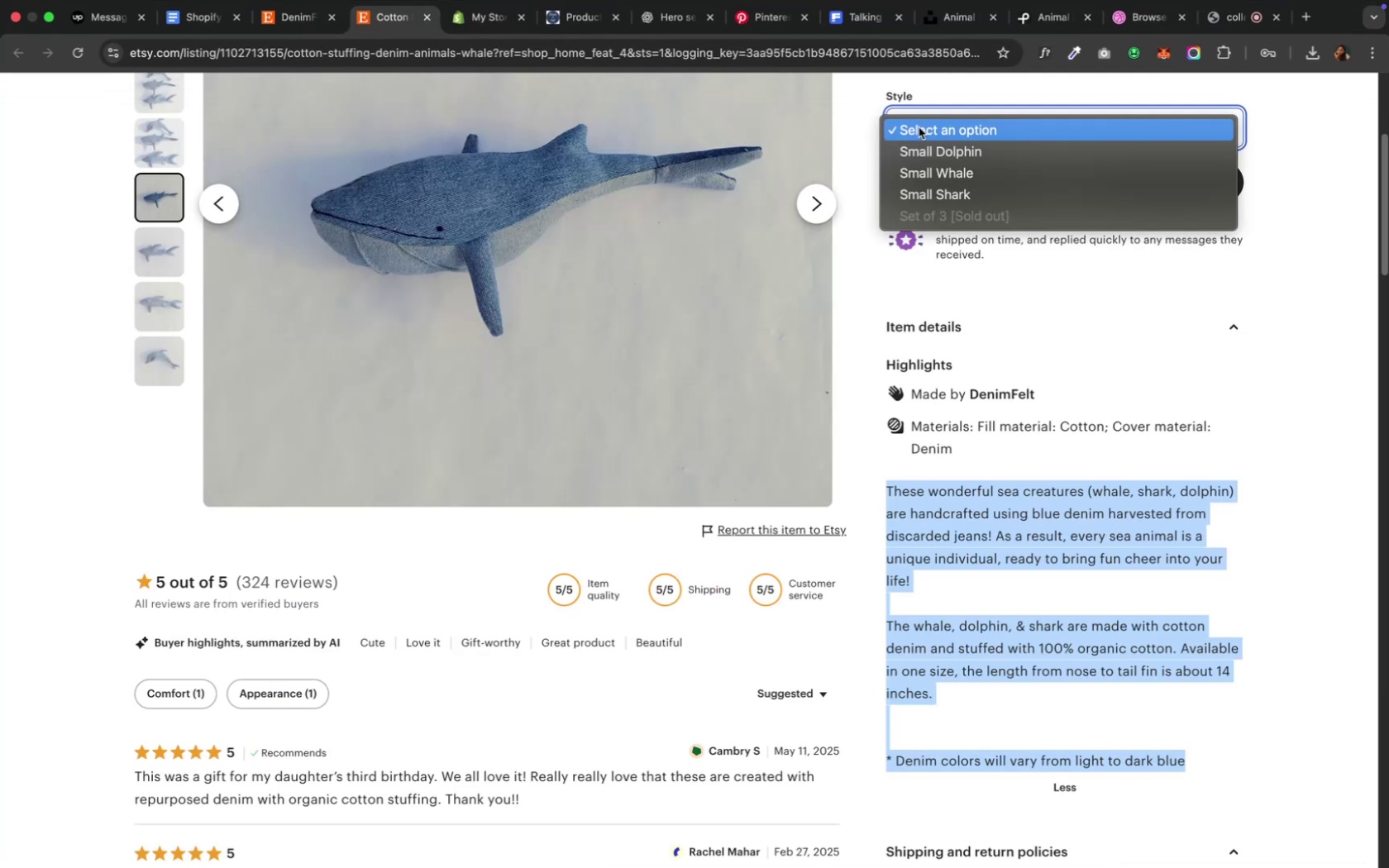 
wait(8.37)
 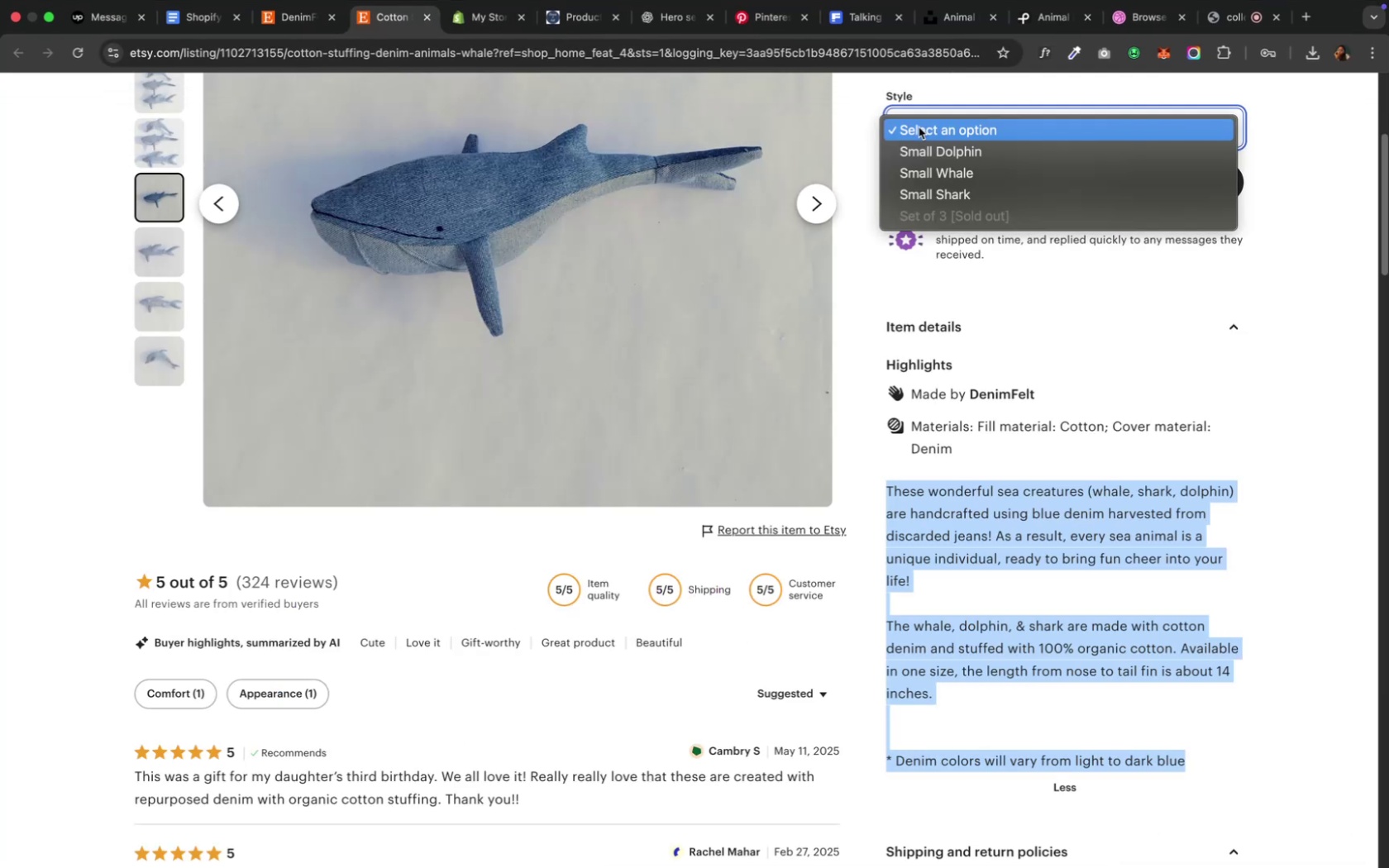 
left_click([489, 22])
 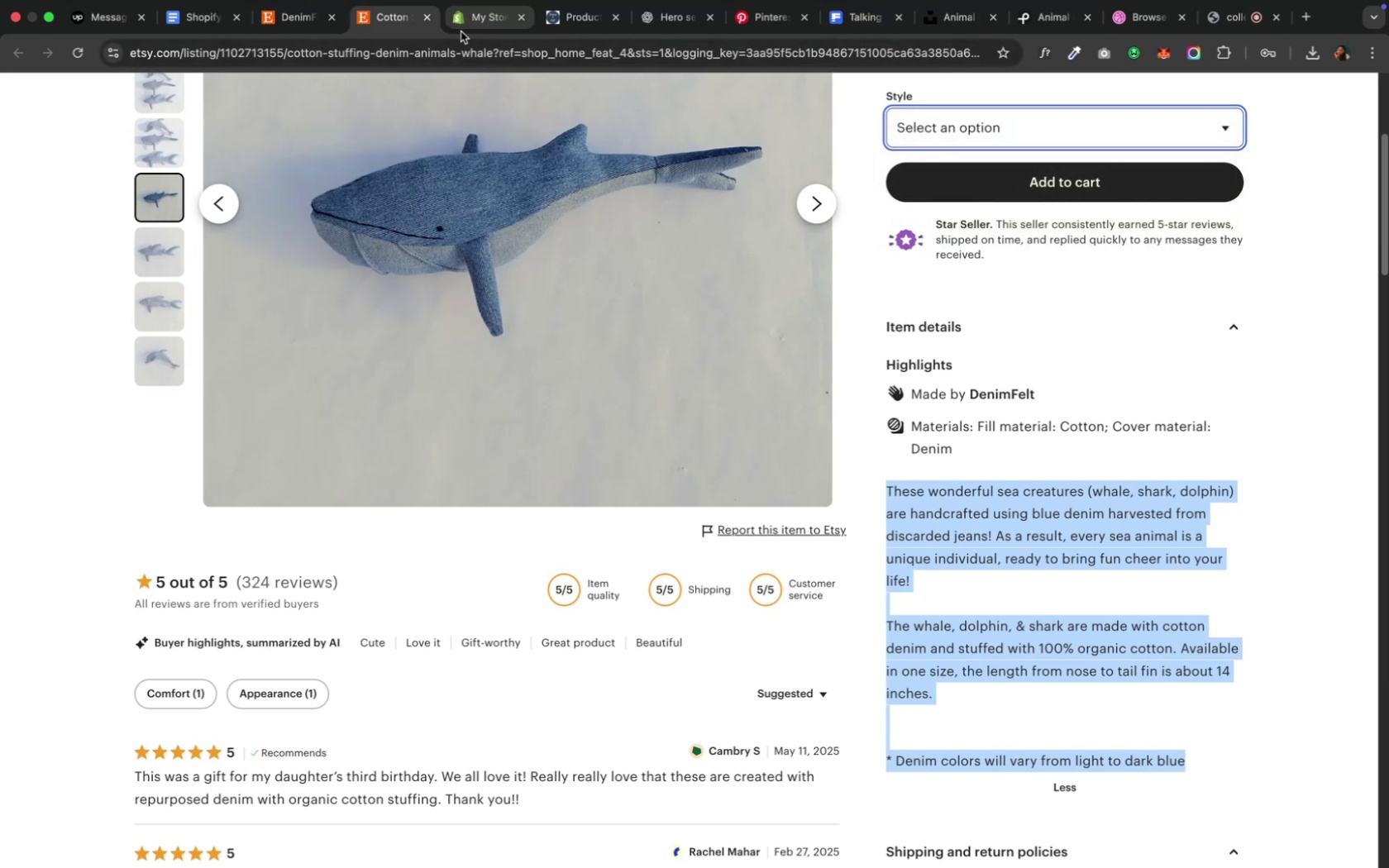 
left_click([466, 28])
 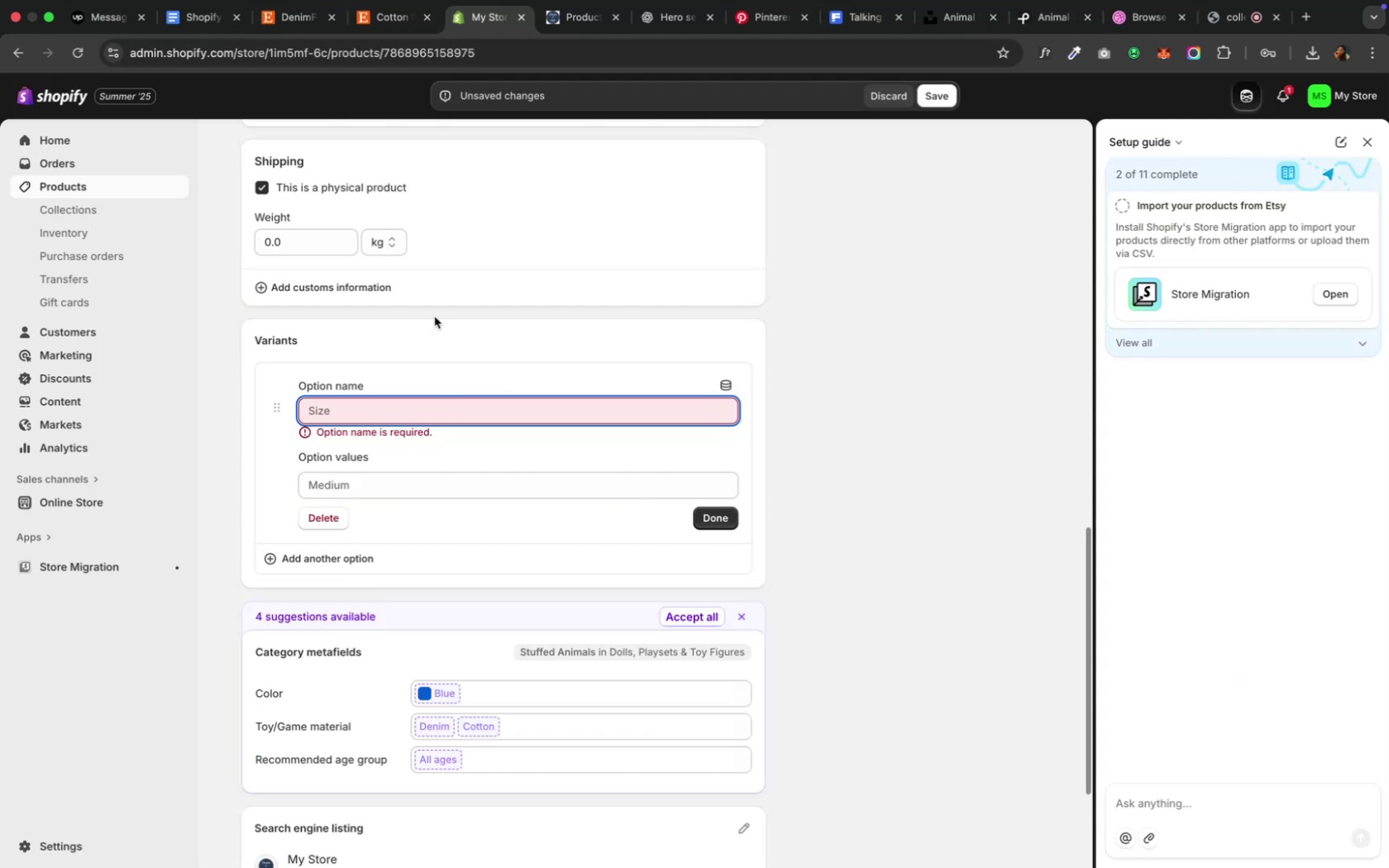 
type(Type)
 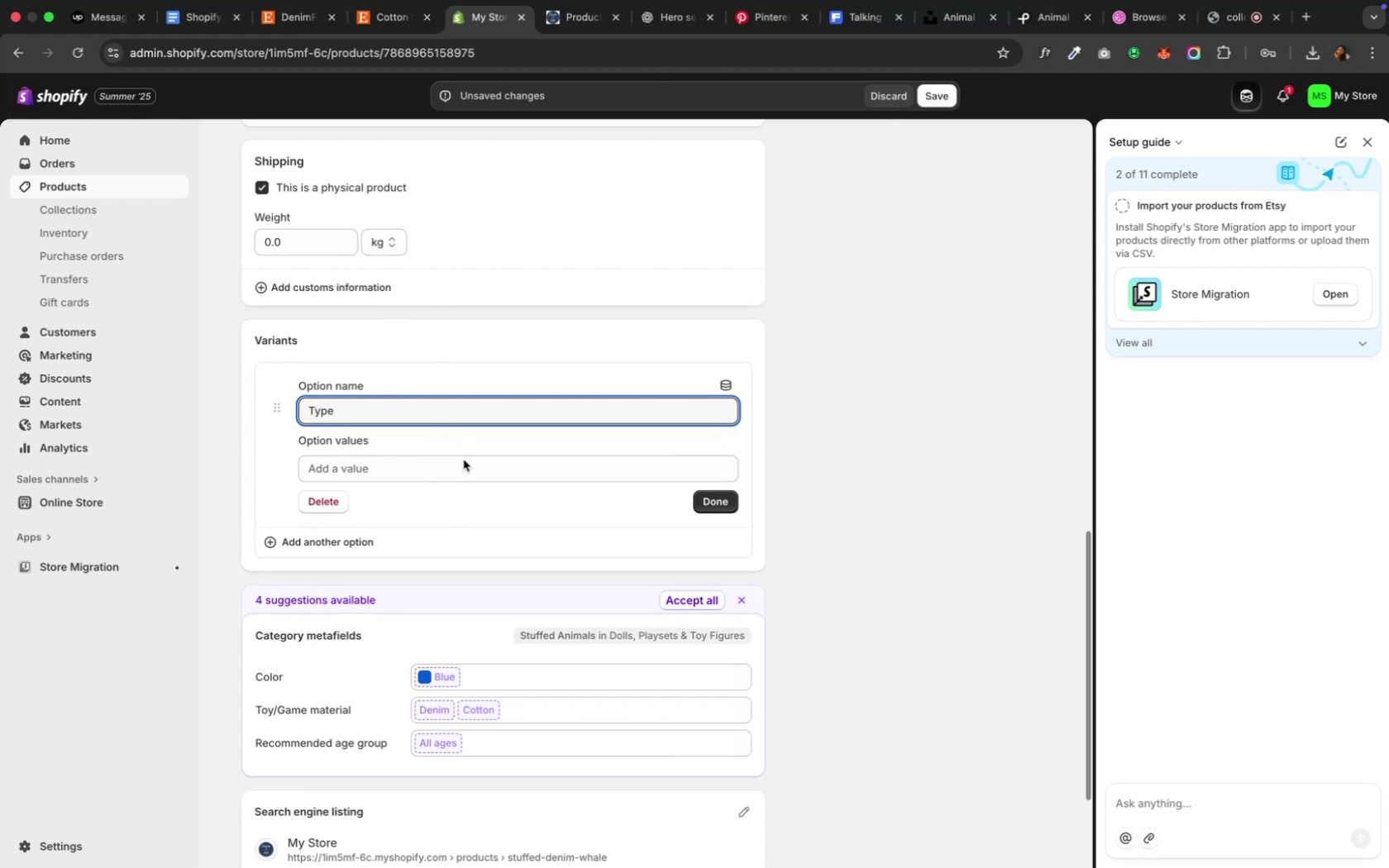 
left_click([475, 475])
 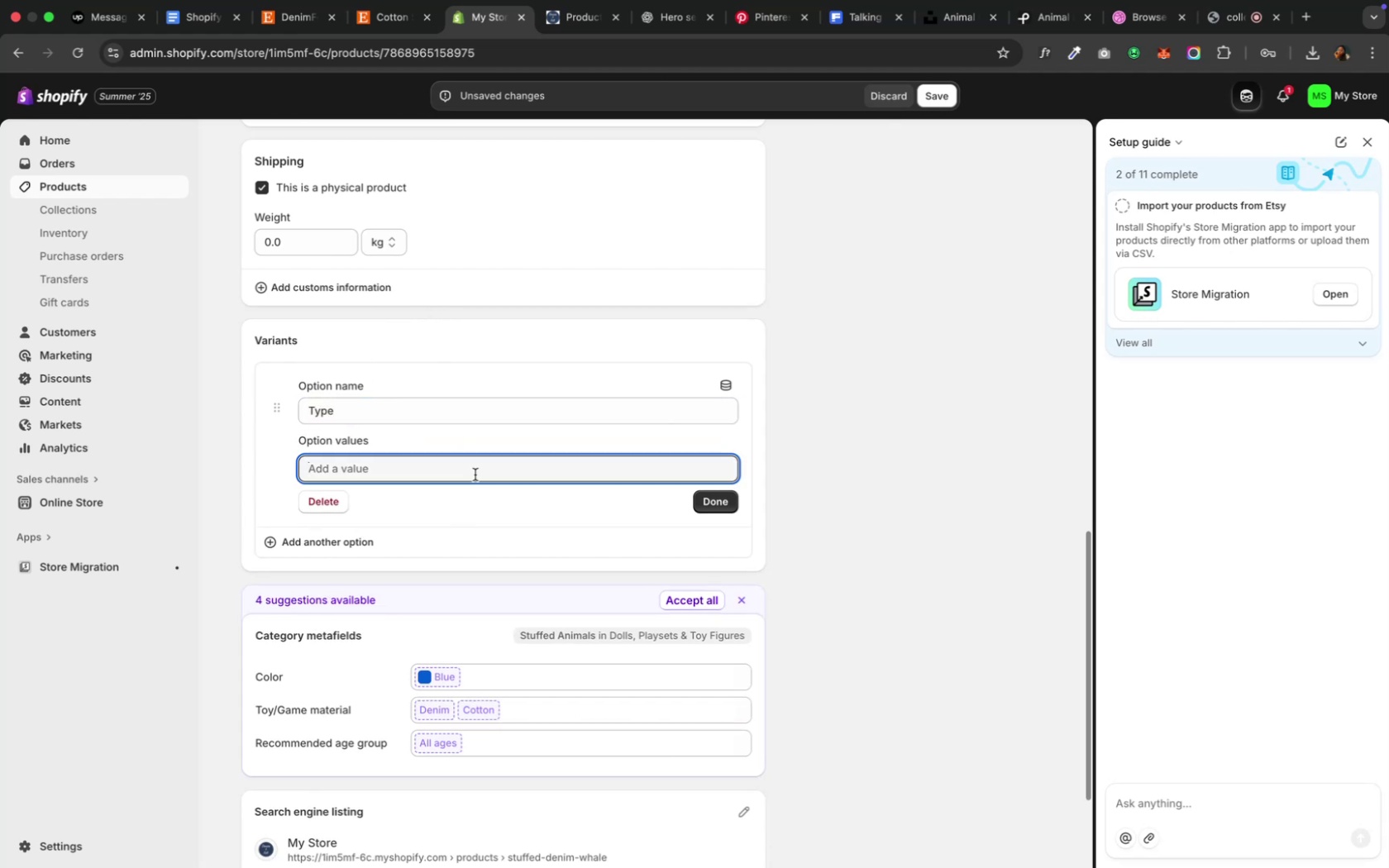 
type(Small WhaleSmall Shark)
 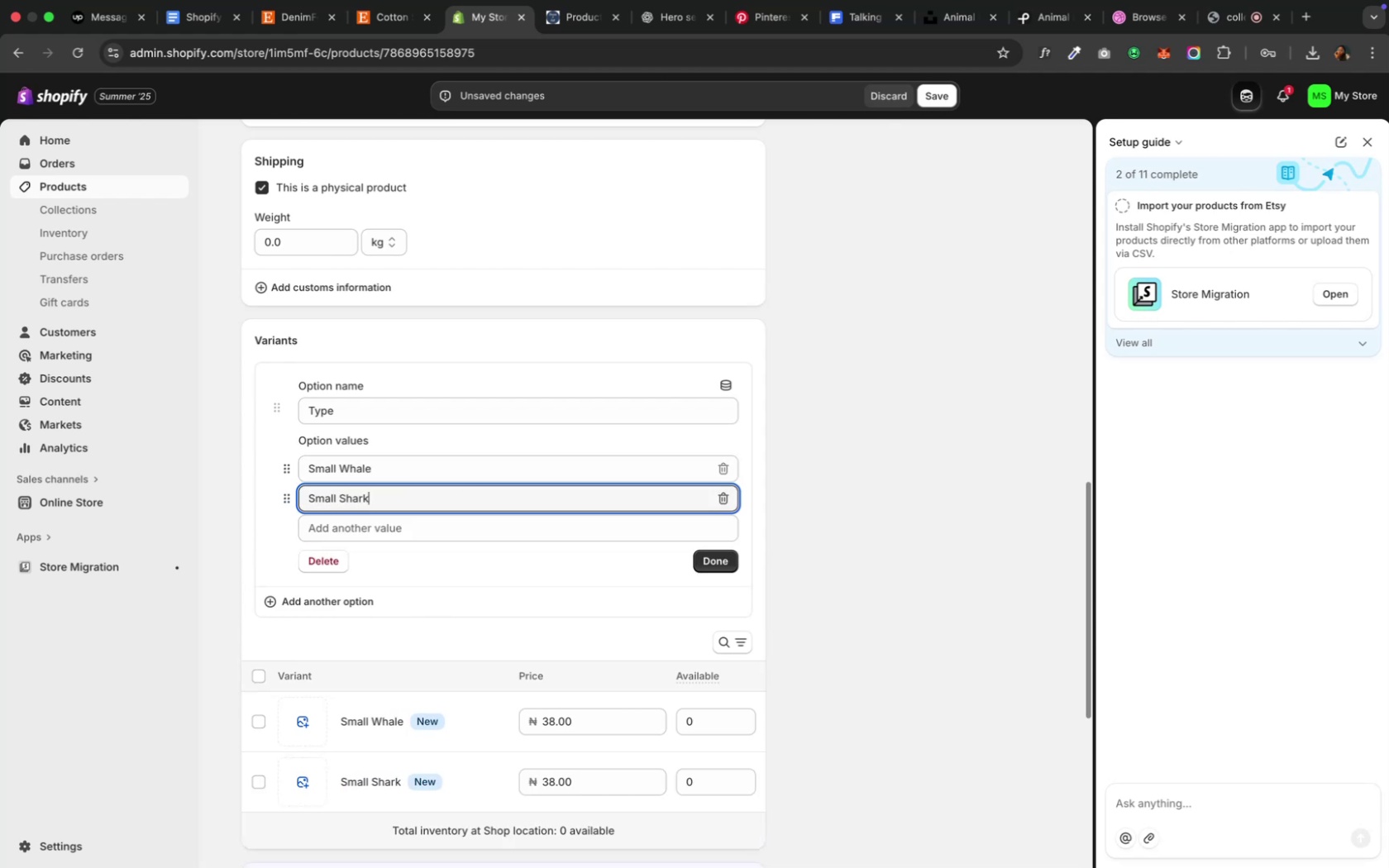 
left_click([480, 519])
 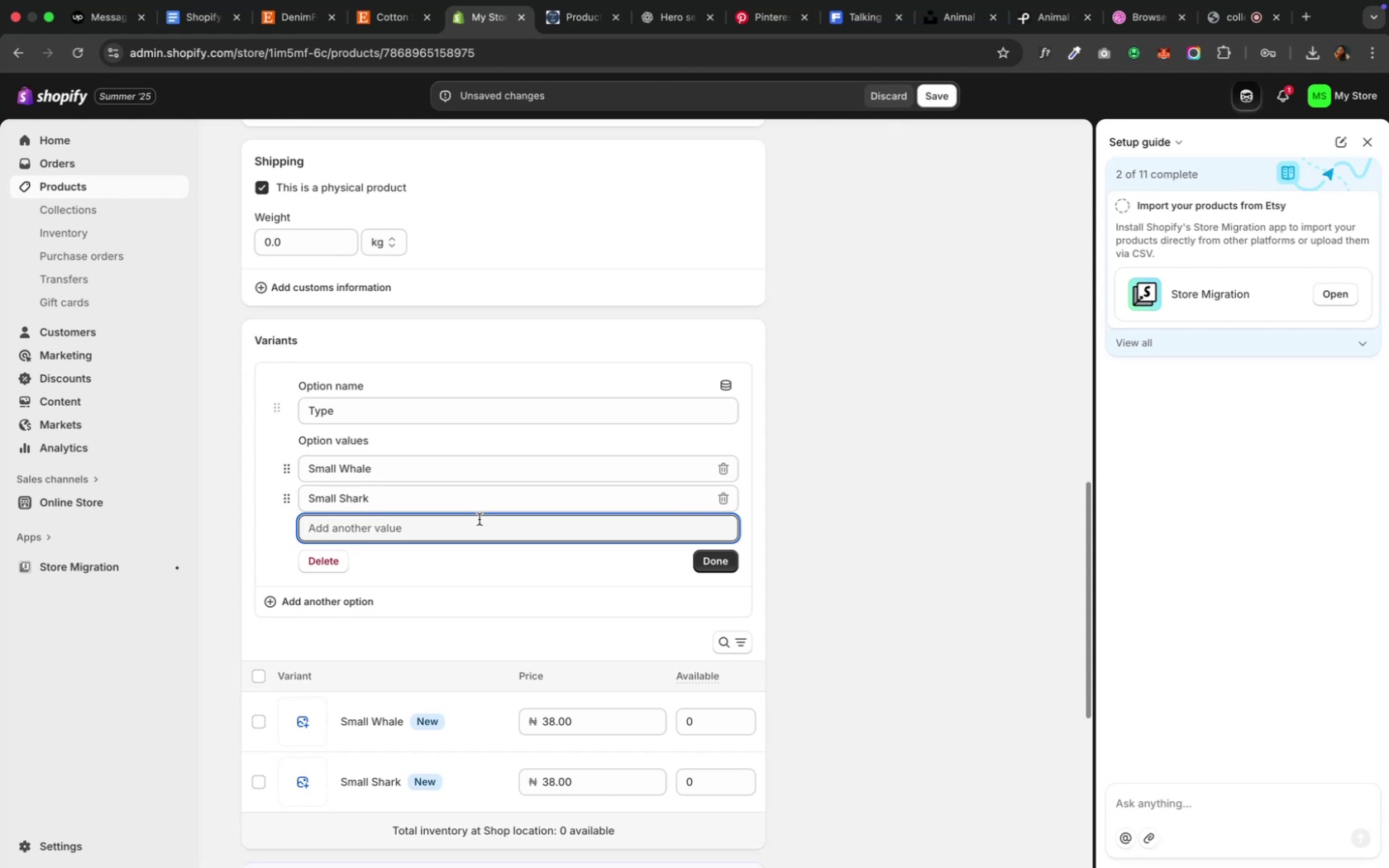 
type(Small /)
key(Backspace)
type(Dolphine)
 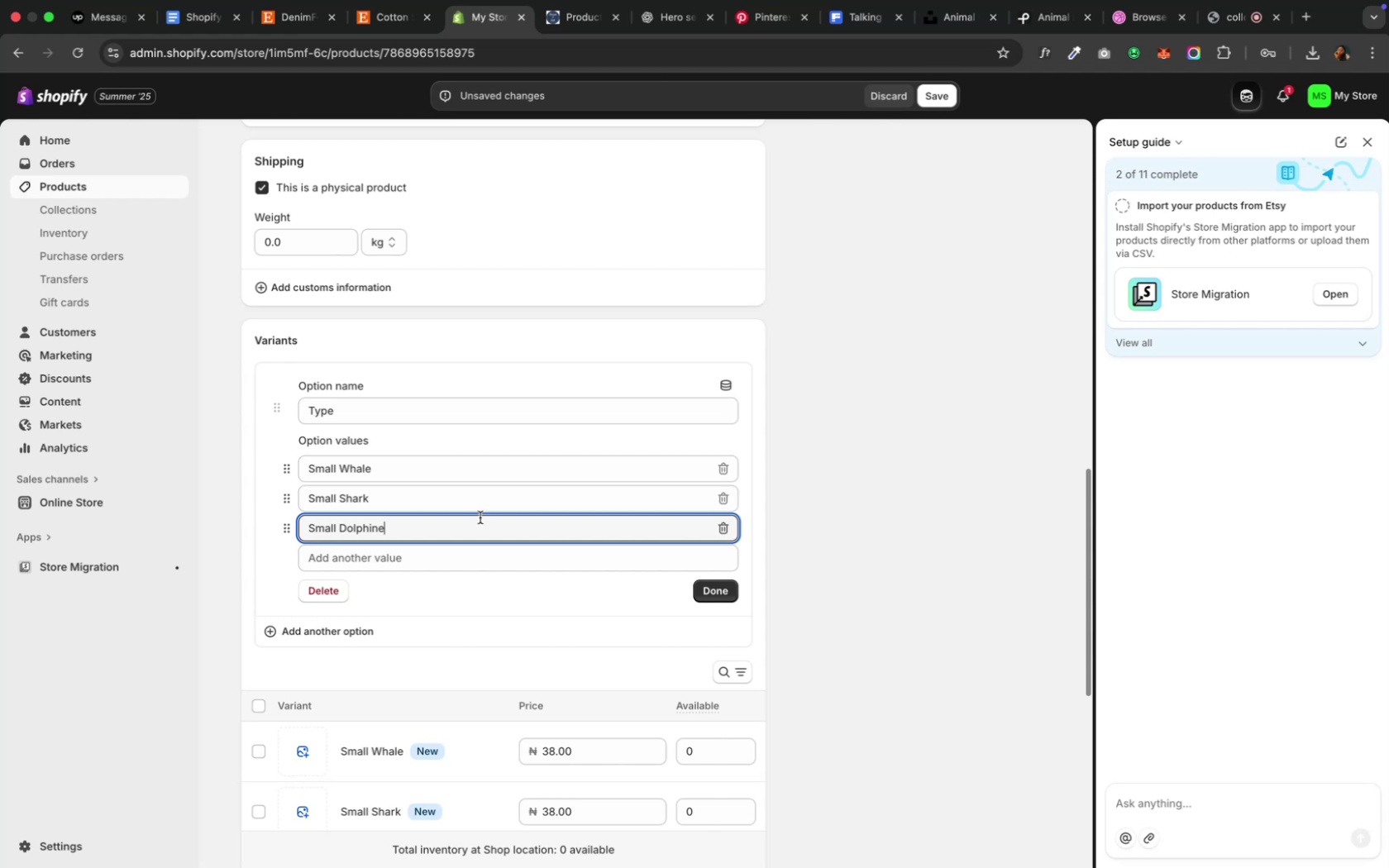 
left_click([379, 29])
 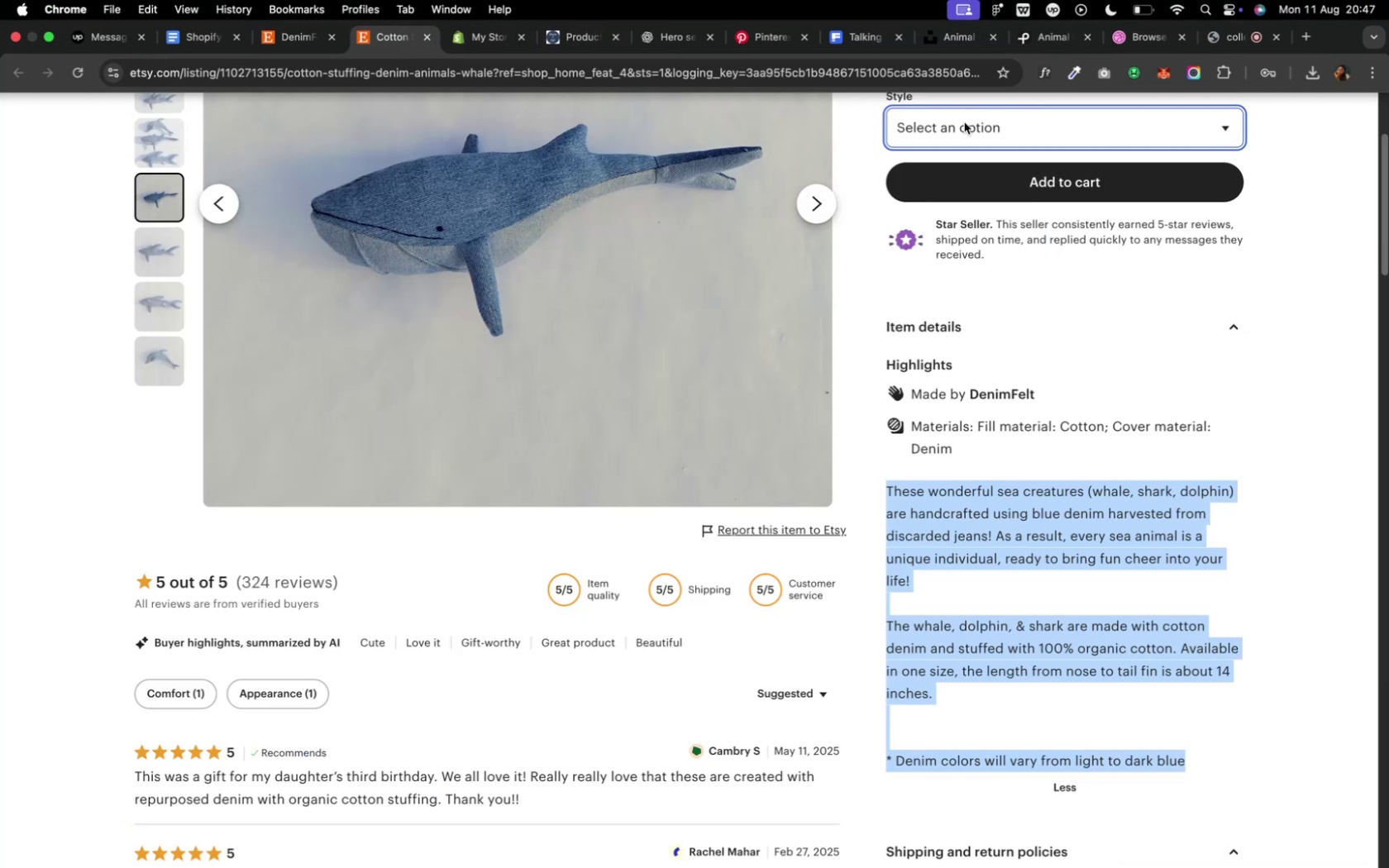 
left_click([963, 123])
 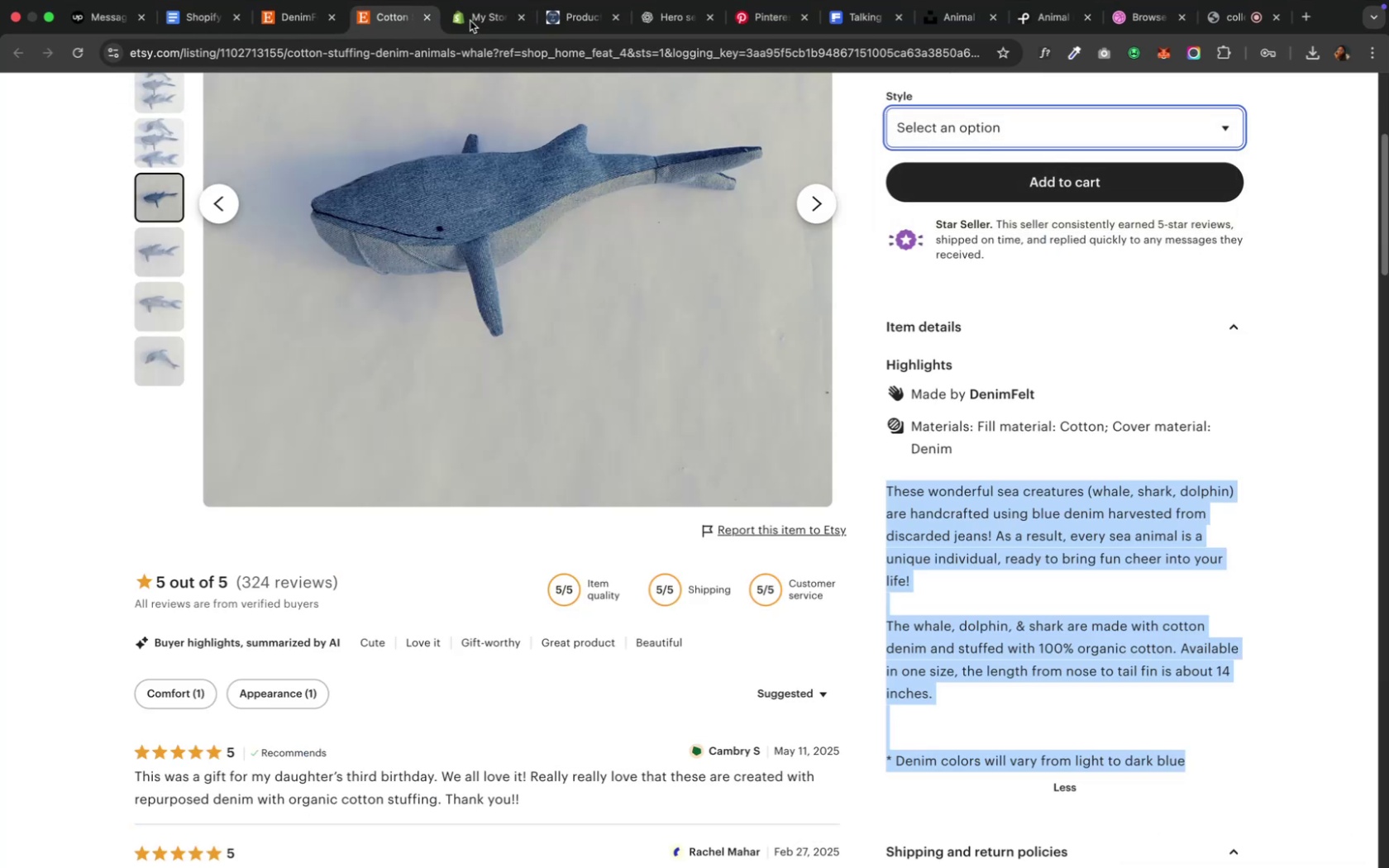 
wait(5.12)
 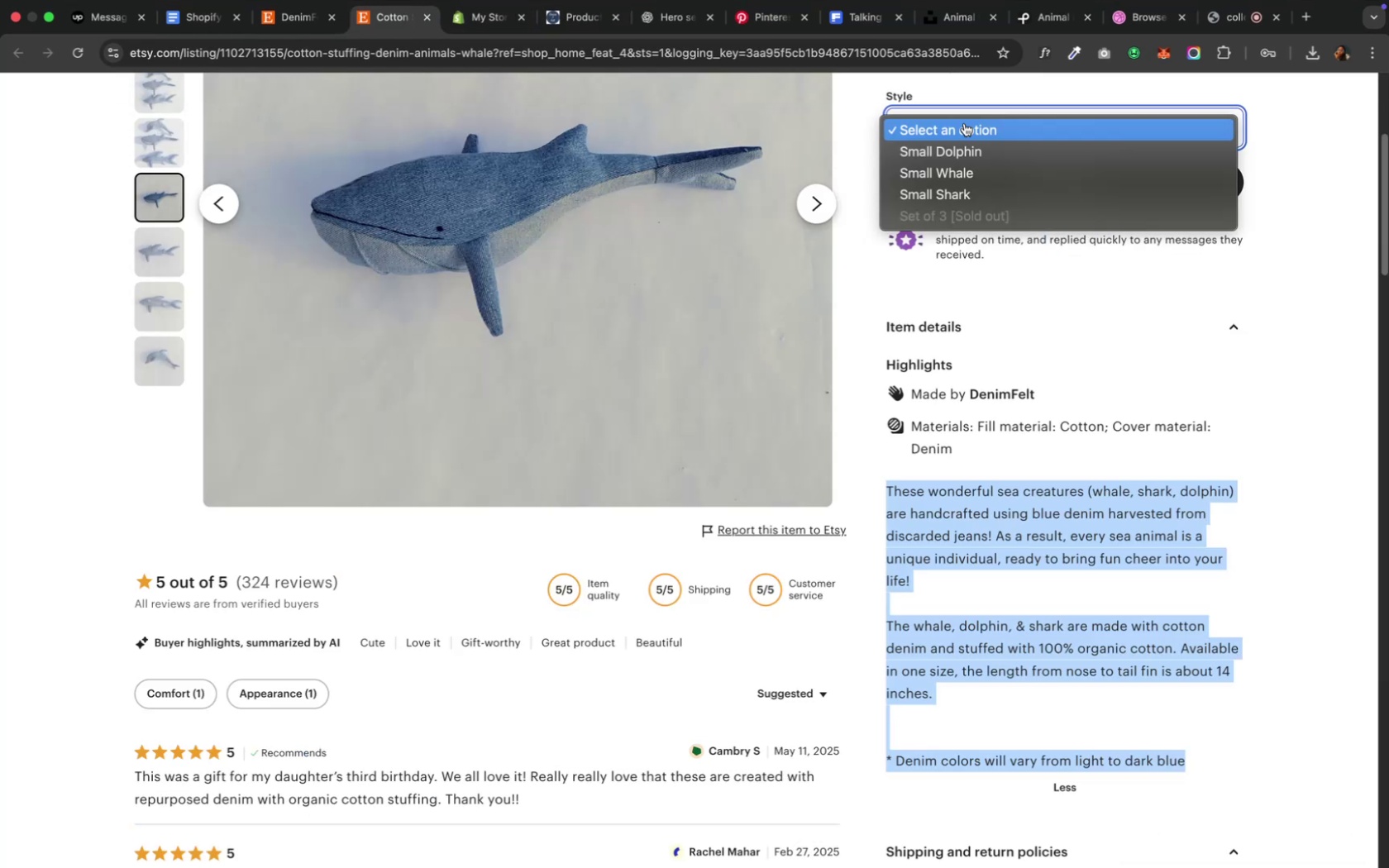 
left_click([470, 25])
 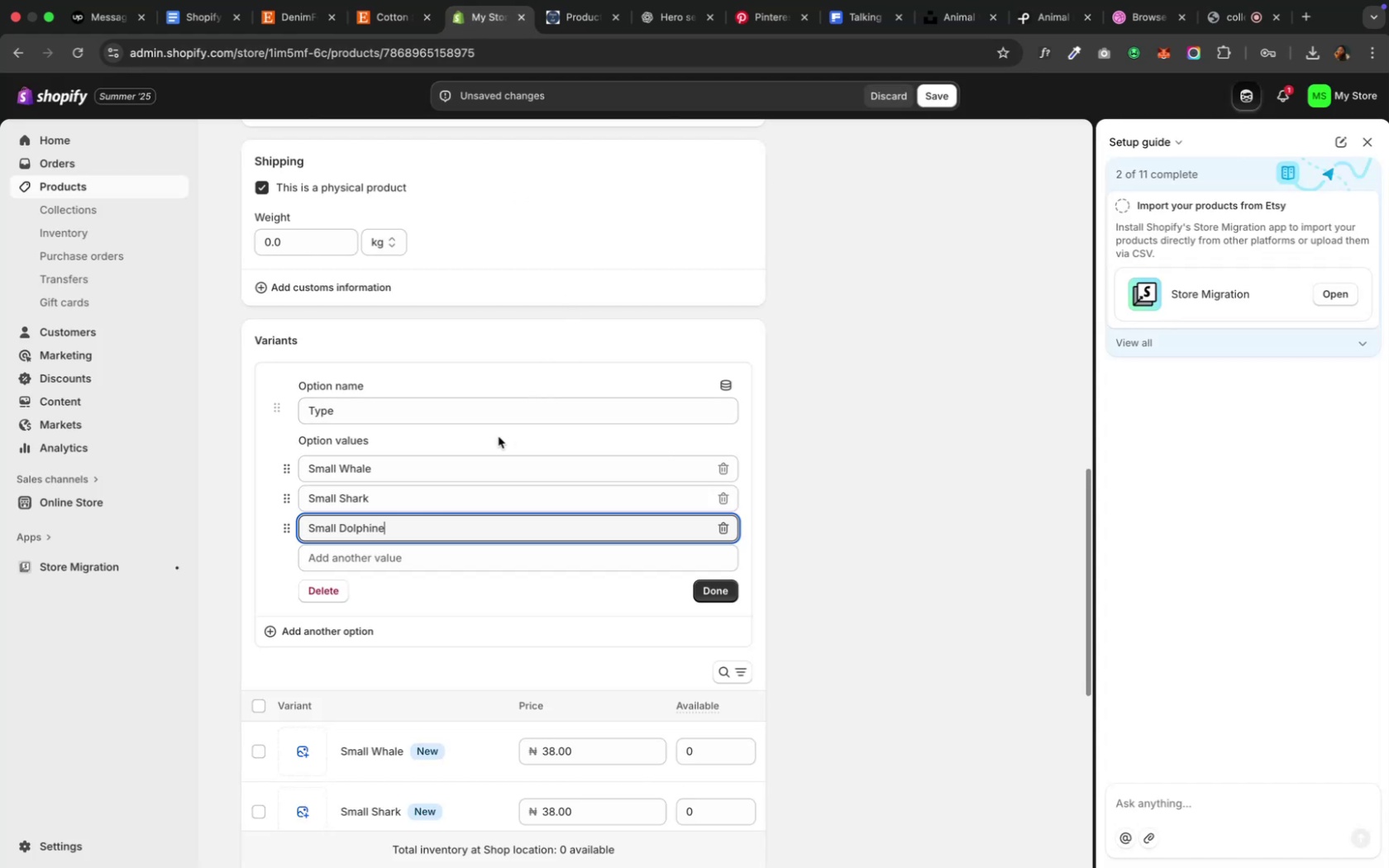 
key(Backspace)
 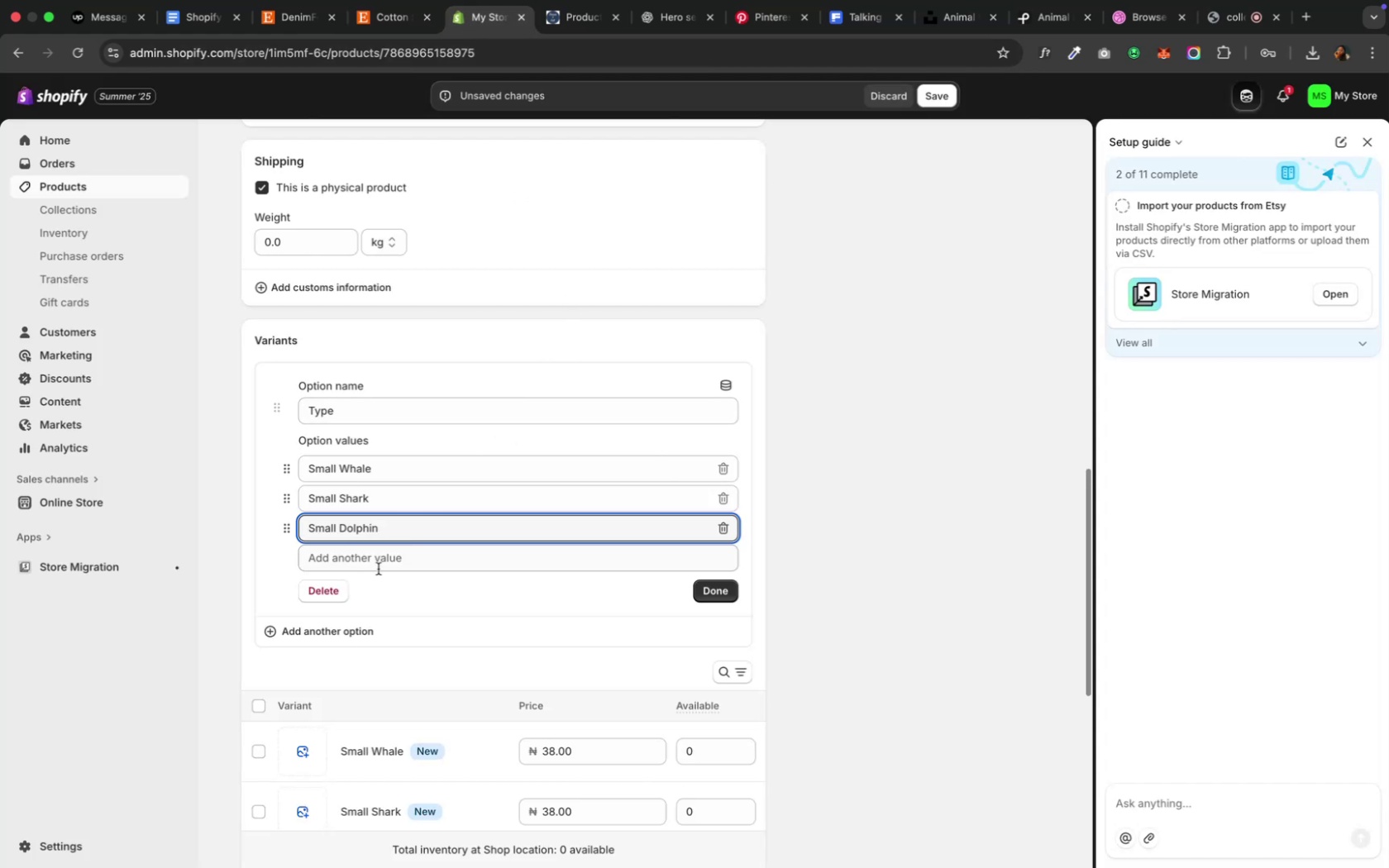 
left_click([398, 566])
 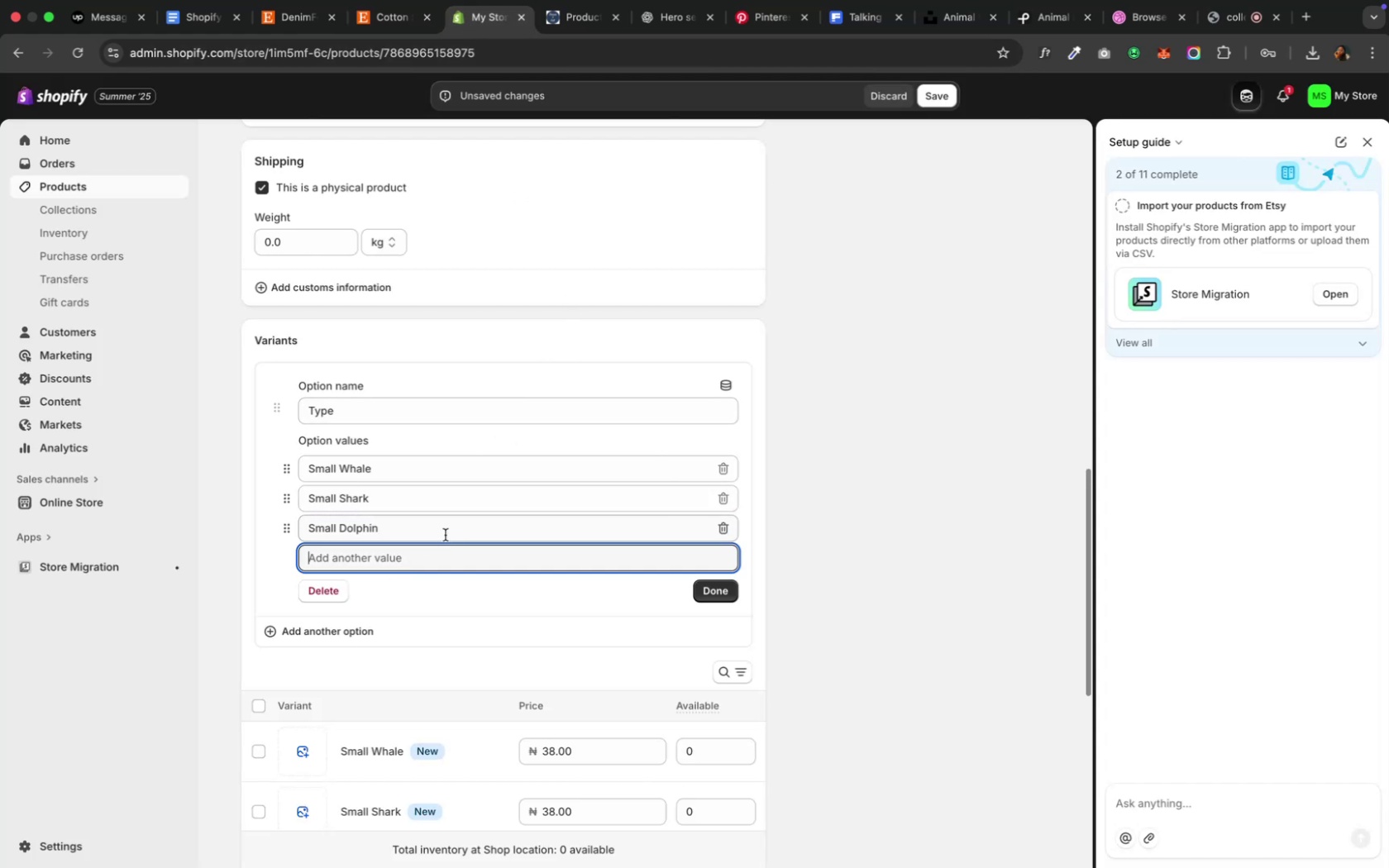 
type(Set)
key(Backspace)
key(Backspace)
key(Backspace)
key(Backspace)
type(All set of three)
 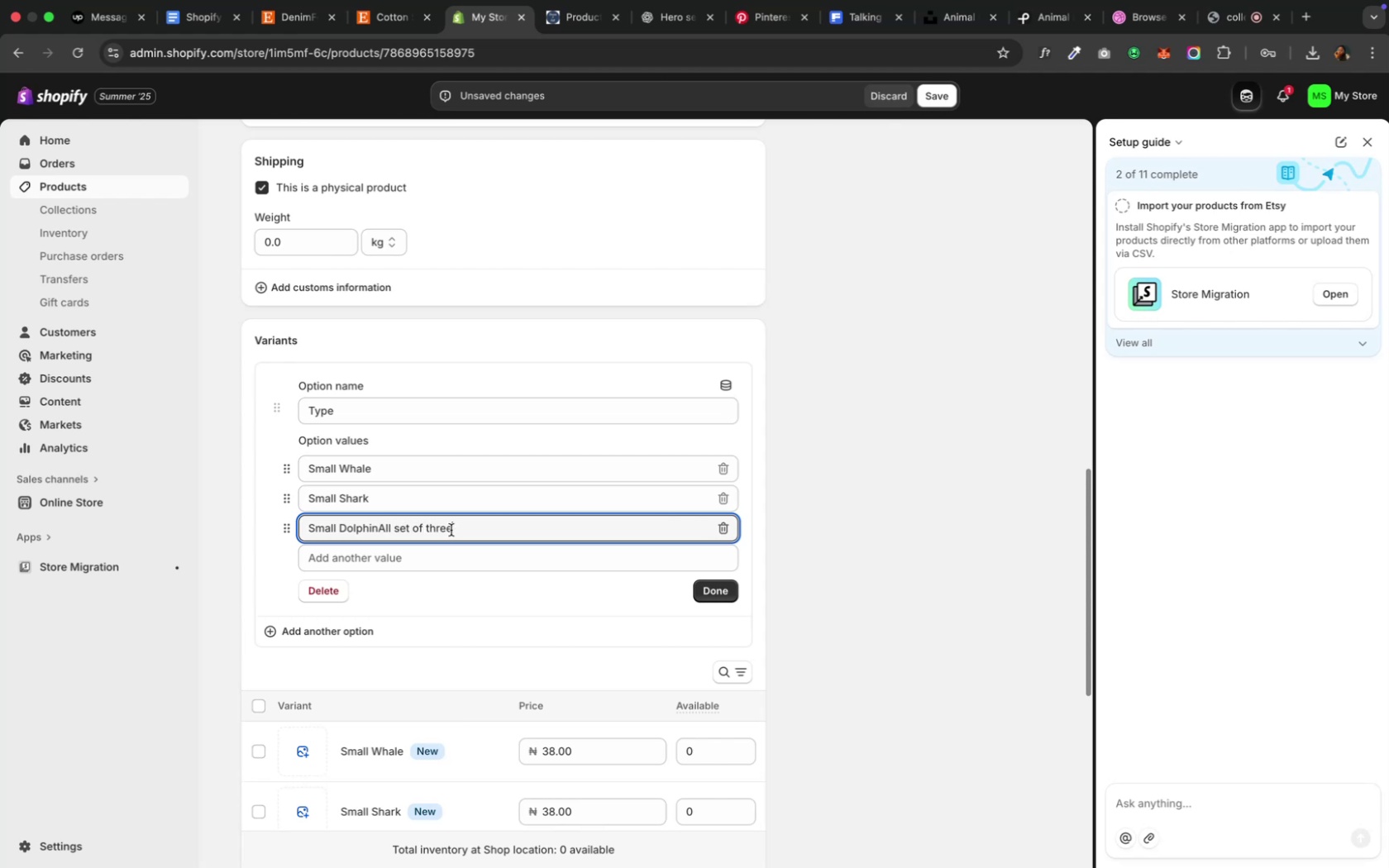 
 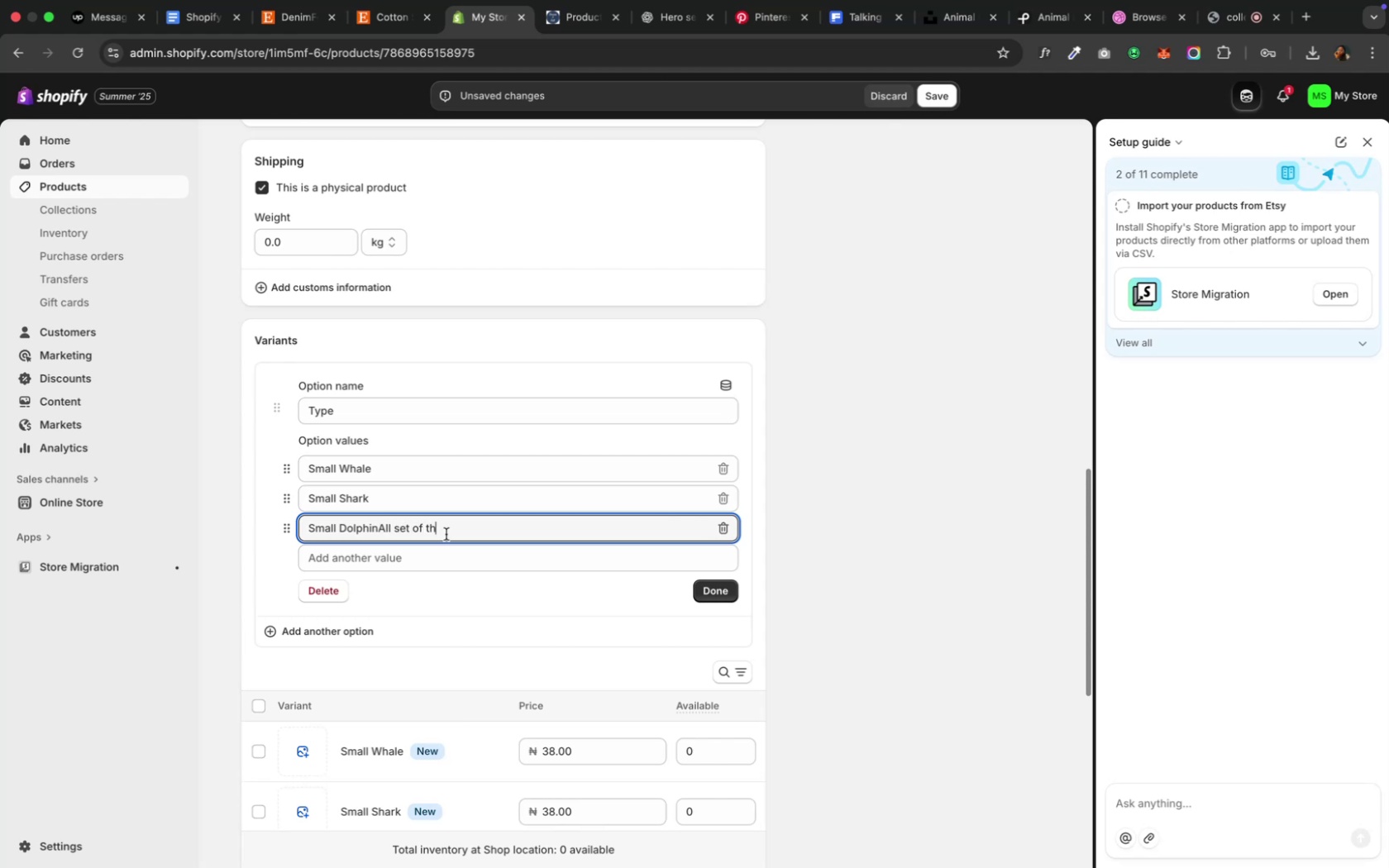 
left_click([451, 530])
 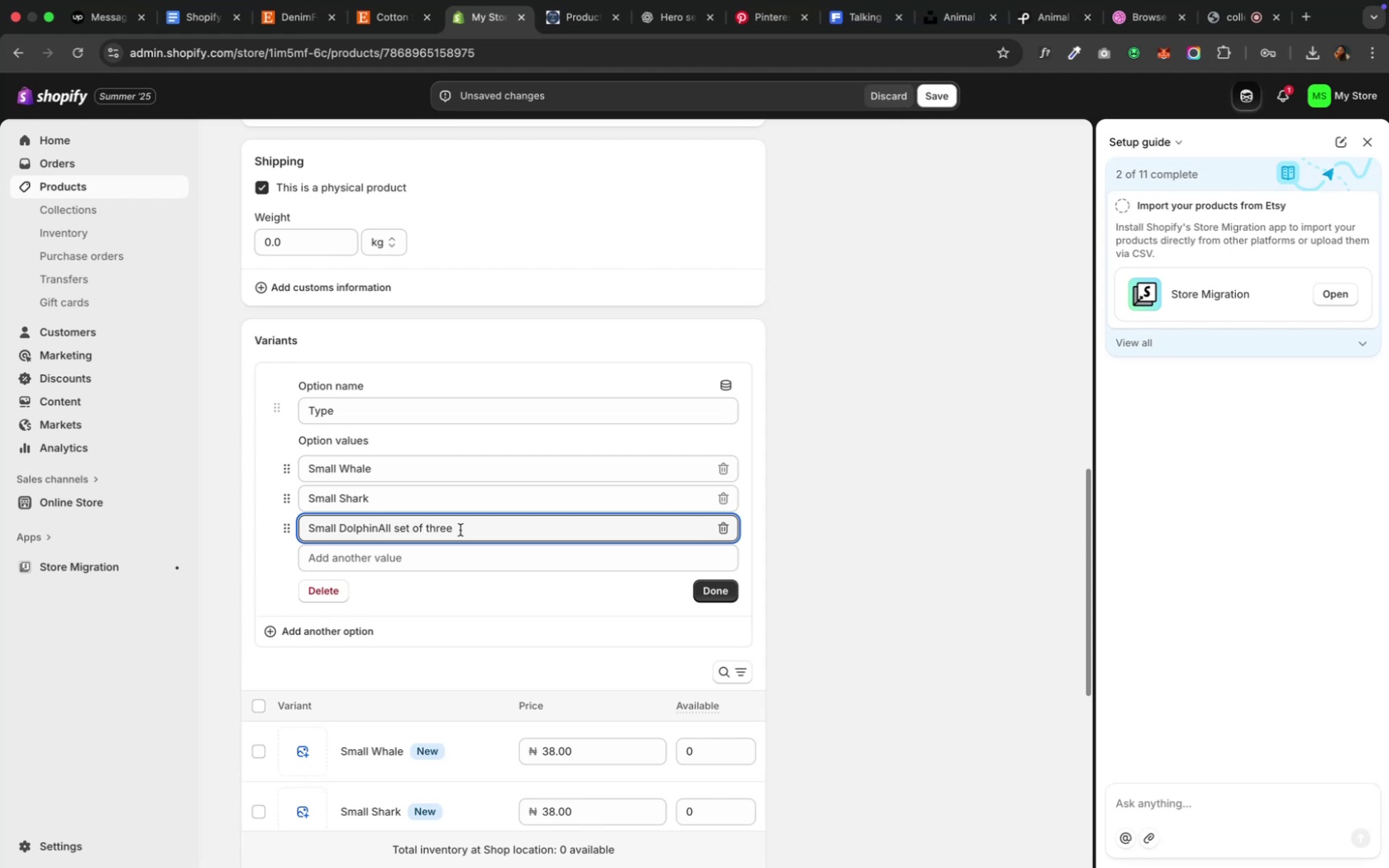 
left_click_drag(start_coordinate=[463, 530], to_coordinate=[379, 529])
 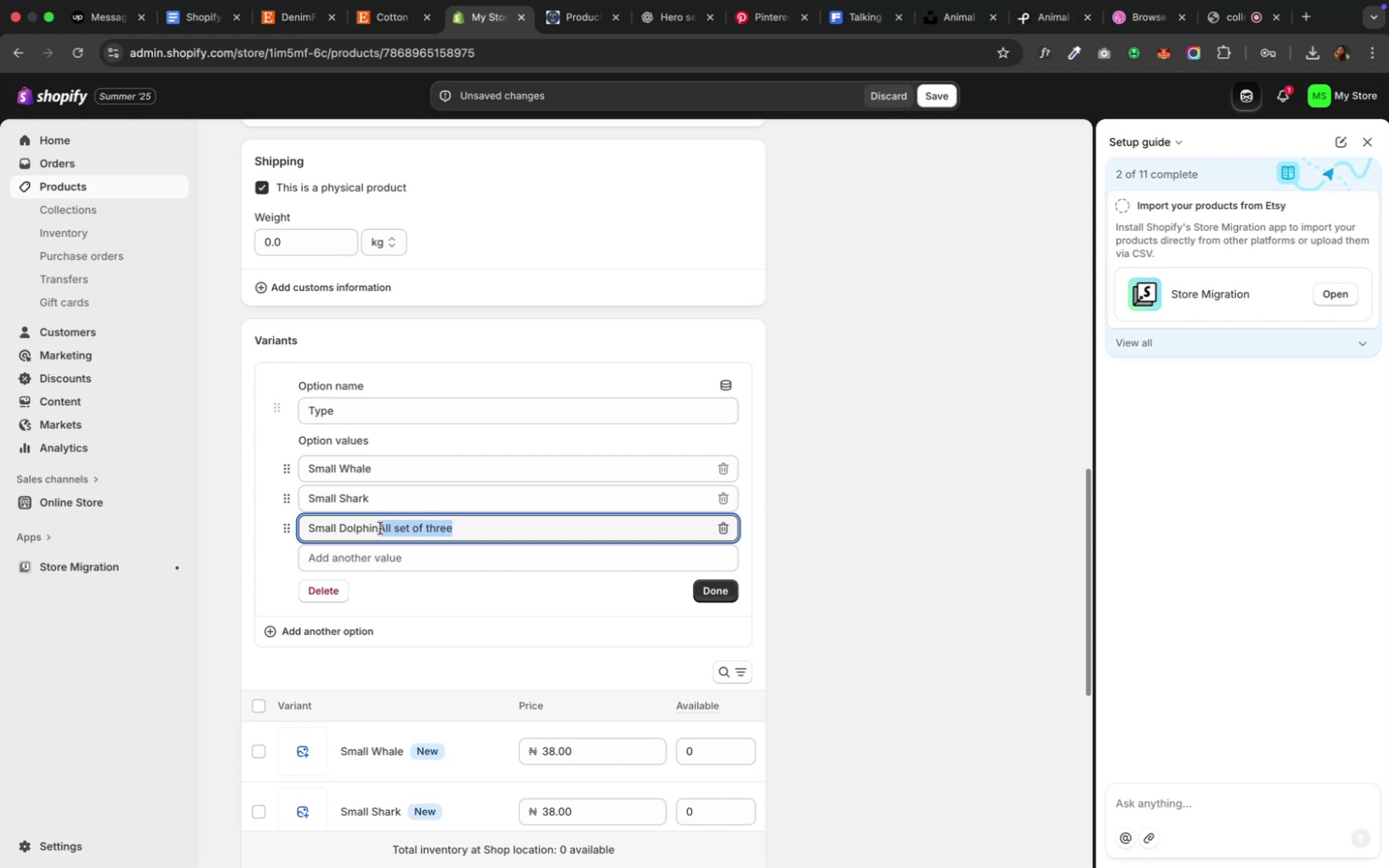 
key(Meta+X)
 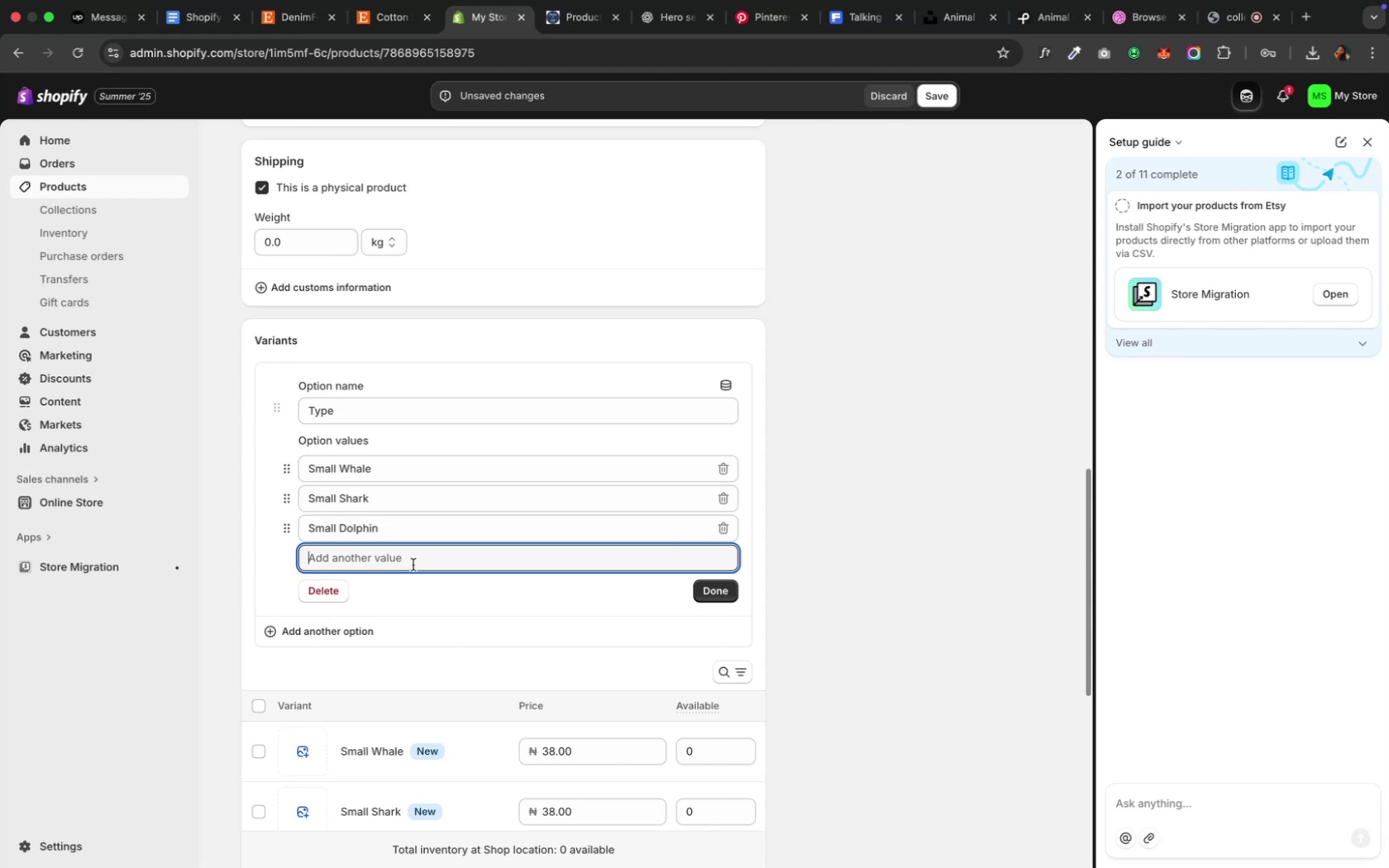 
key(Meta+V)
 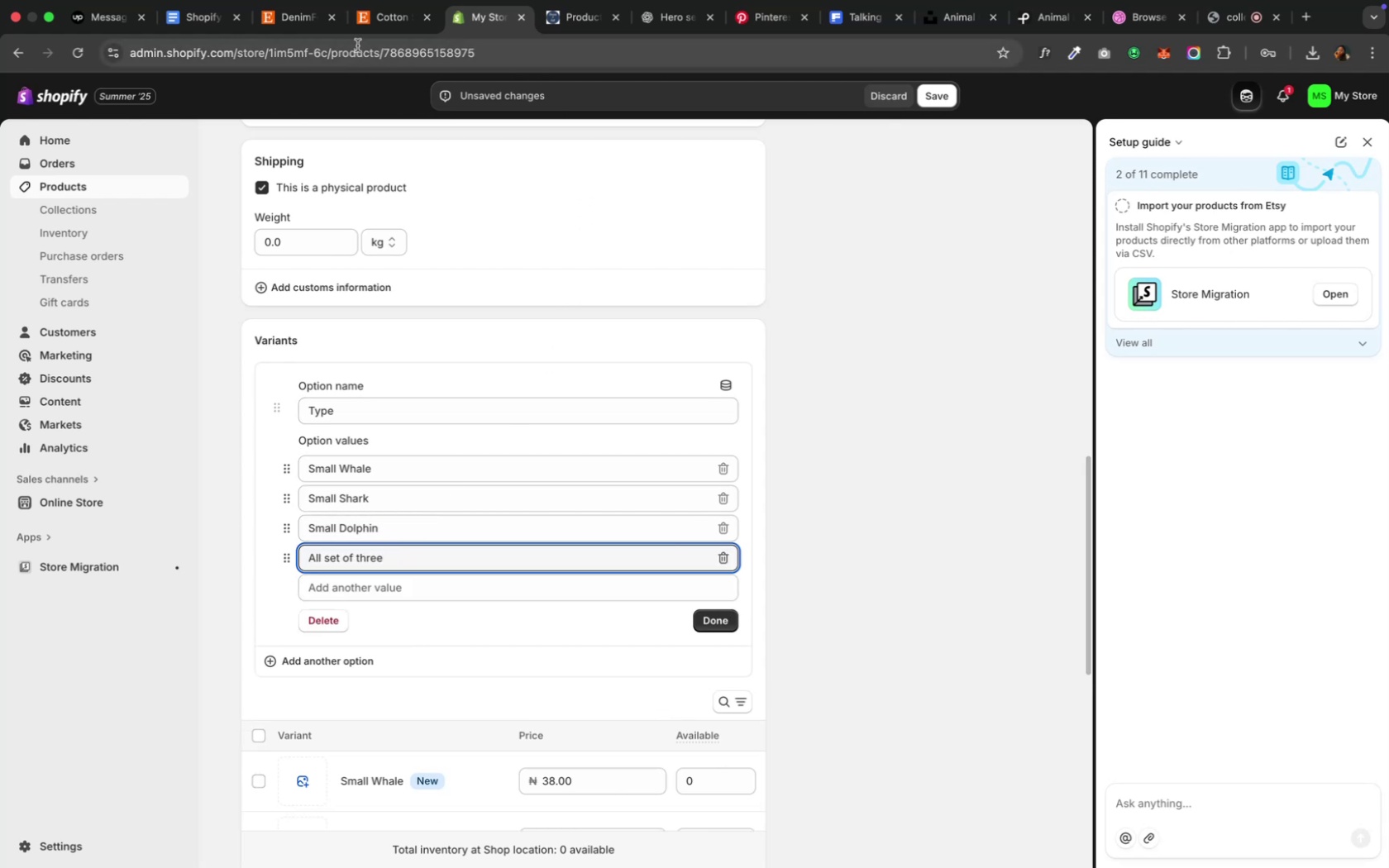 
left_click([365, 26])
 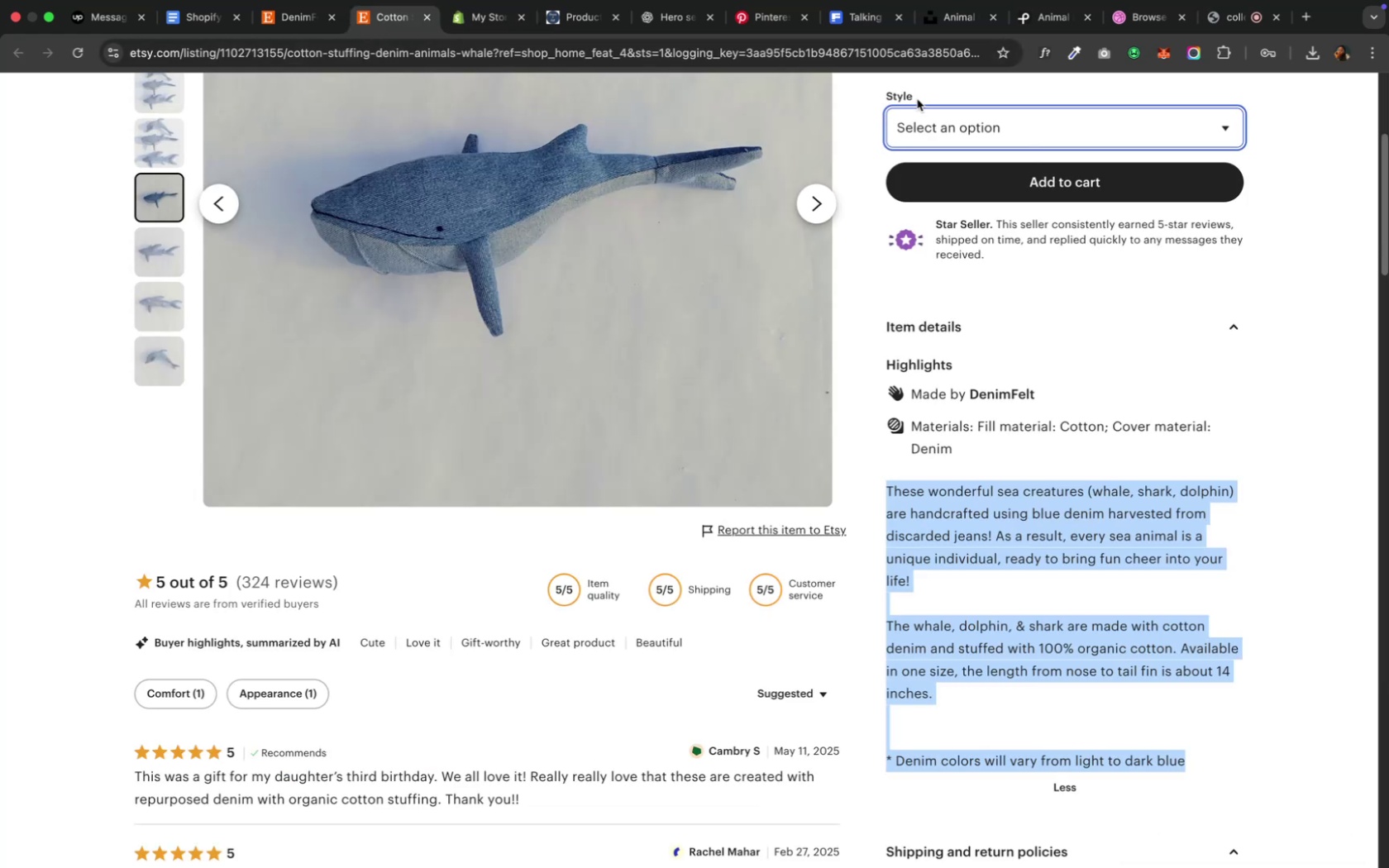 
left_click([925, 117])
 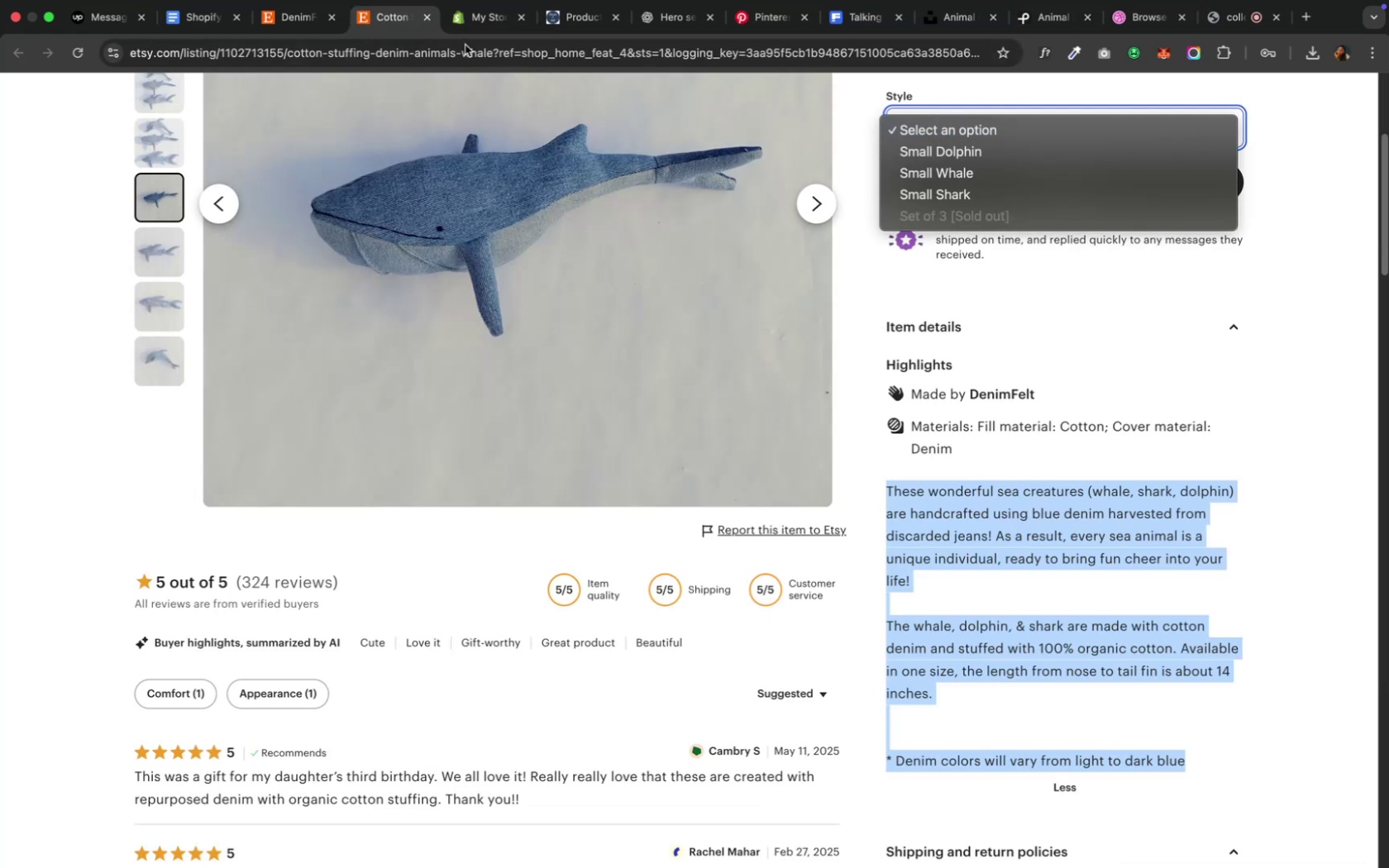 
left_click([469, 23])
 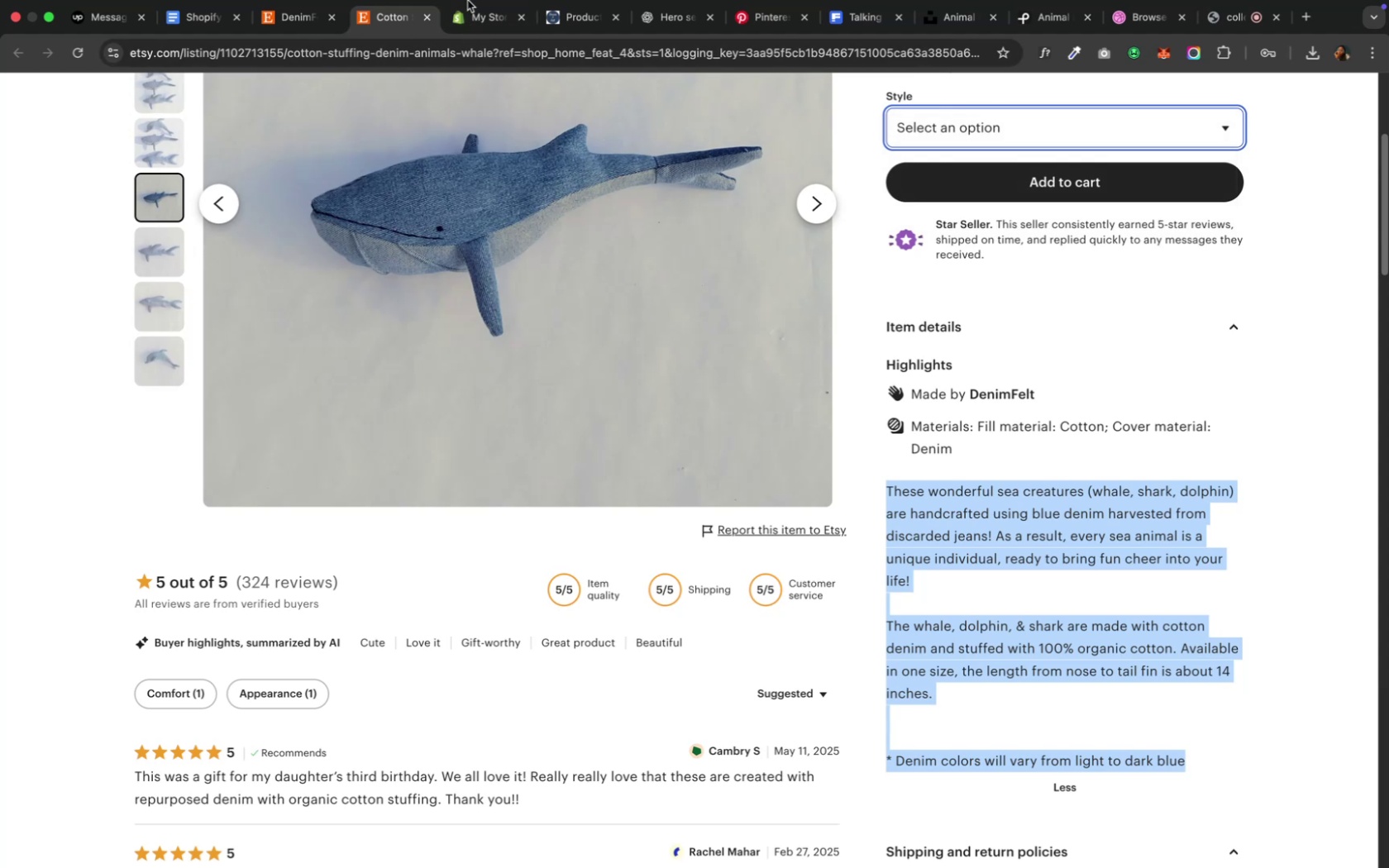 
left_click([494, 17])
 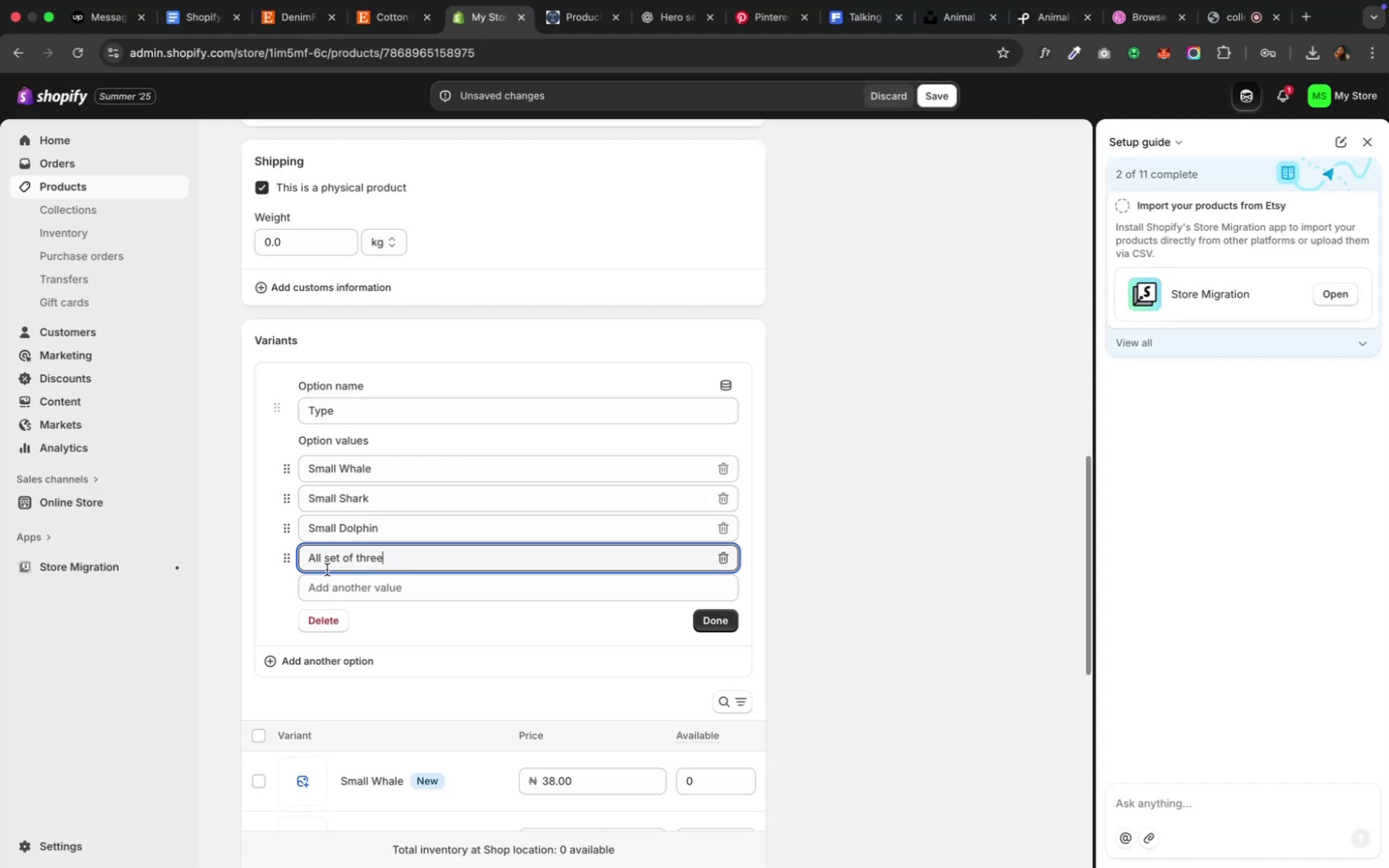 
left_click_drag(start_coordinate=[328, 560], to_coordinate=[275, 559])
 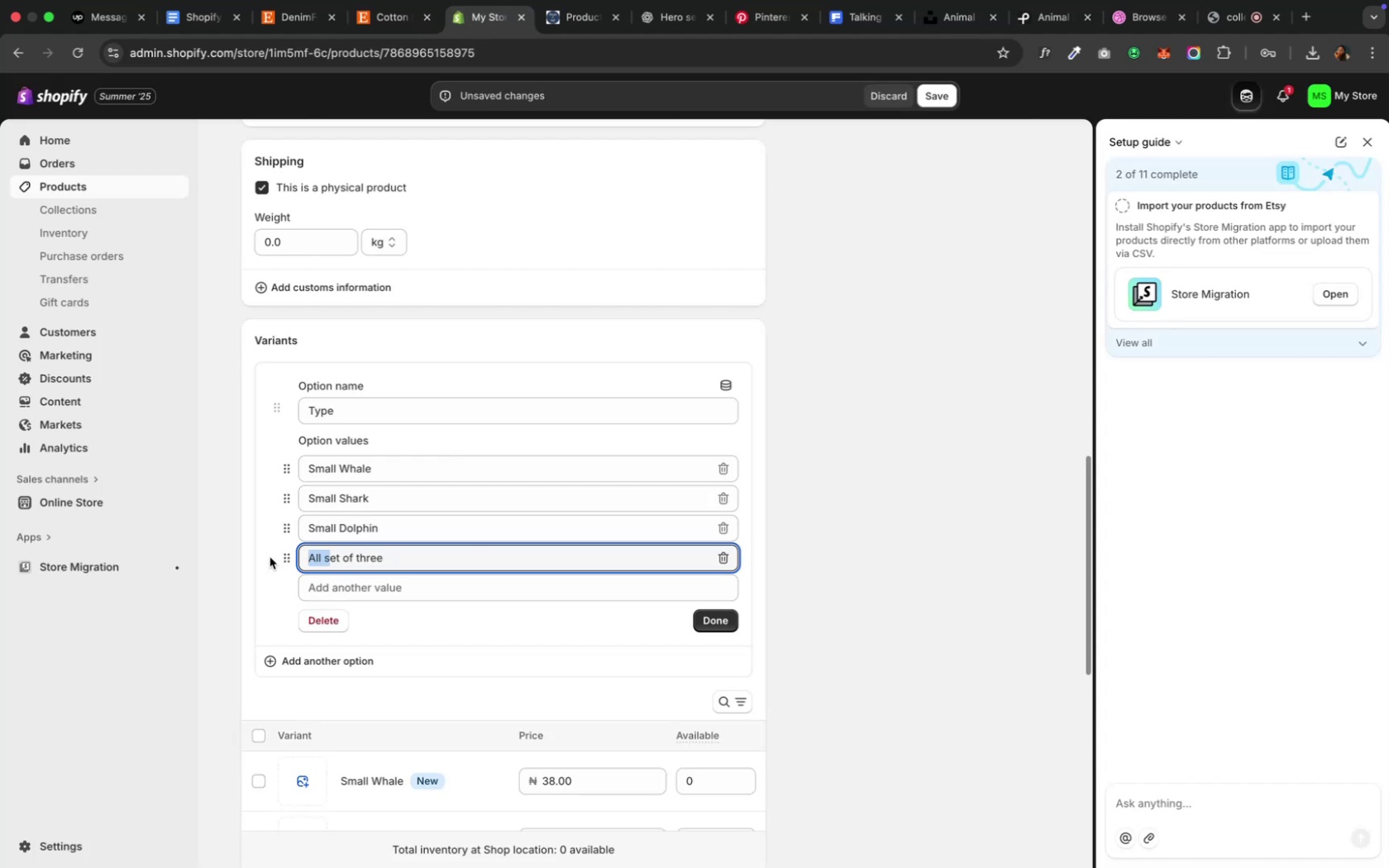 
key(Shift+ShiftLeft)
 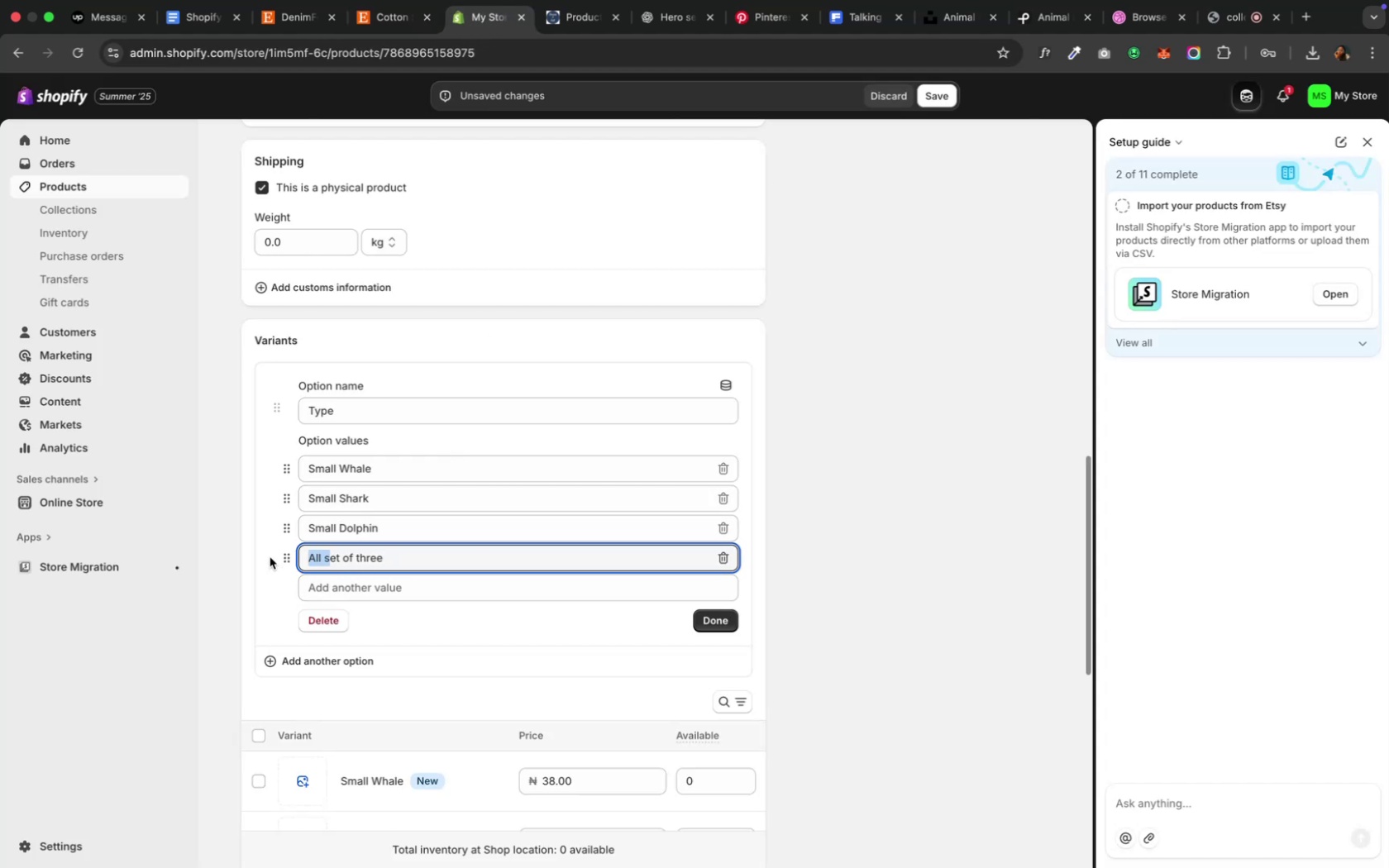 
key(Shift+S)
 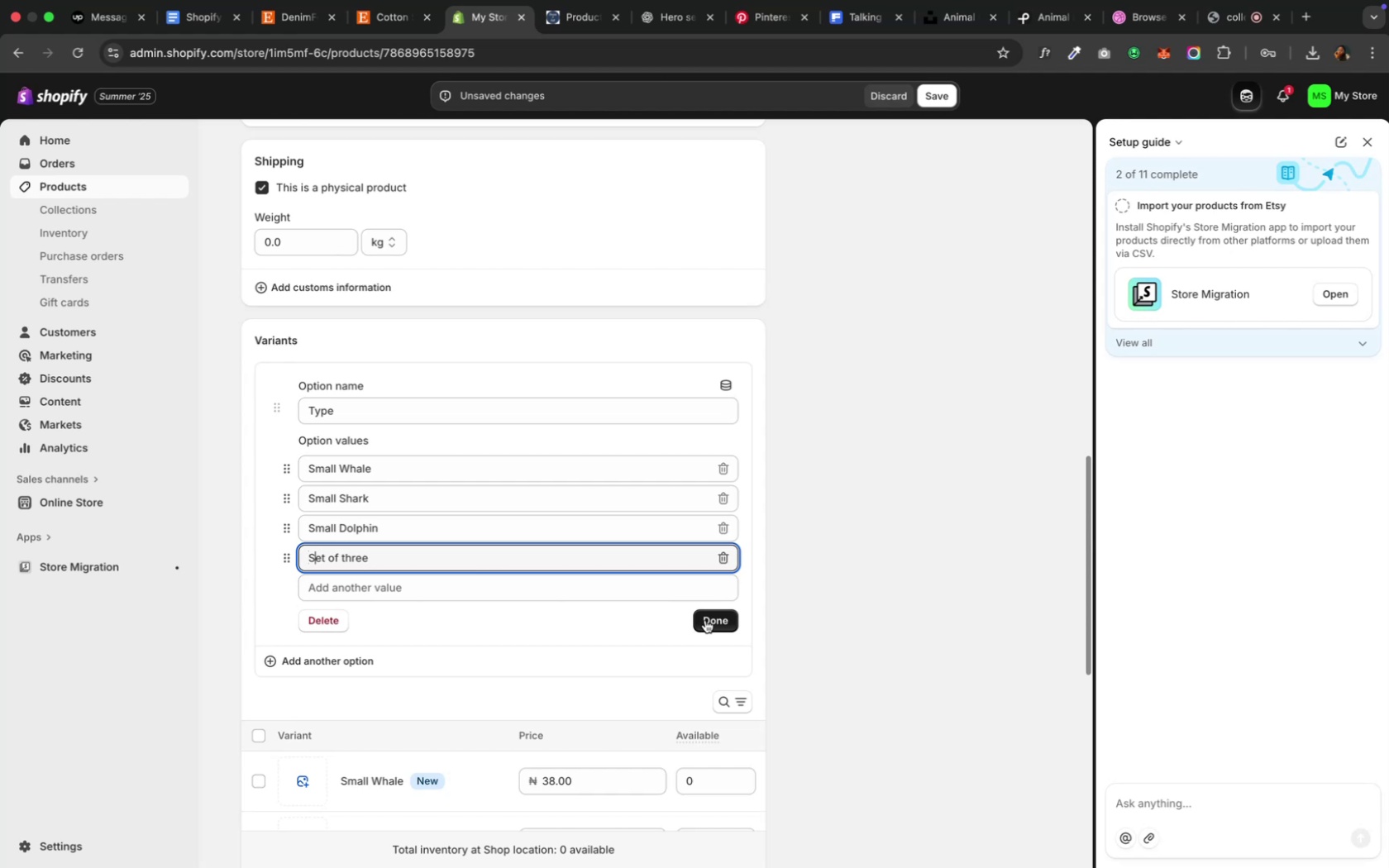 
left_click([704, 620])
 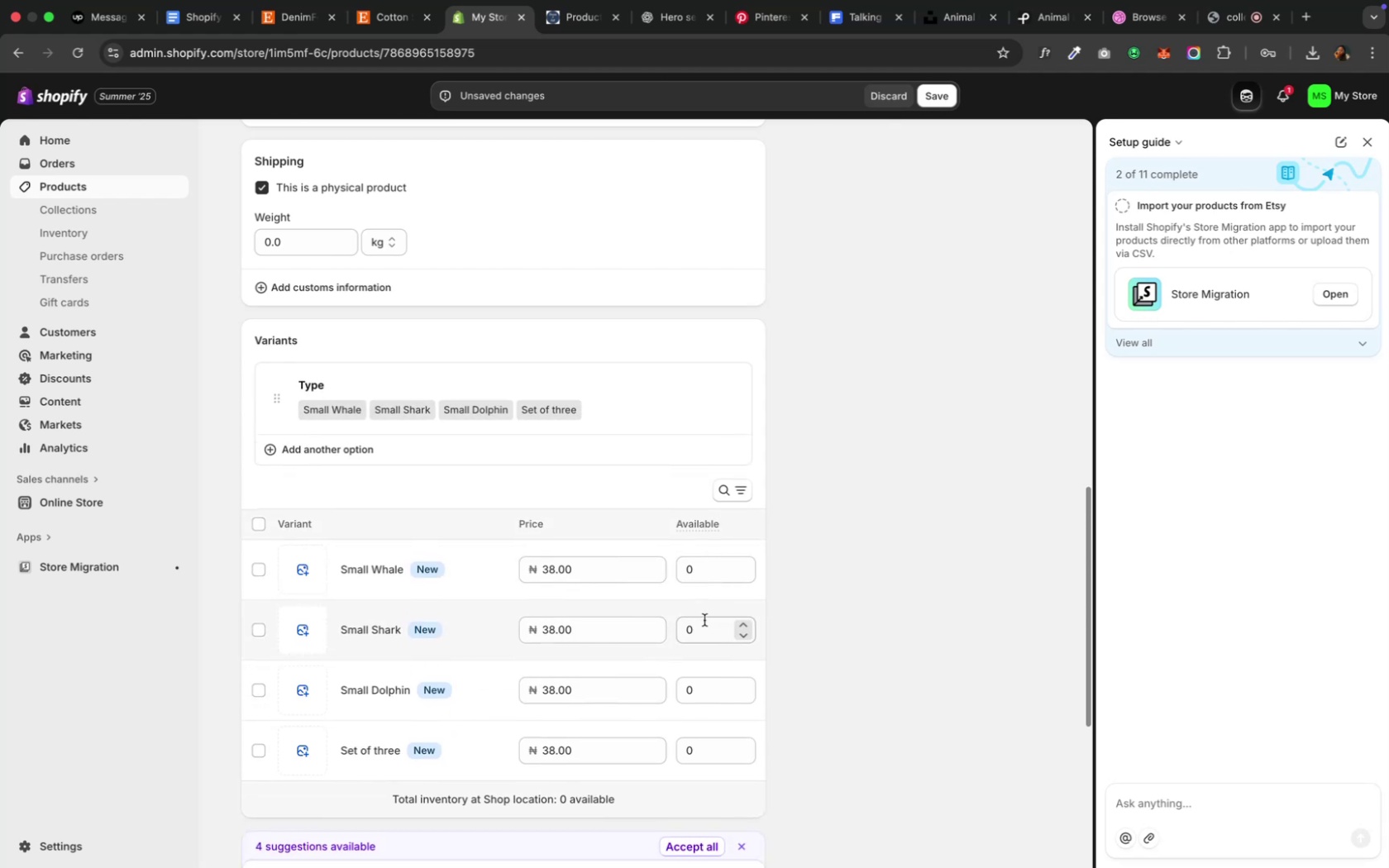 
mouse_move([670, 579])
 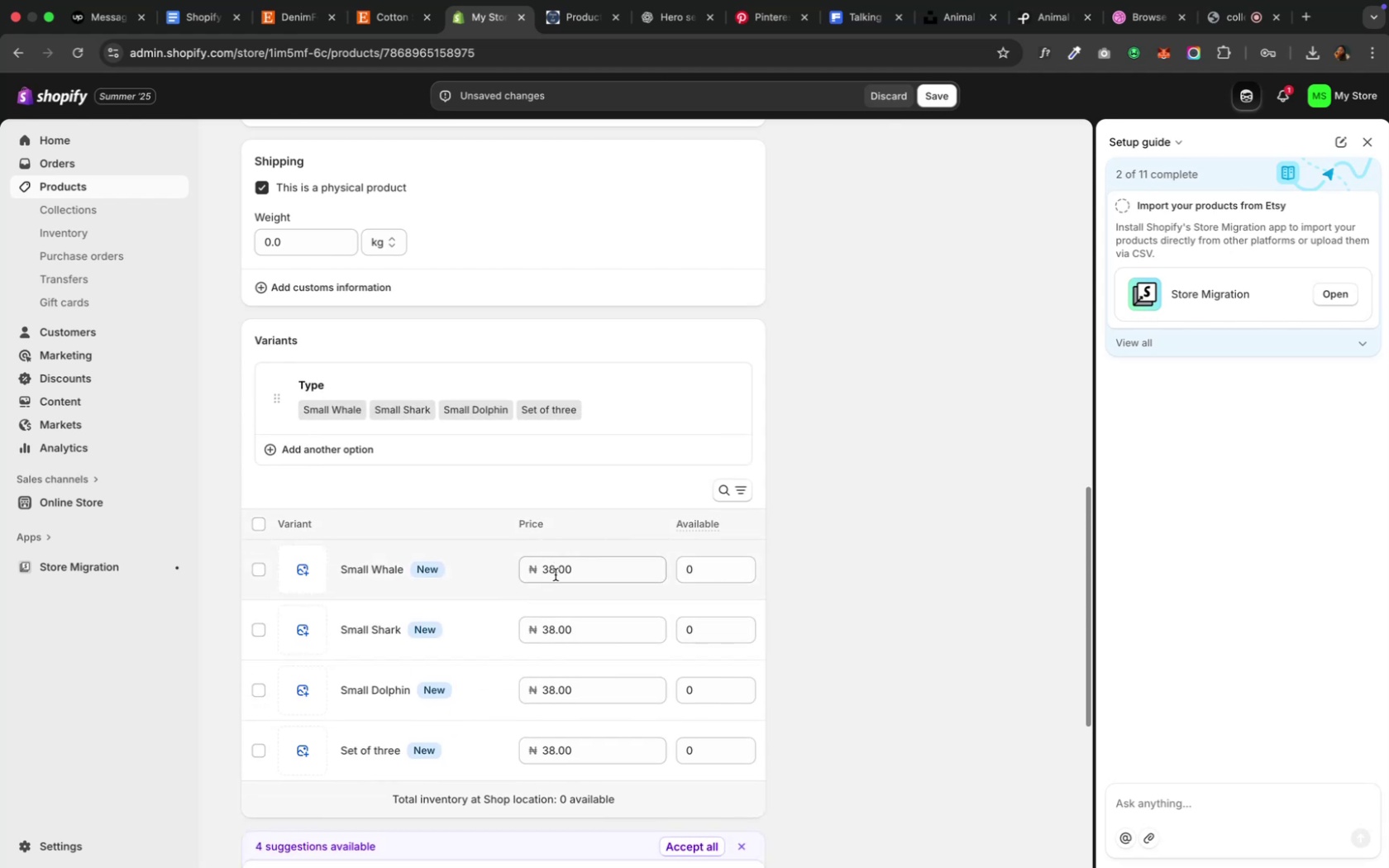 
left_click([555, 575])
 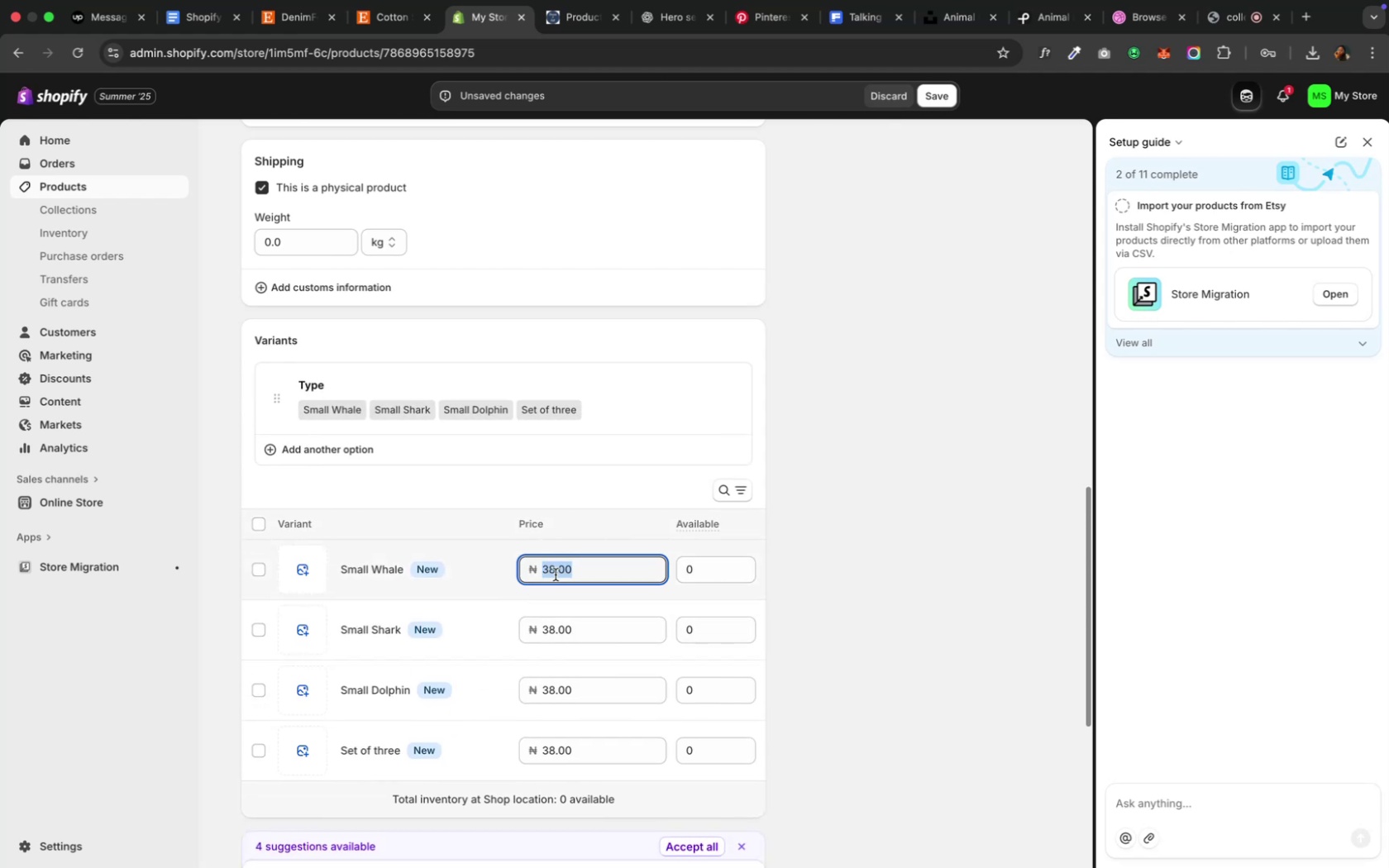 
double_click([555, 575])
 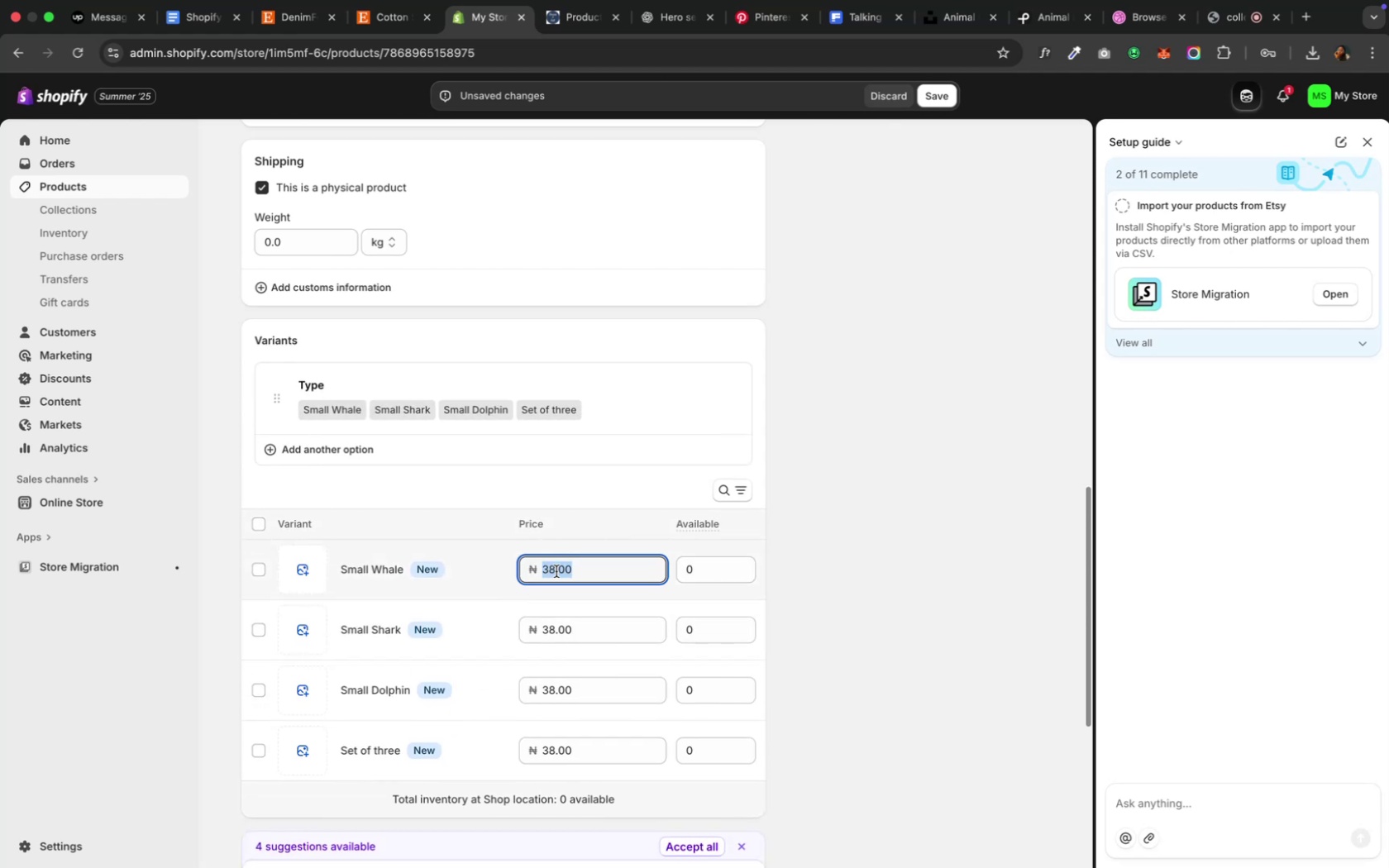 
left_click([556, 570])
 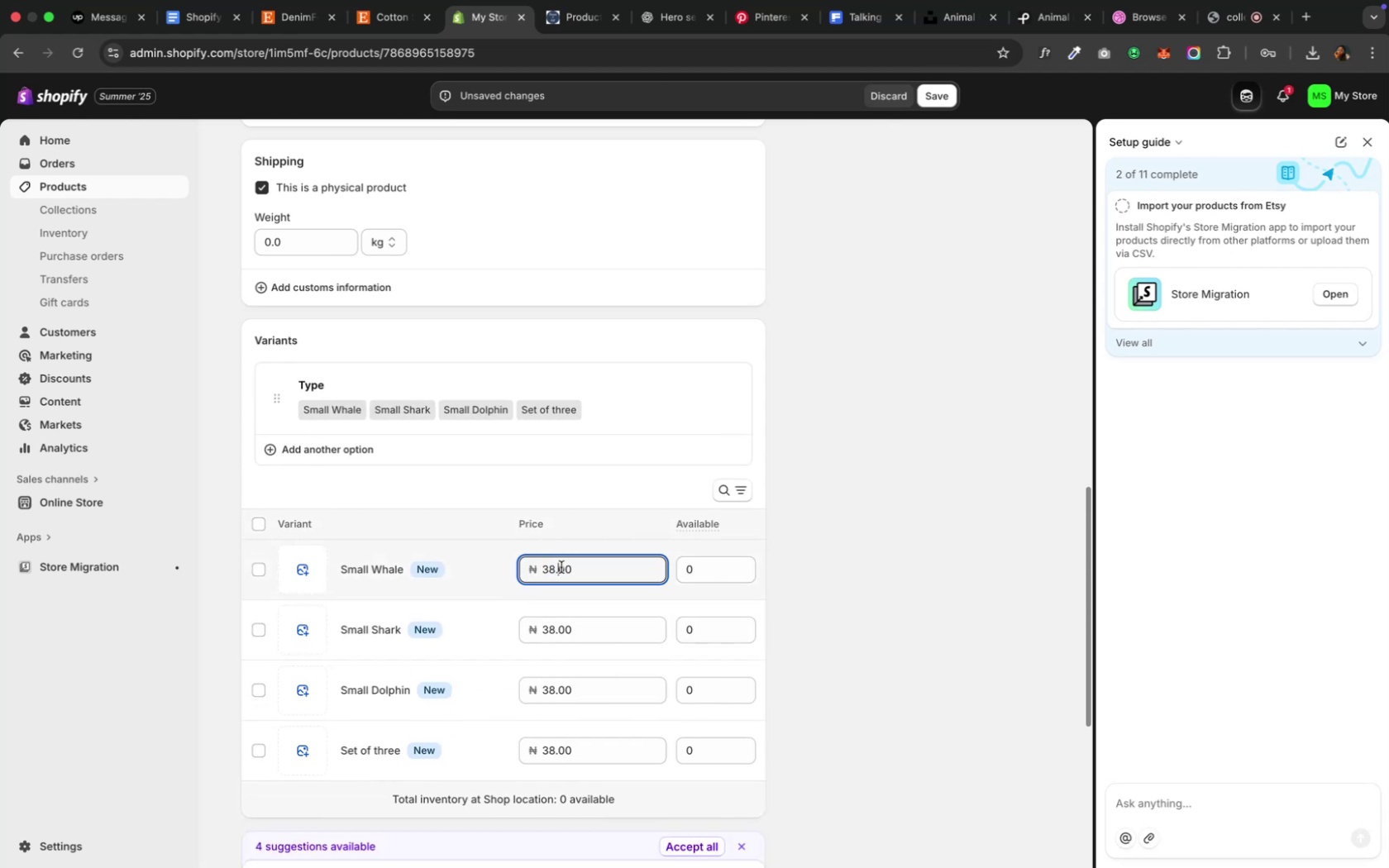 
key(ArrowLeft)
 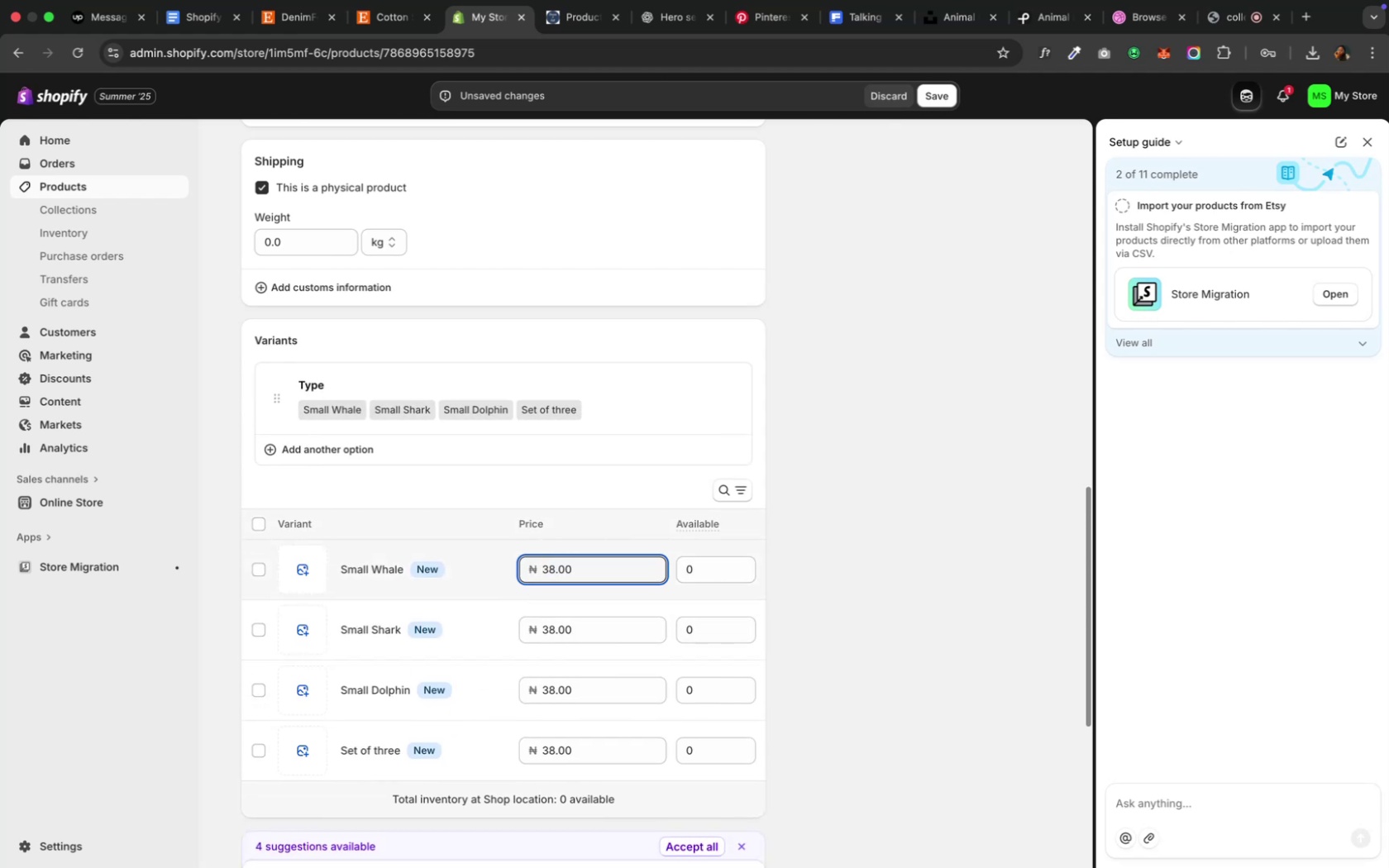 
key(ArrowLeft)
 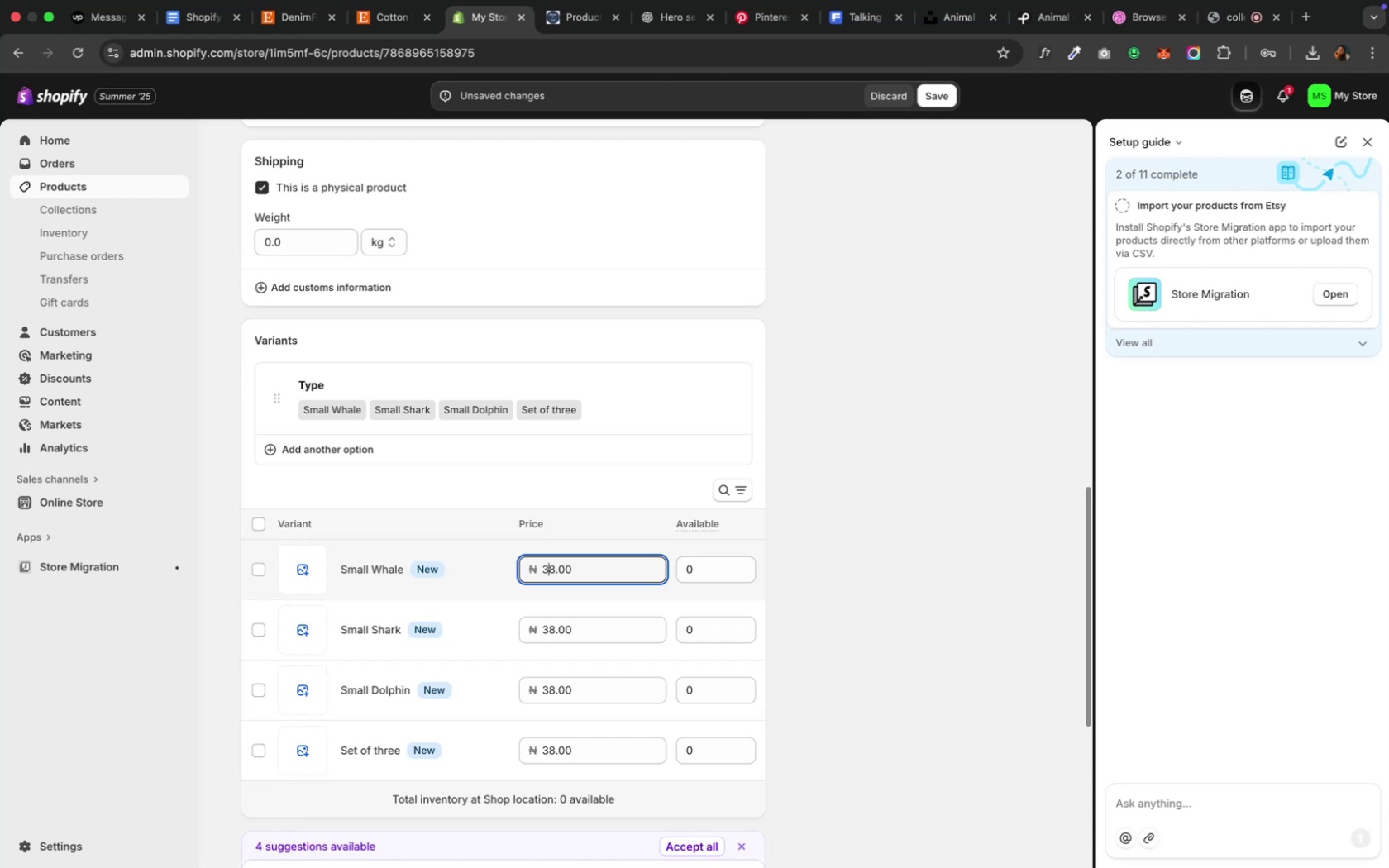 
key(ArrowRight)
 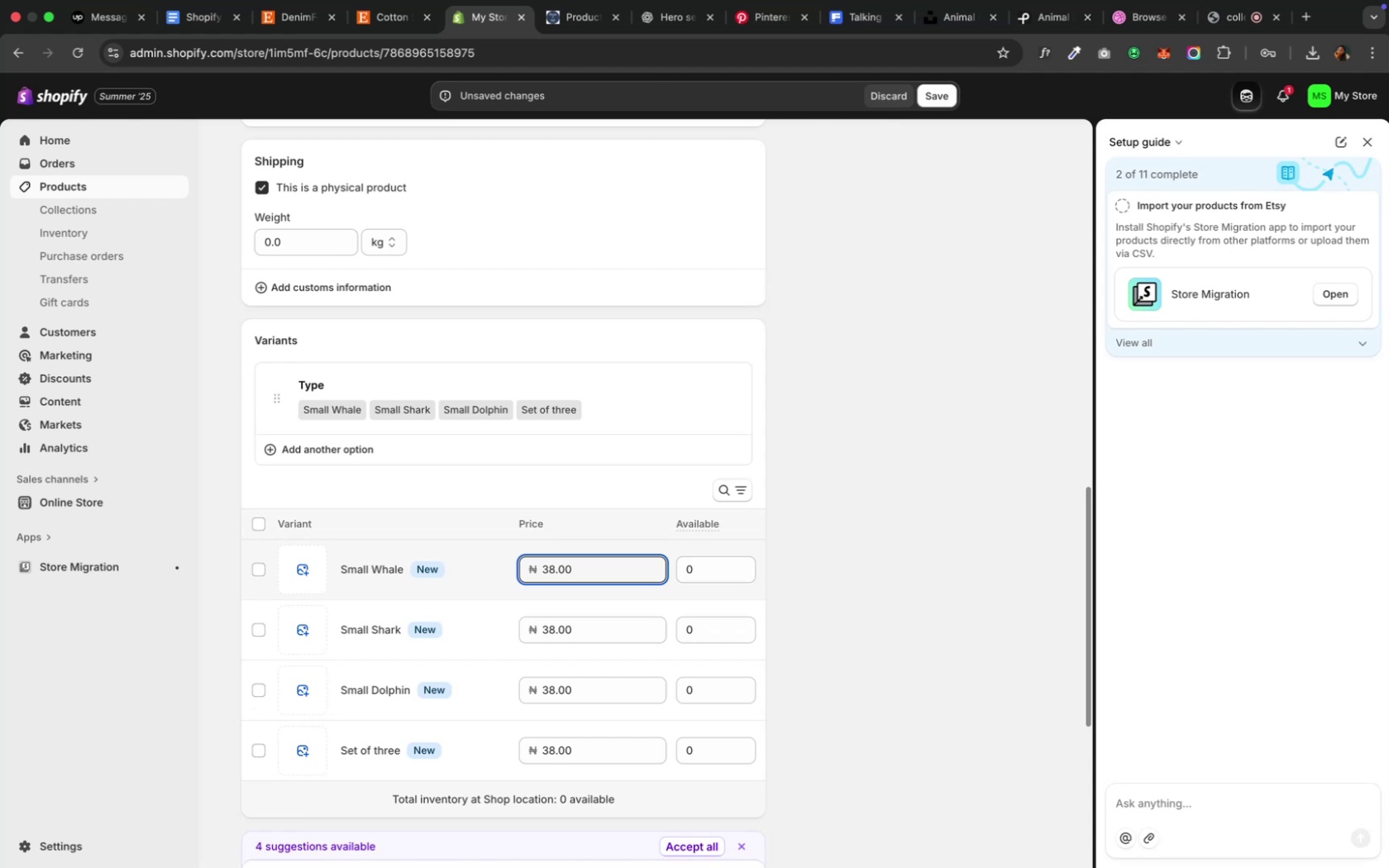 
type(00)
 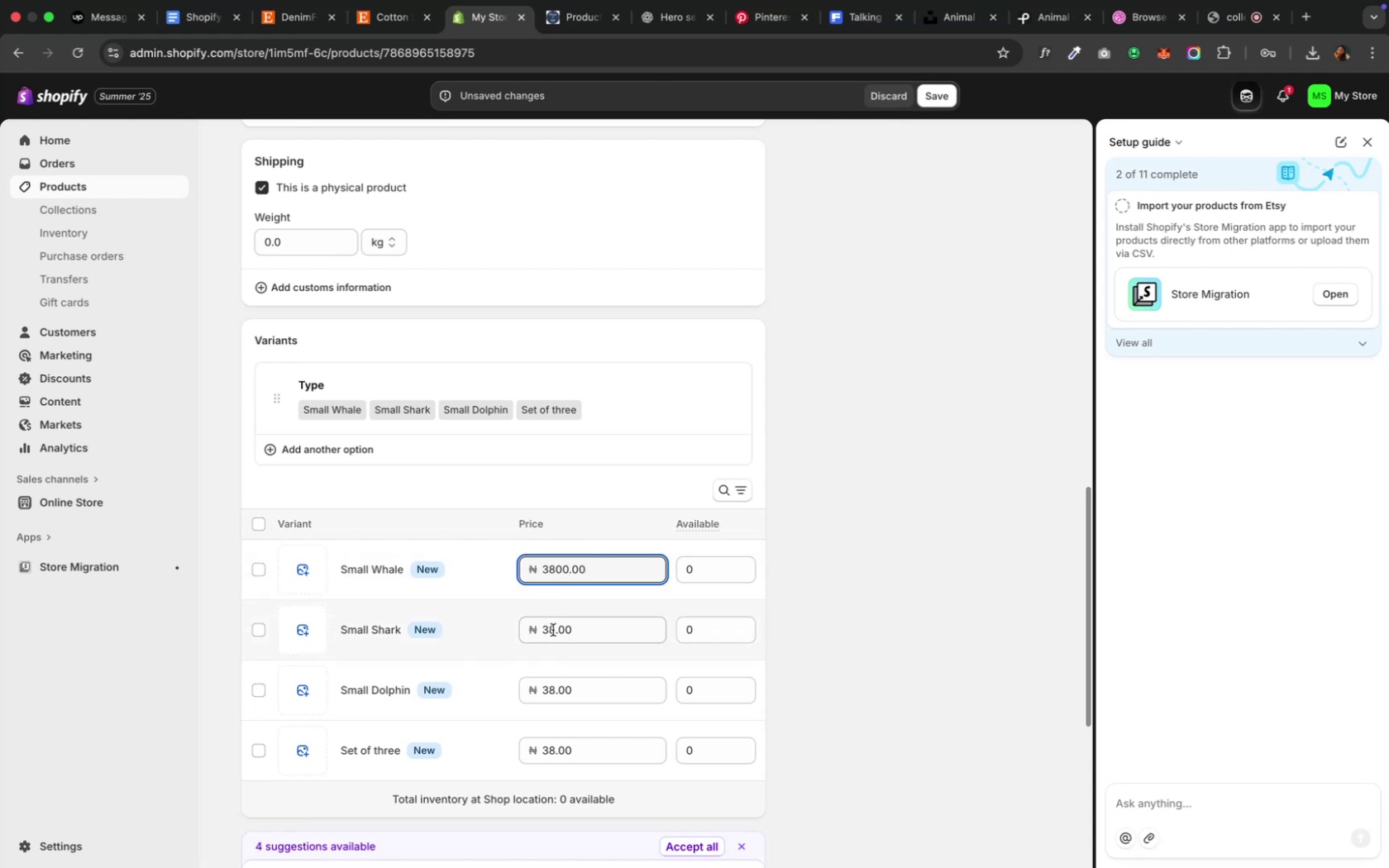 
left_click([553, 629])
 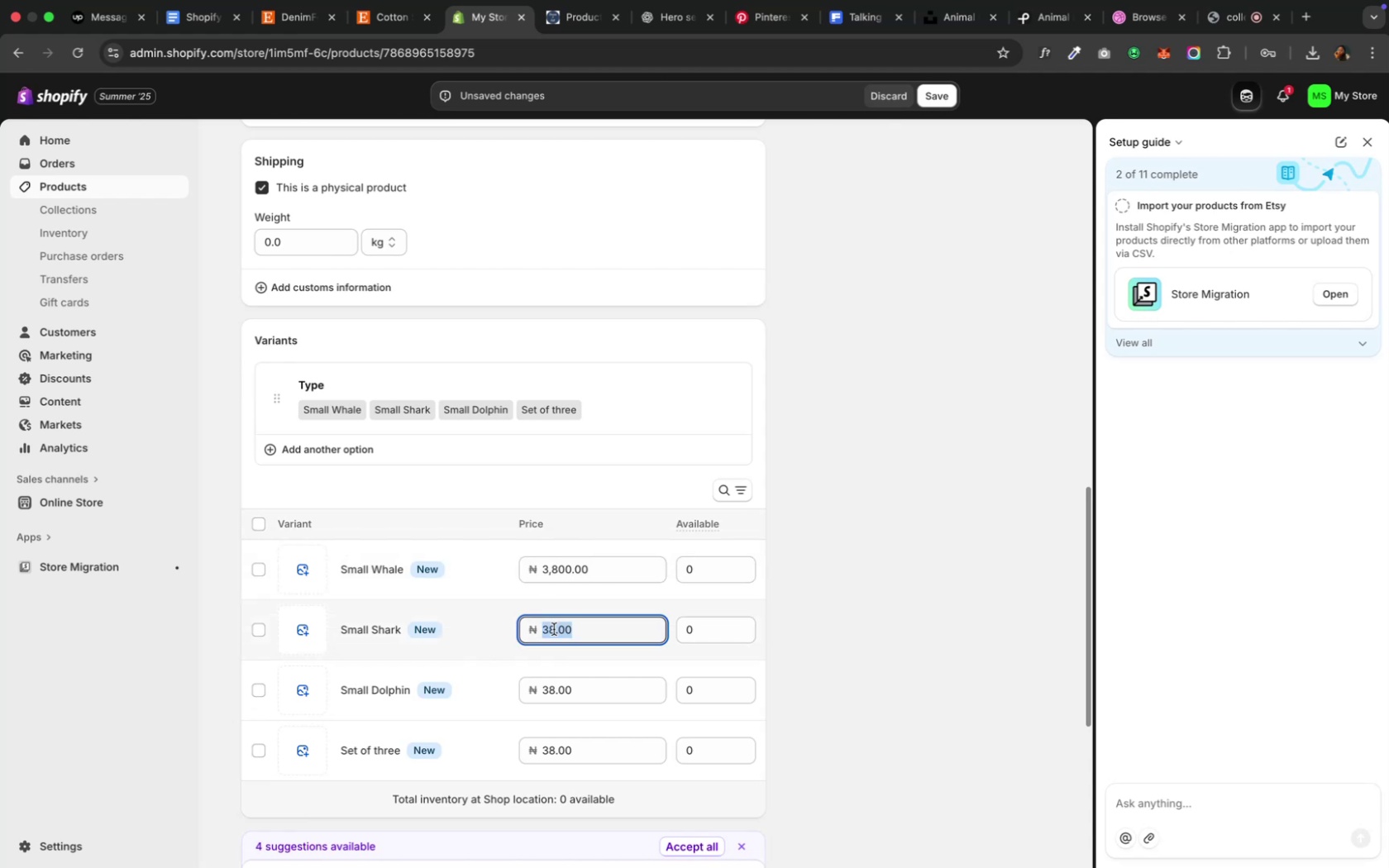 
left_click([553, 629])
 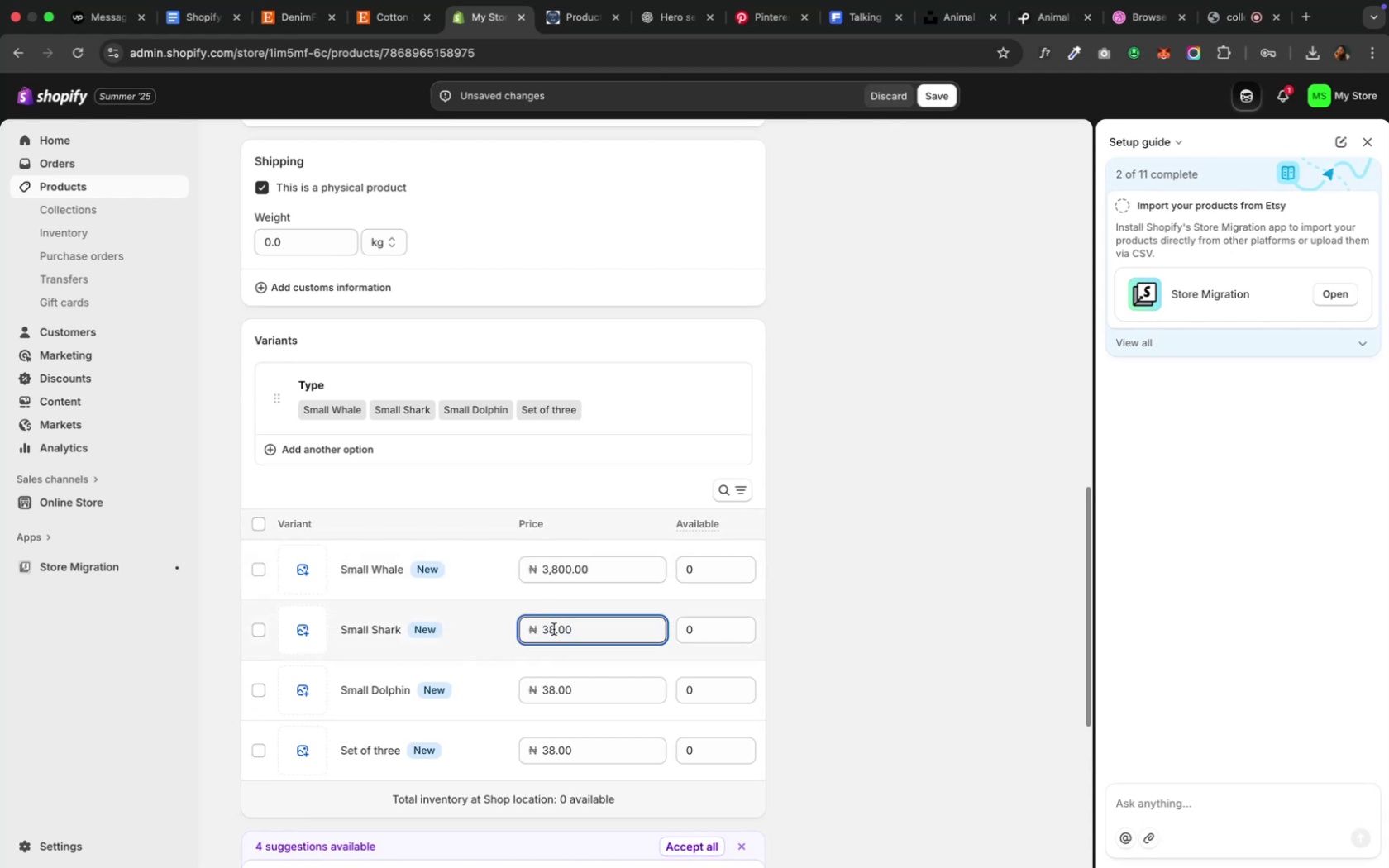 
type(00)
 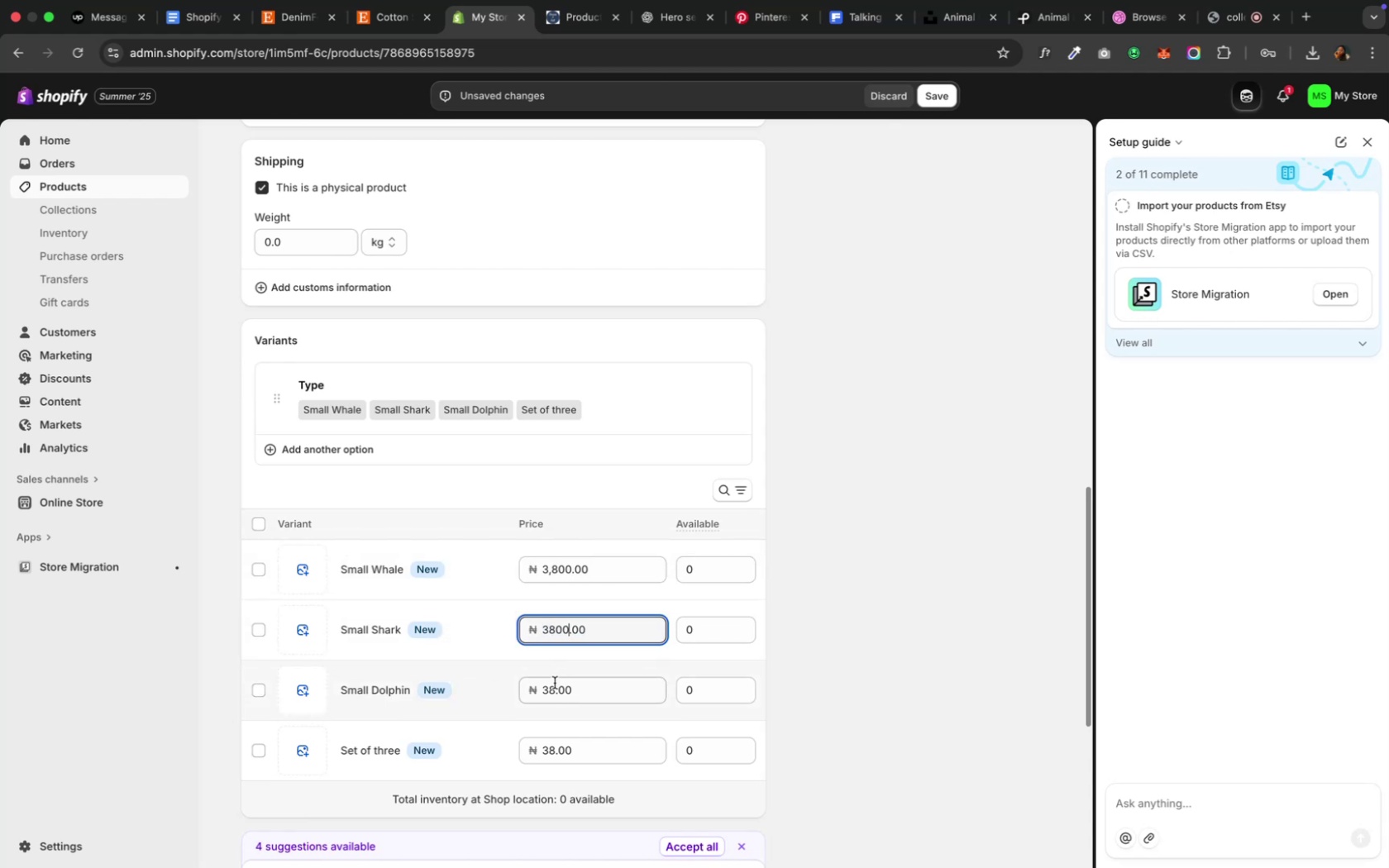 
left_click([554, 685])
 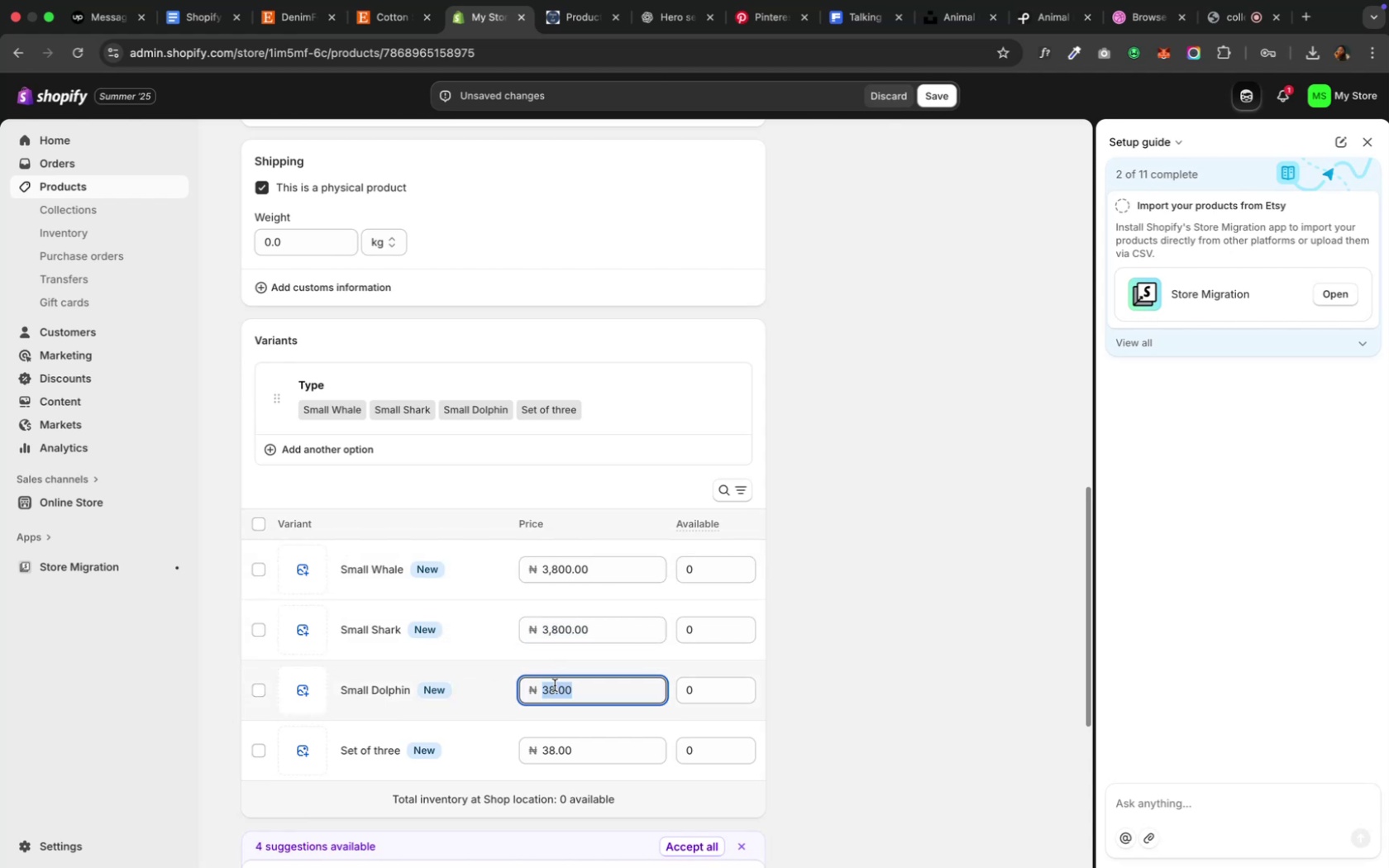 
left_click([554, 685])
 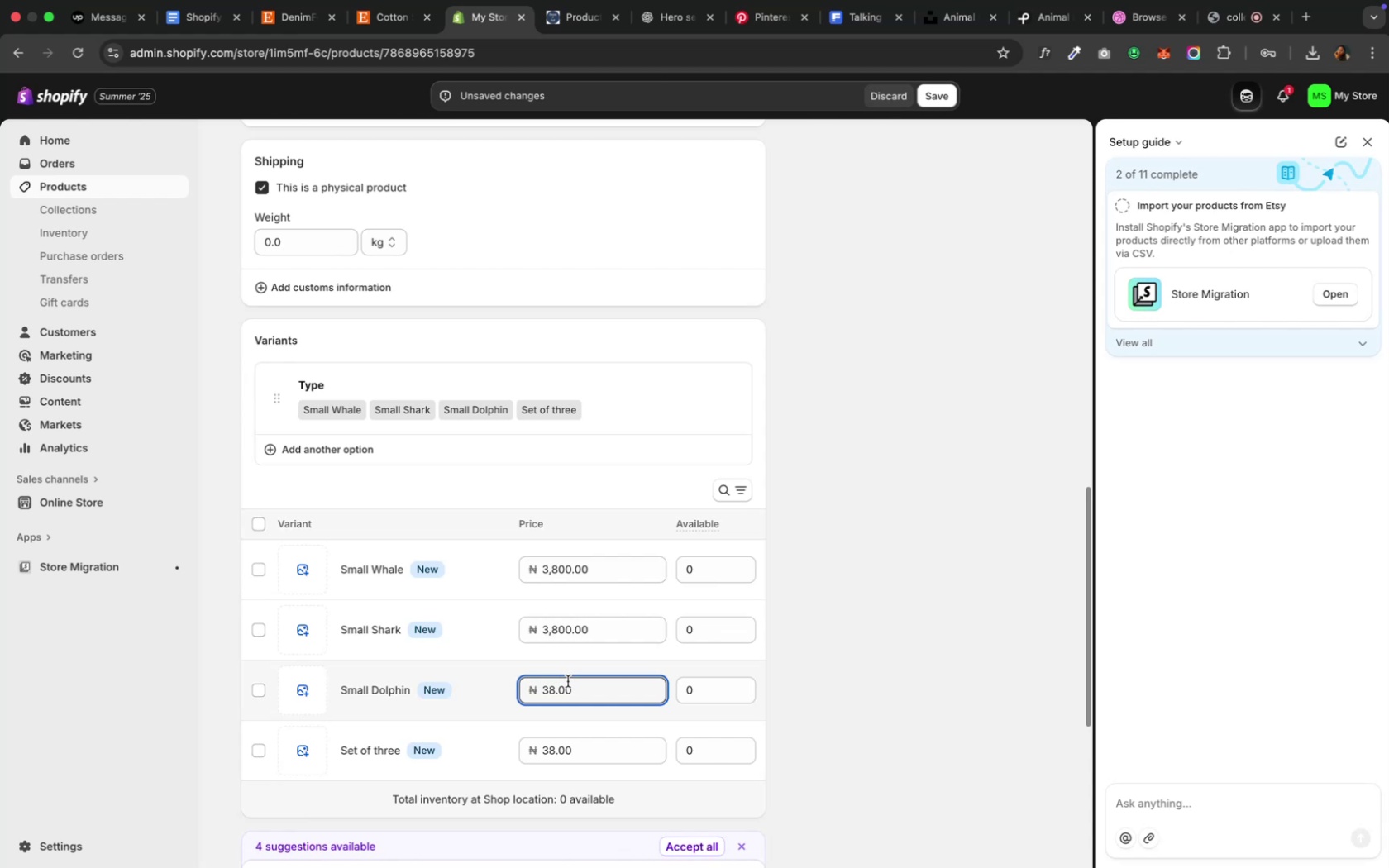 
type(00)
 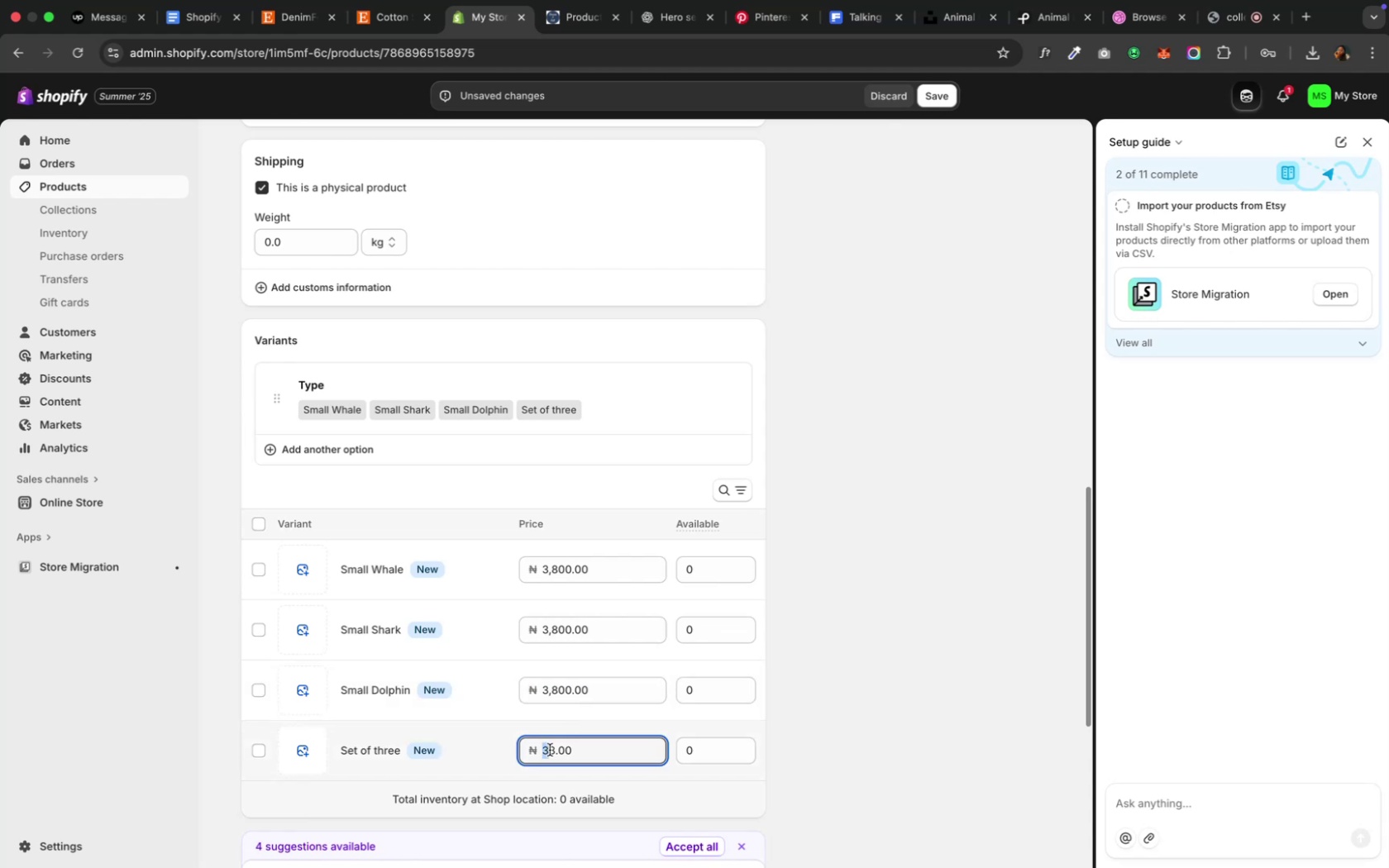 
left_click([553, 747])
 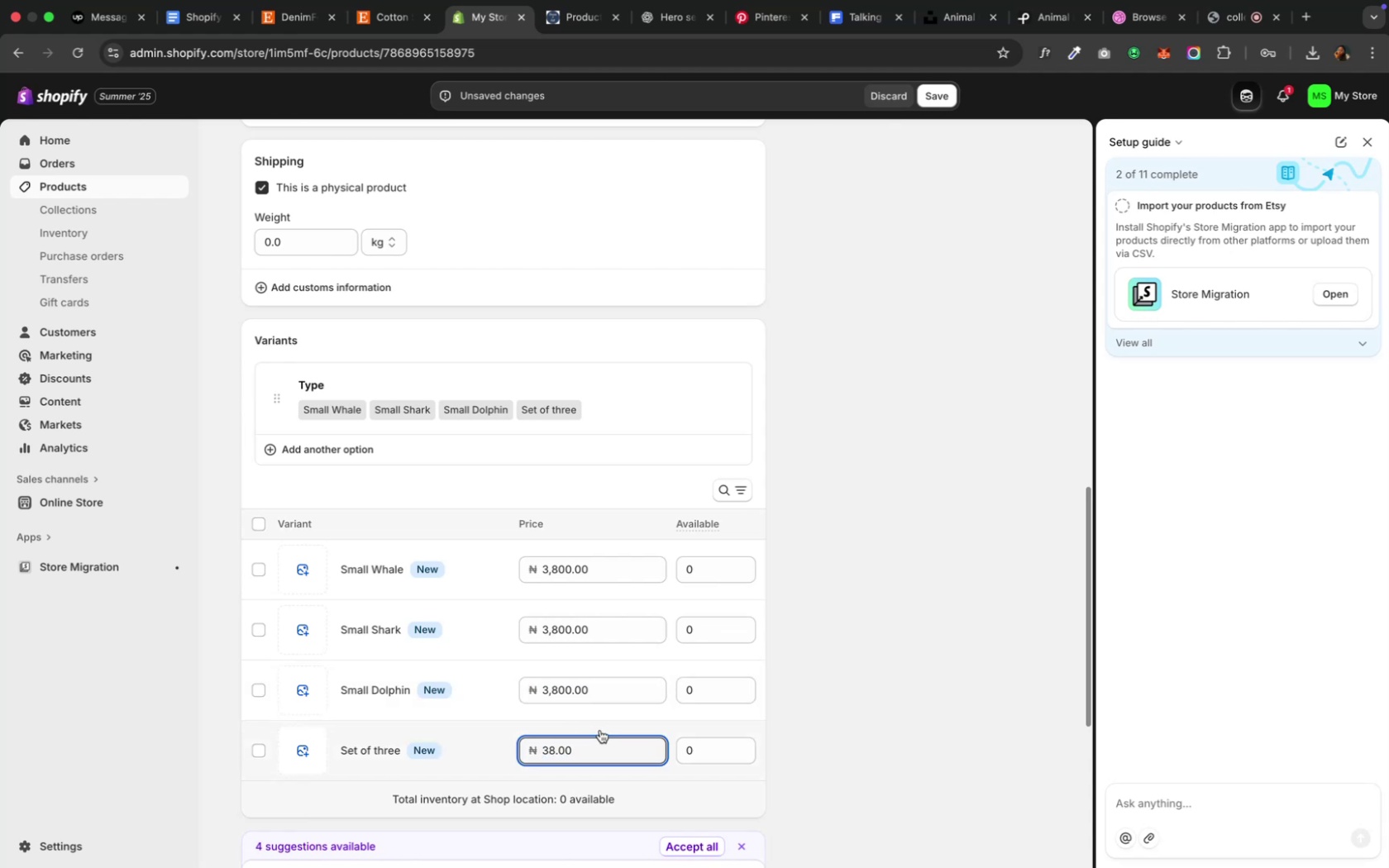 
key(Backspace)
 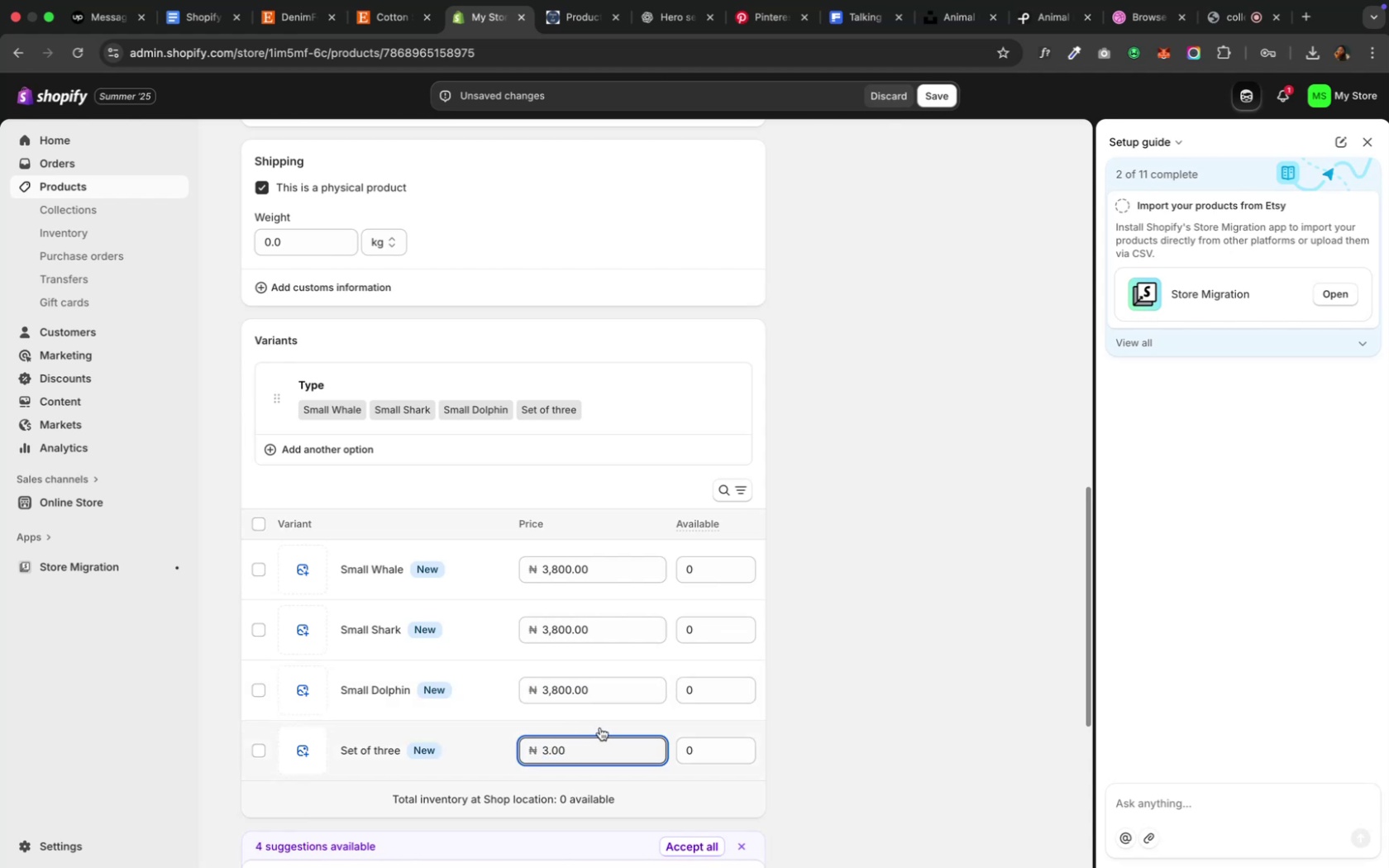 
key(Backspace)
 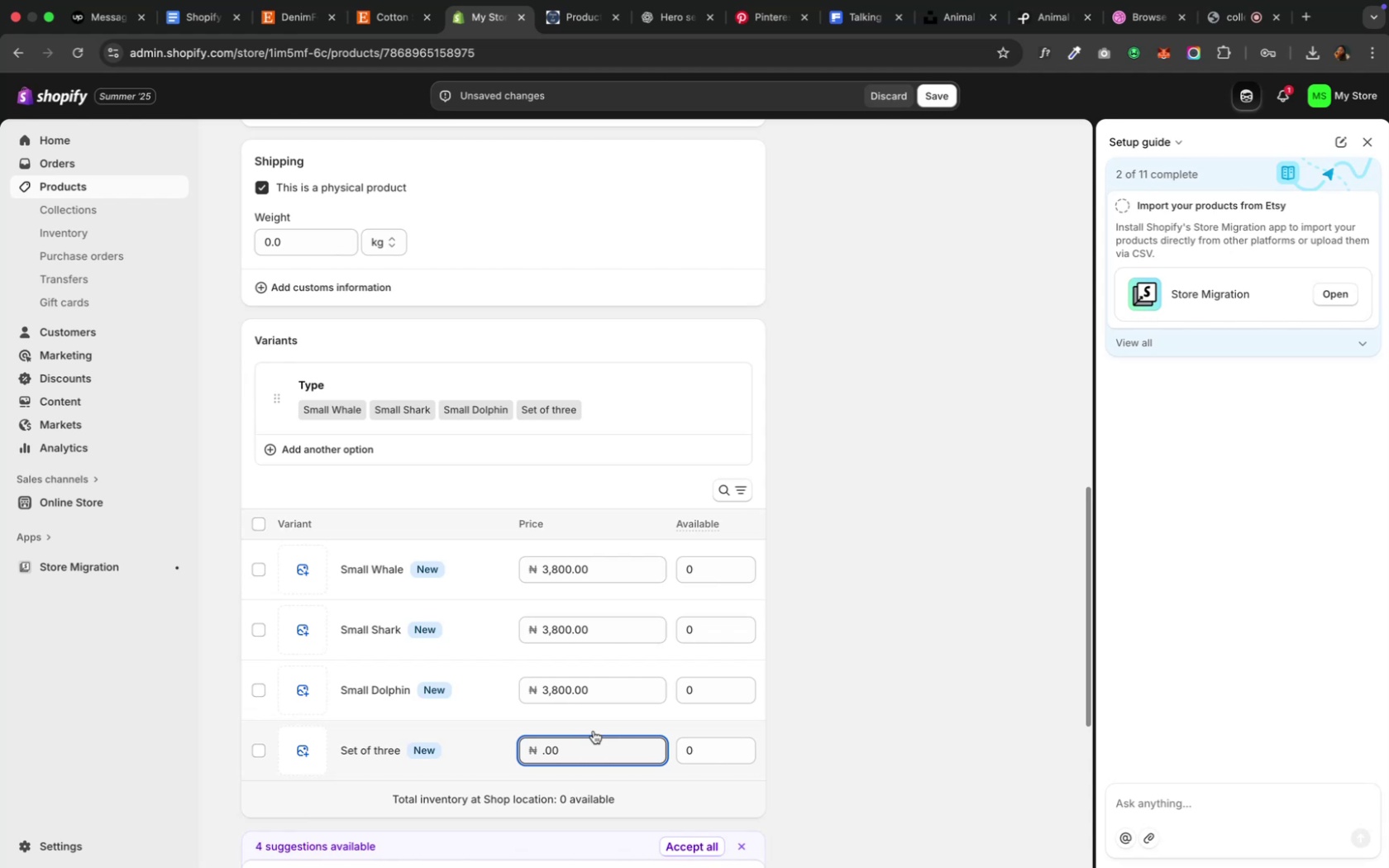 
type(10000)
 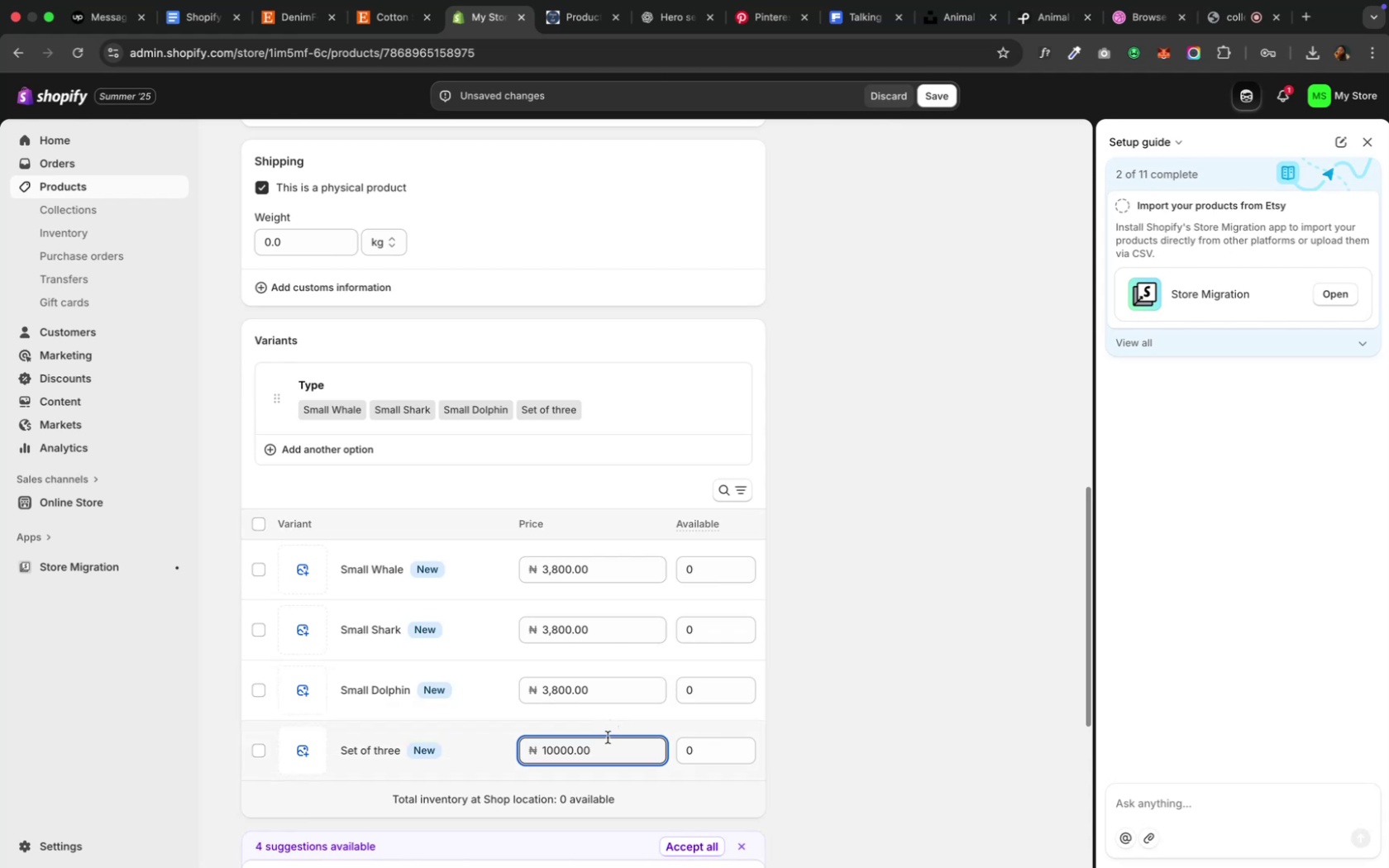 
left_click([595, 698])
 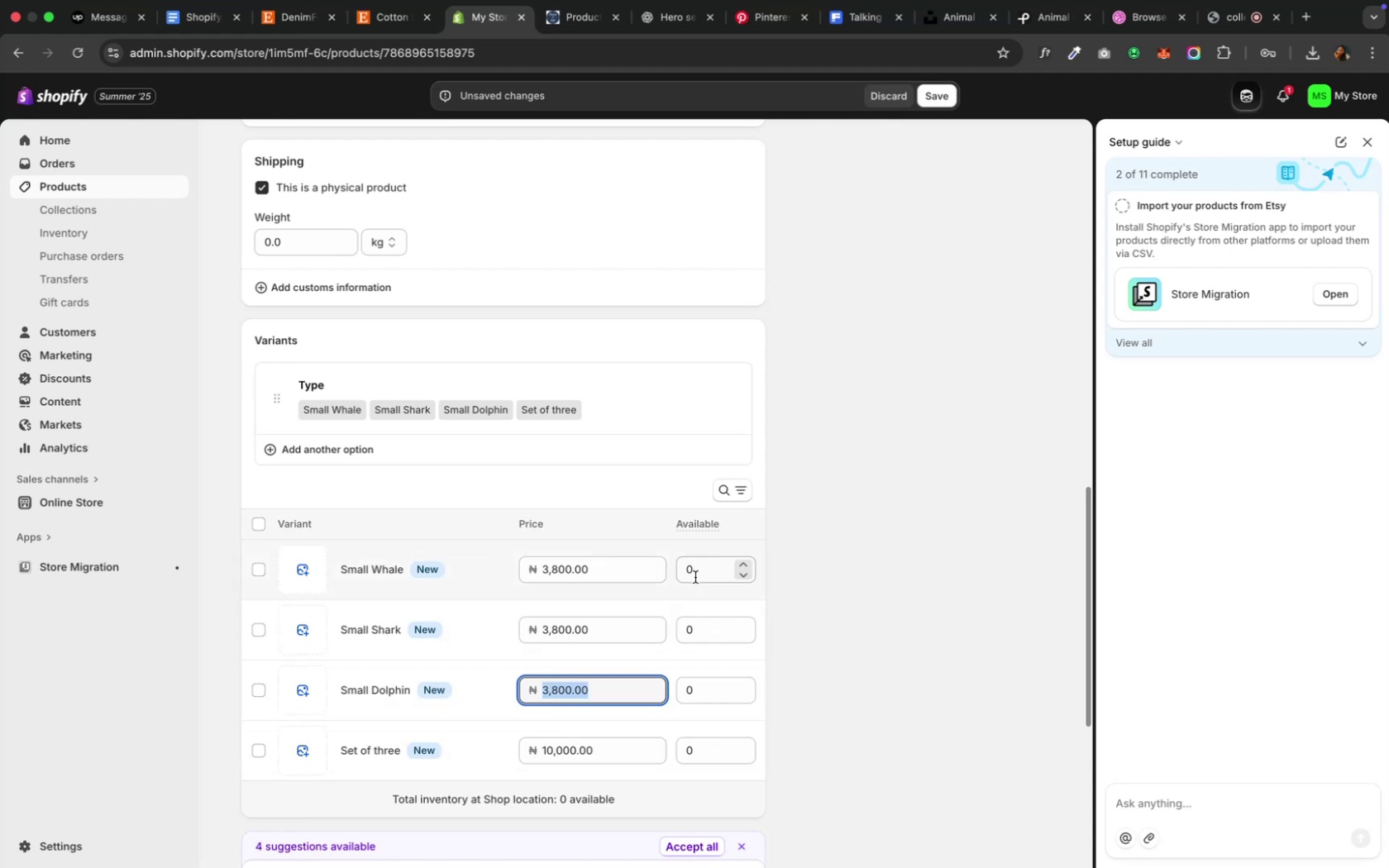 
left_click([696, 571])
 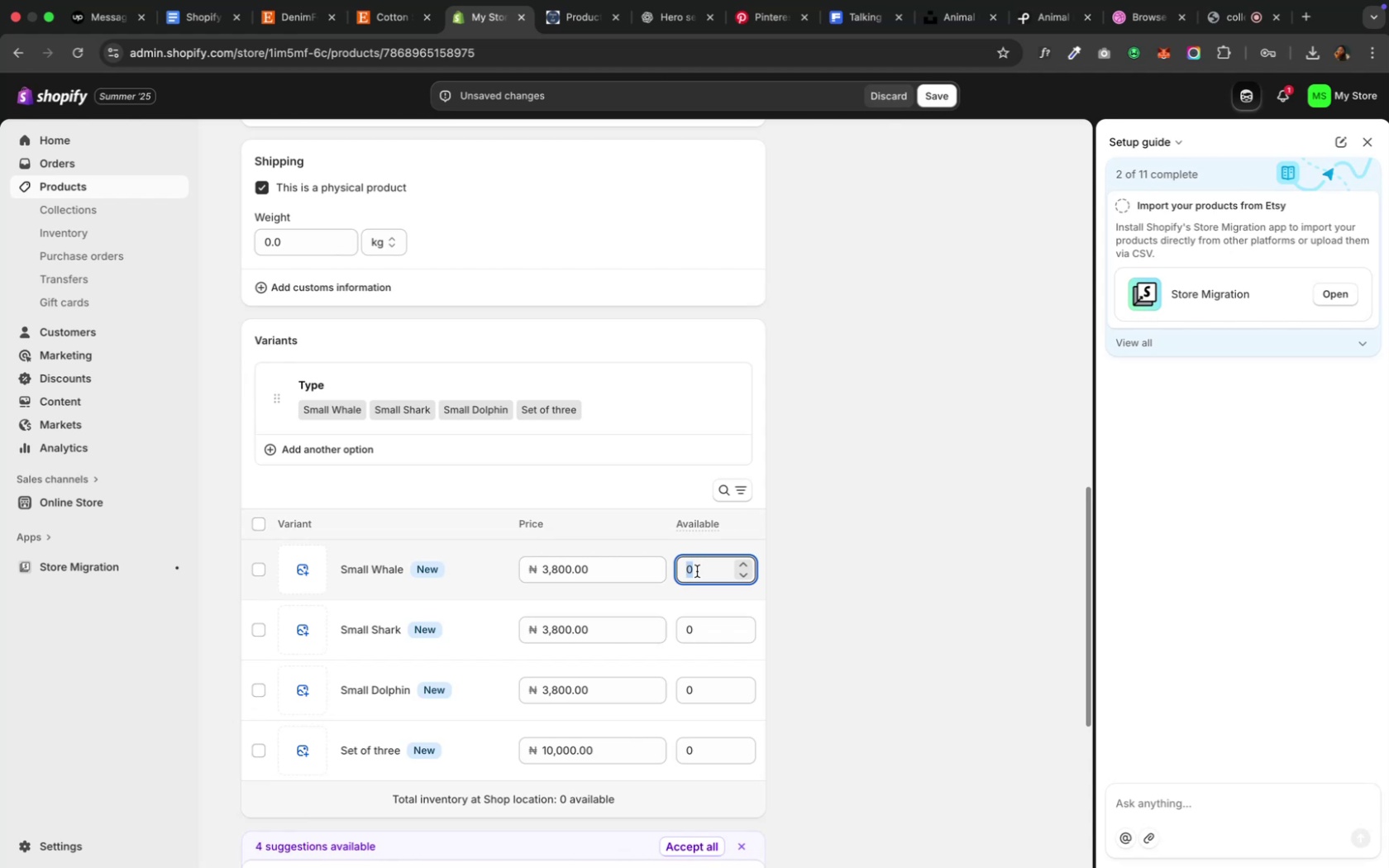 
key(4)
 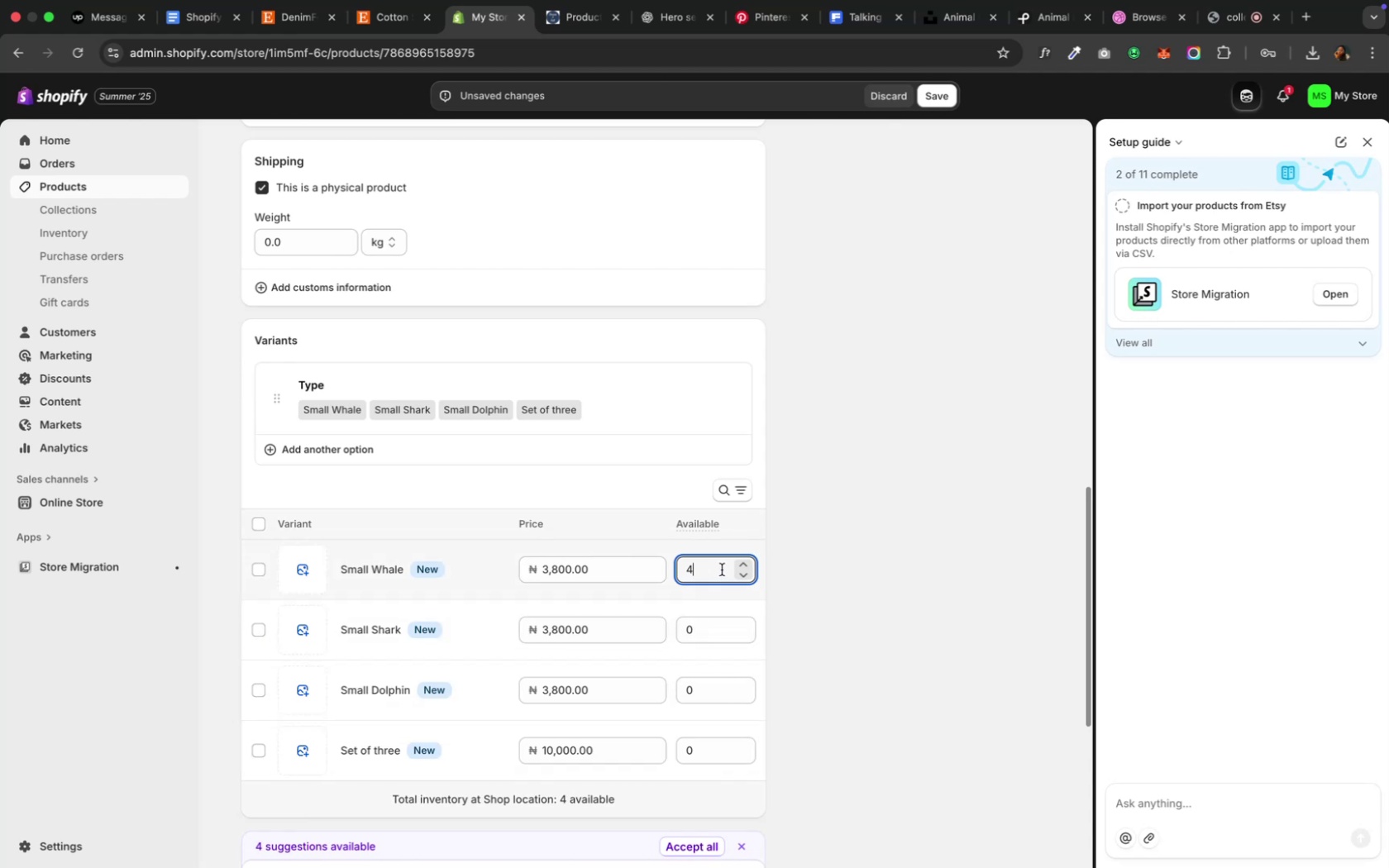 
key(ArrowLeft)
 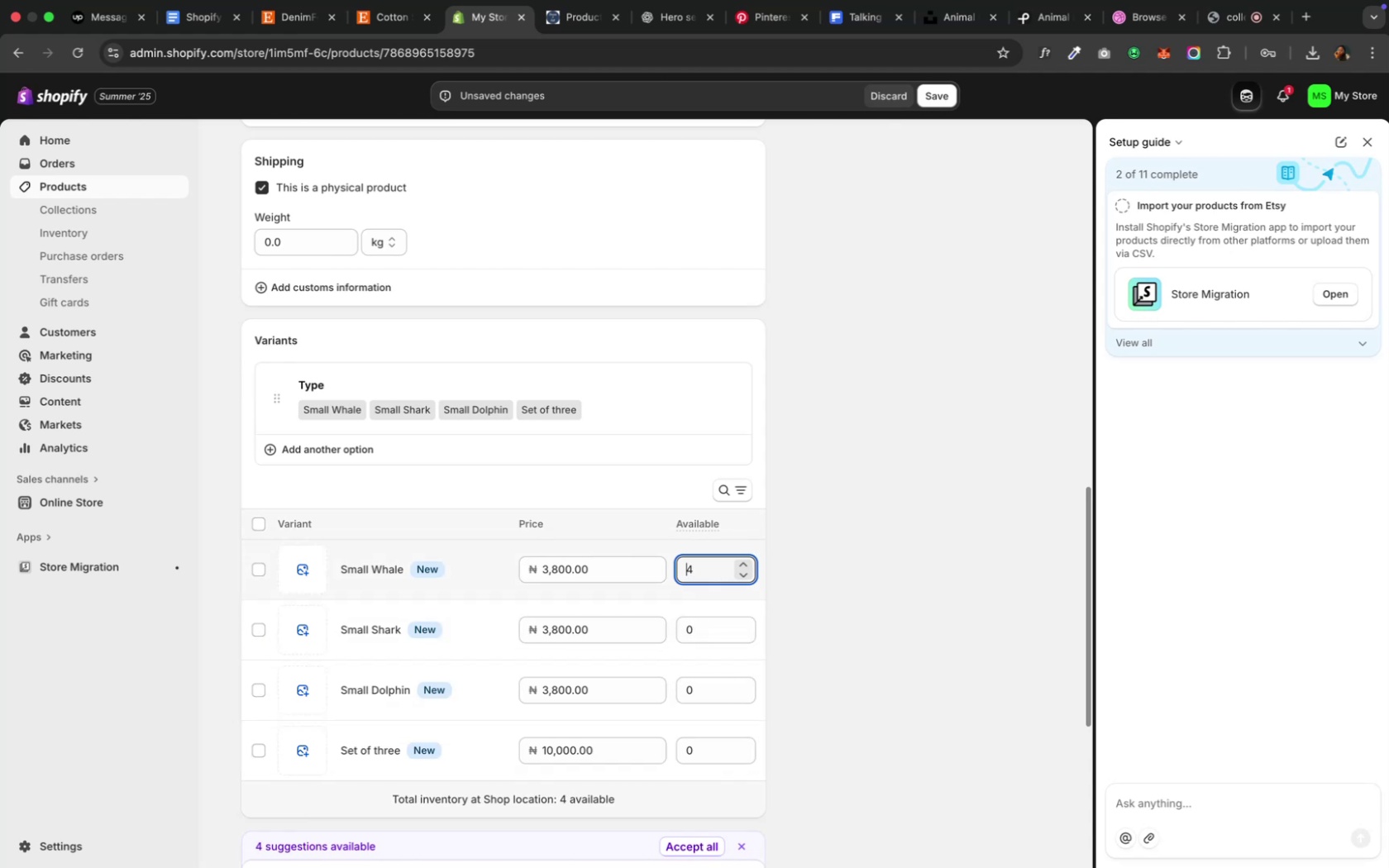 
key(1)
 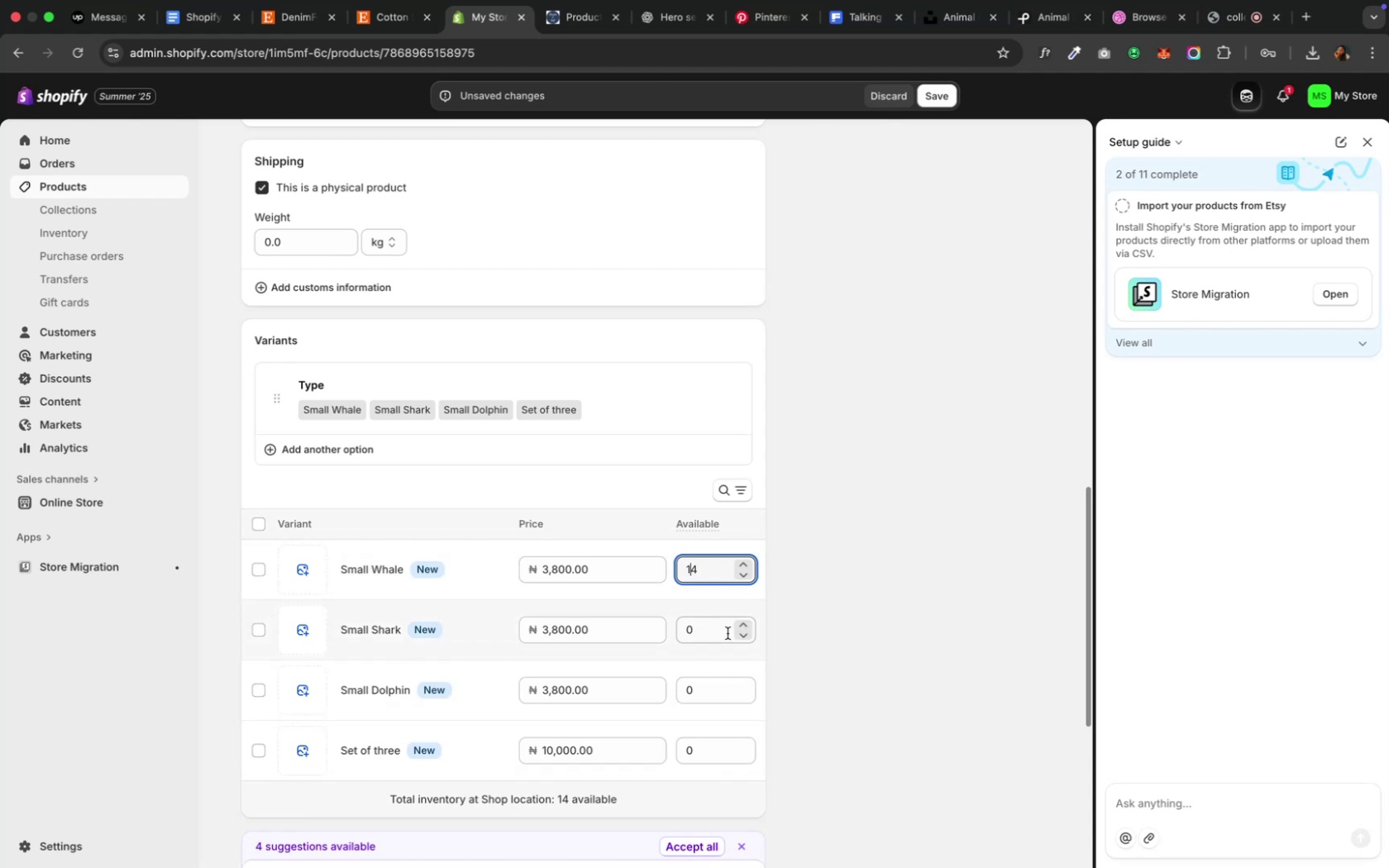 
left_click([713, 637])
 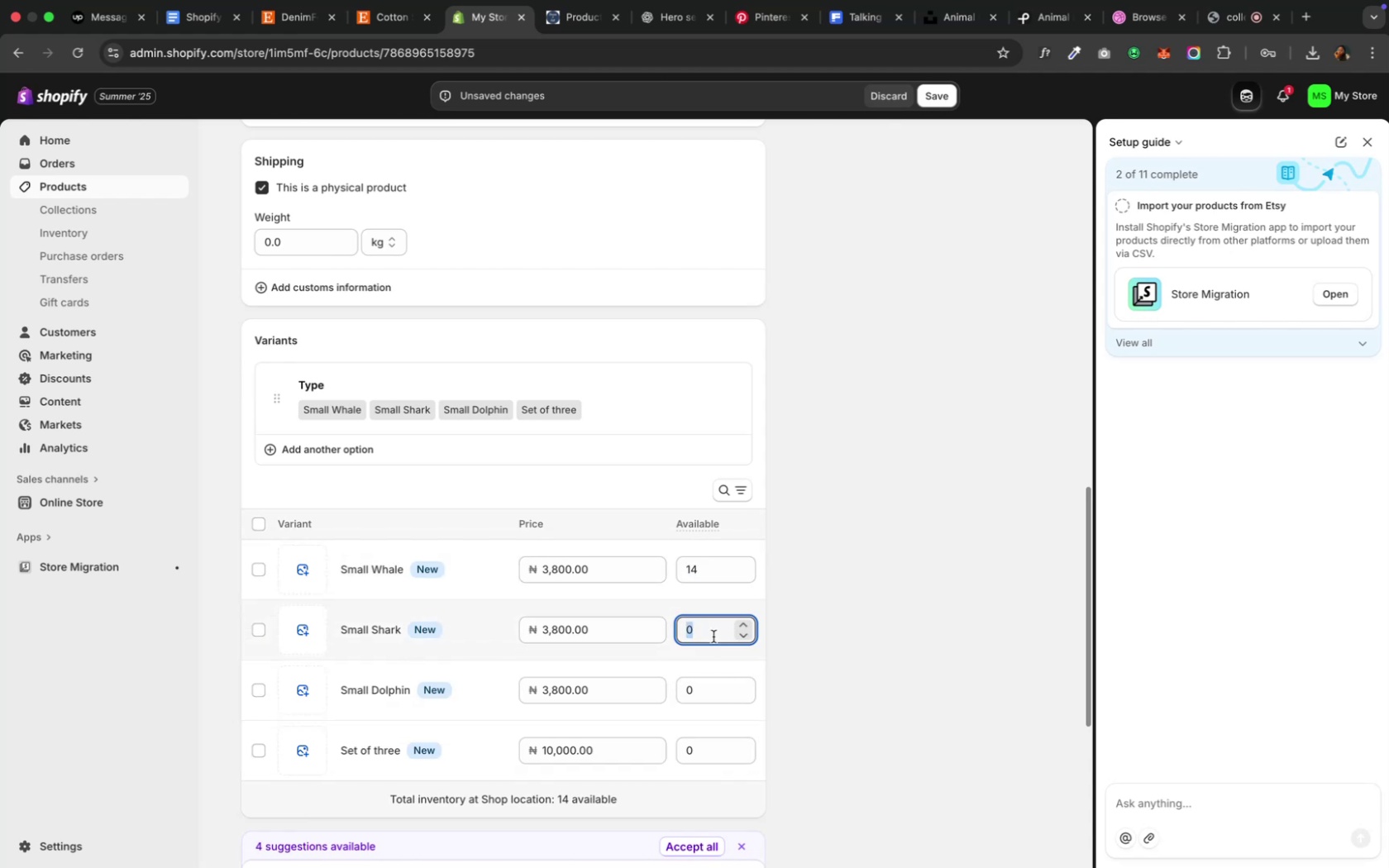 
type(12)
 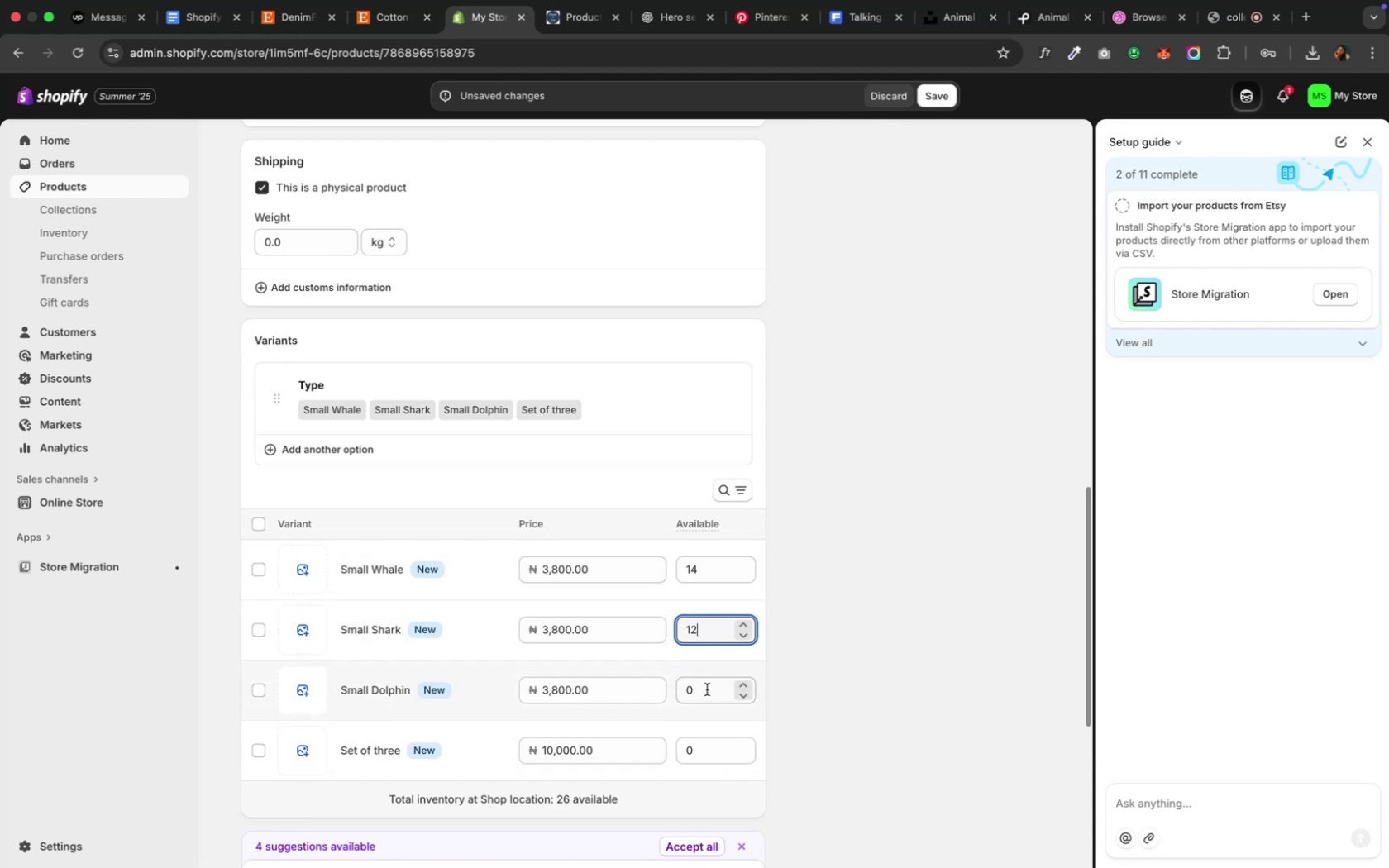 
left_click([705, 690])
 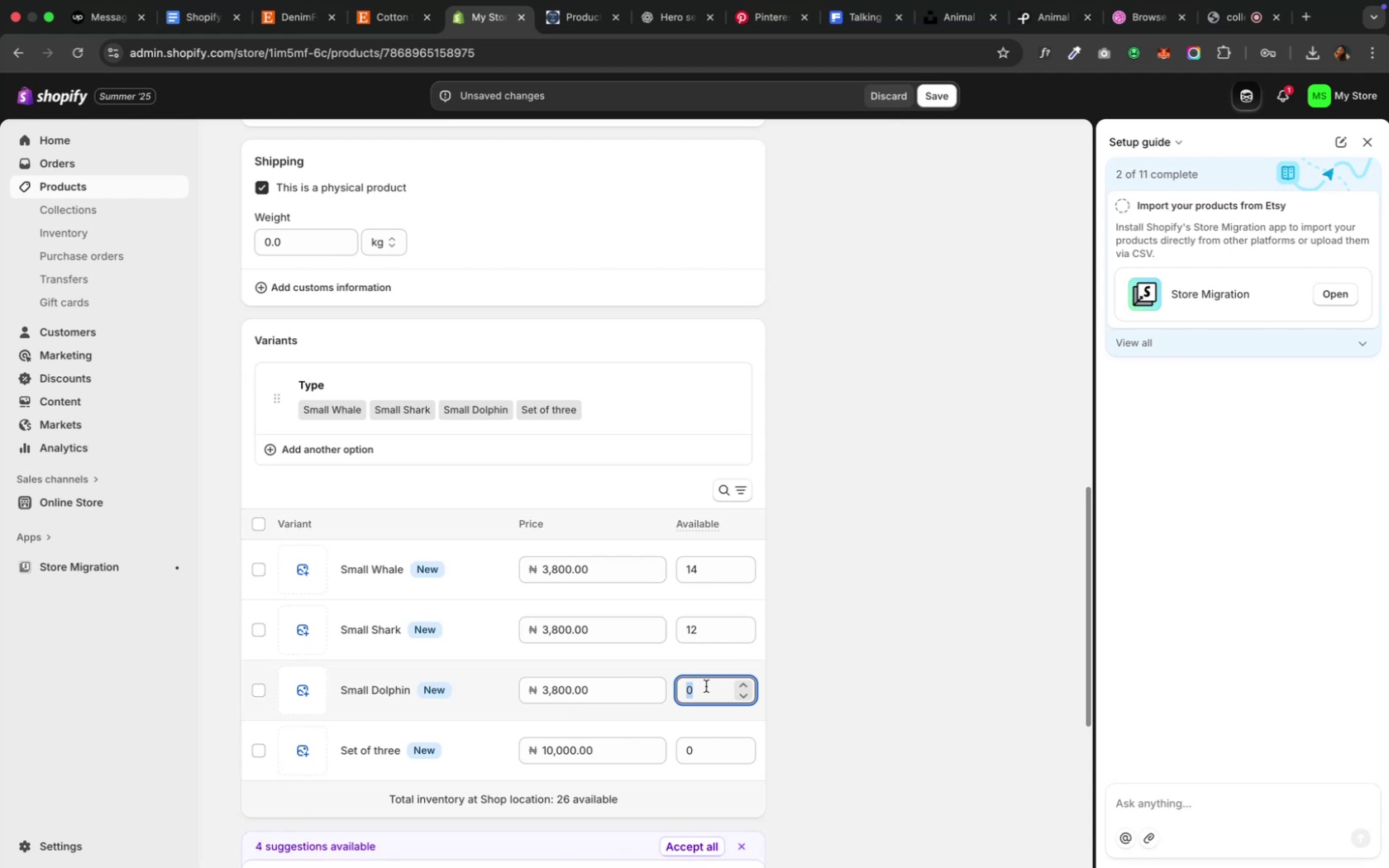 
key(8)
 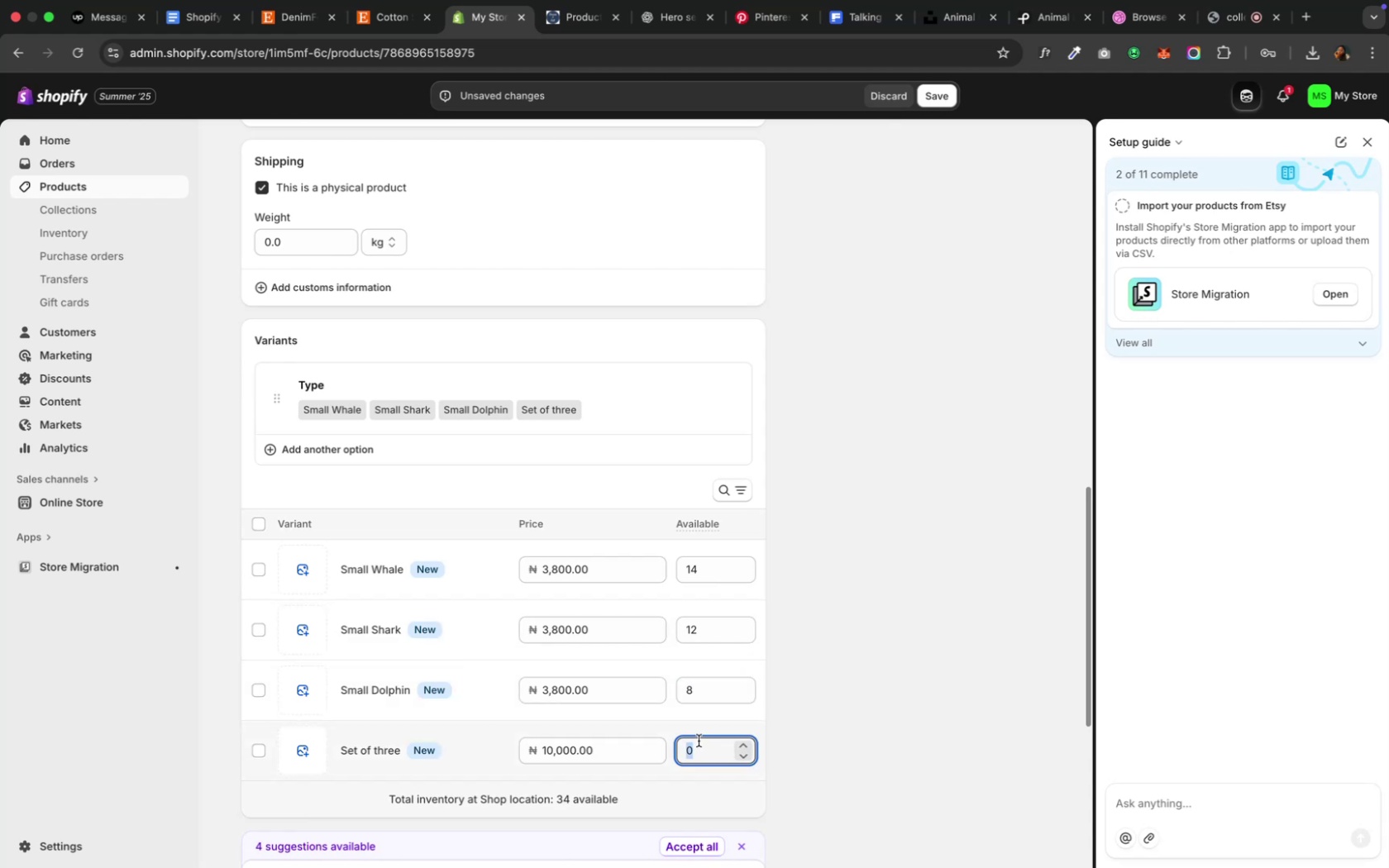 
key(6)
 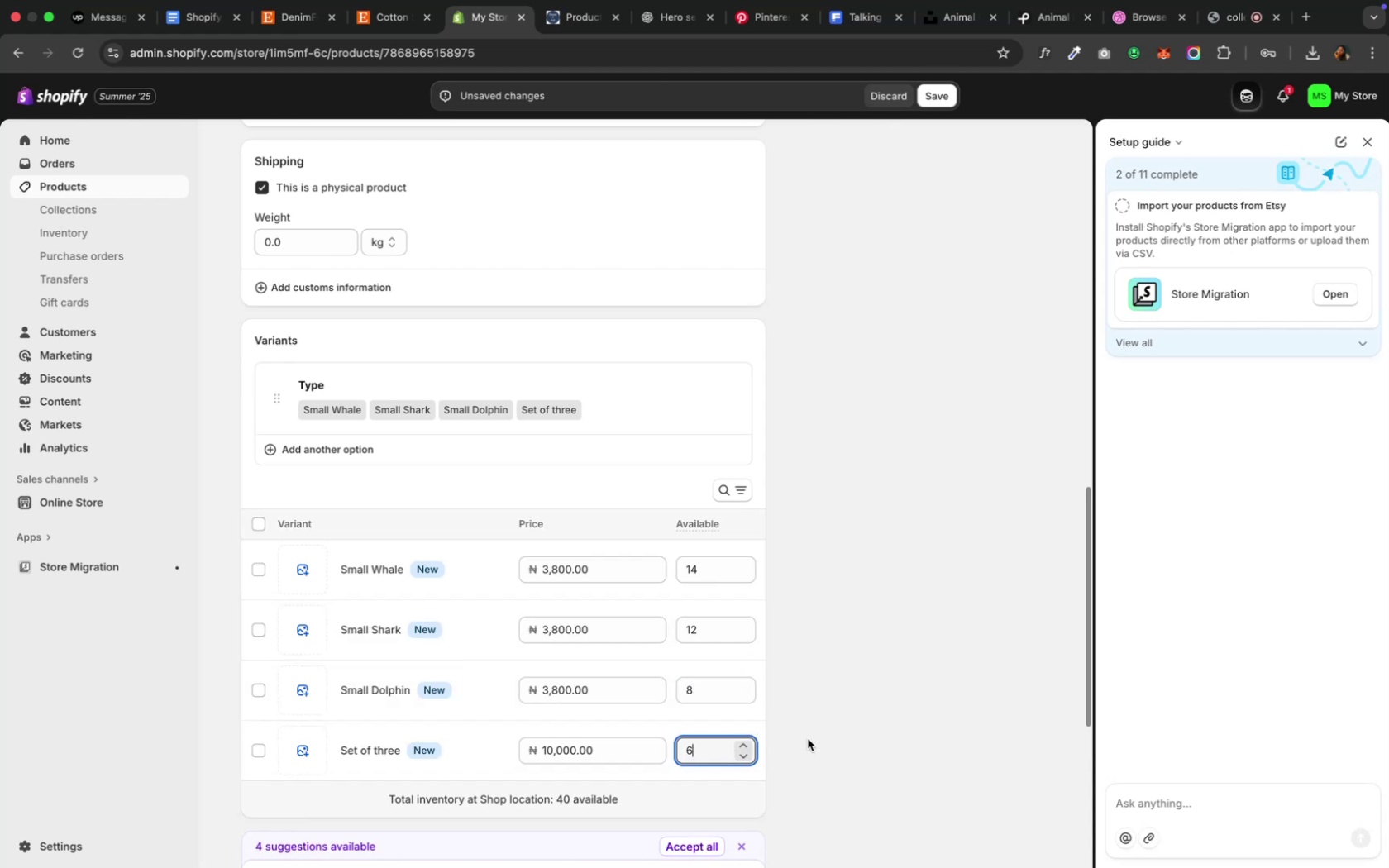 
scroll: coordinate [808, 739], scroll_direction: down, amount: 7.0
 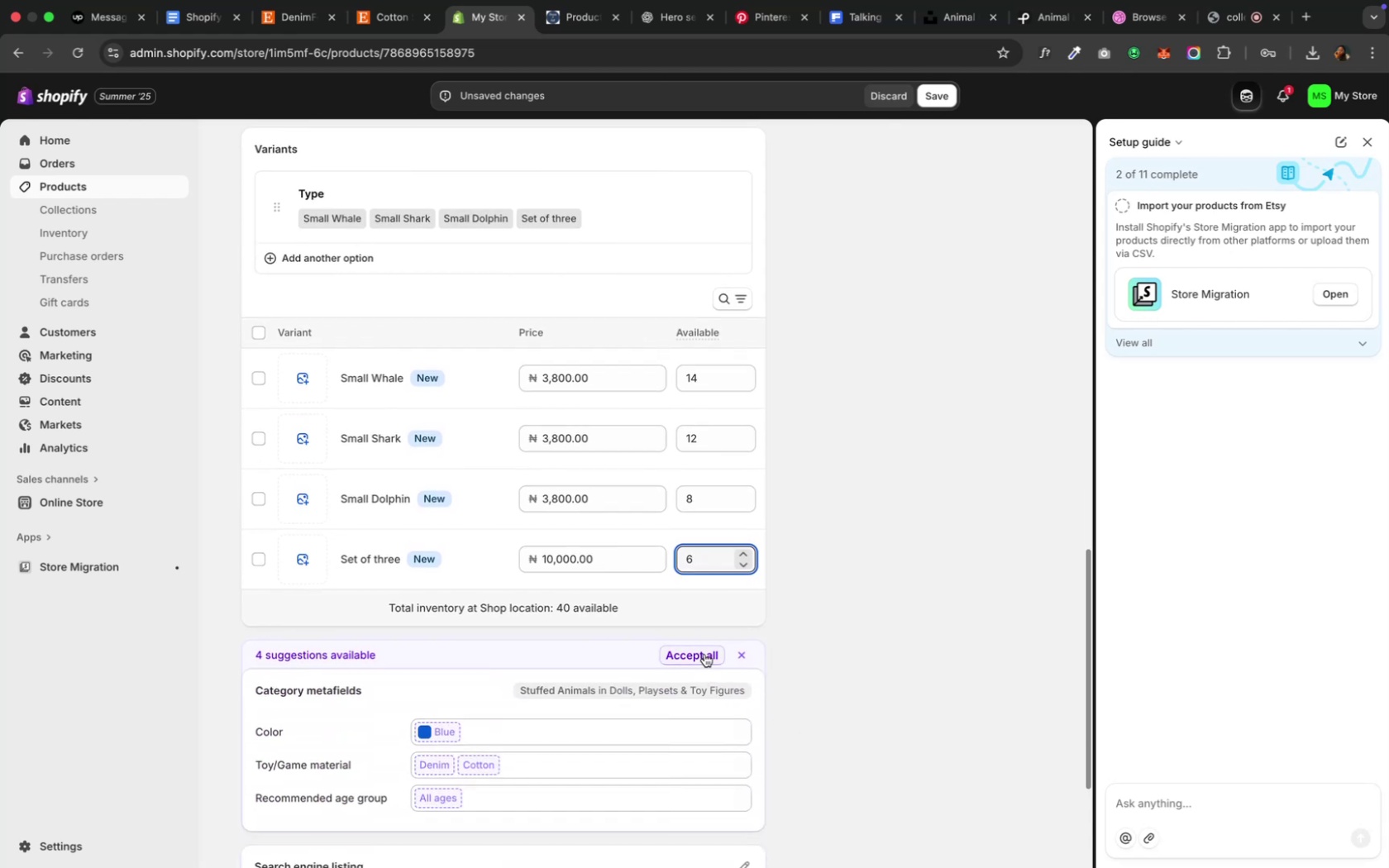 
left_click([703, 651])
 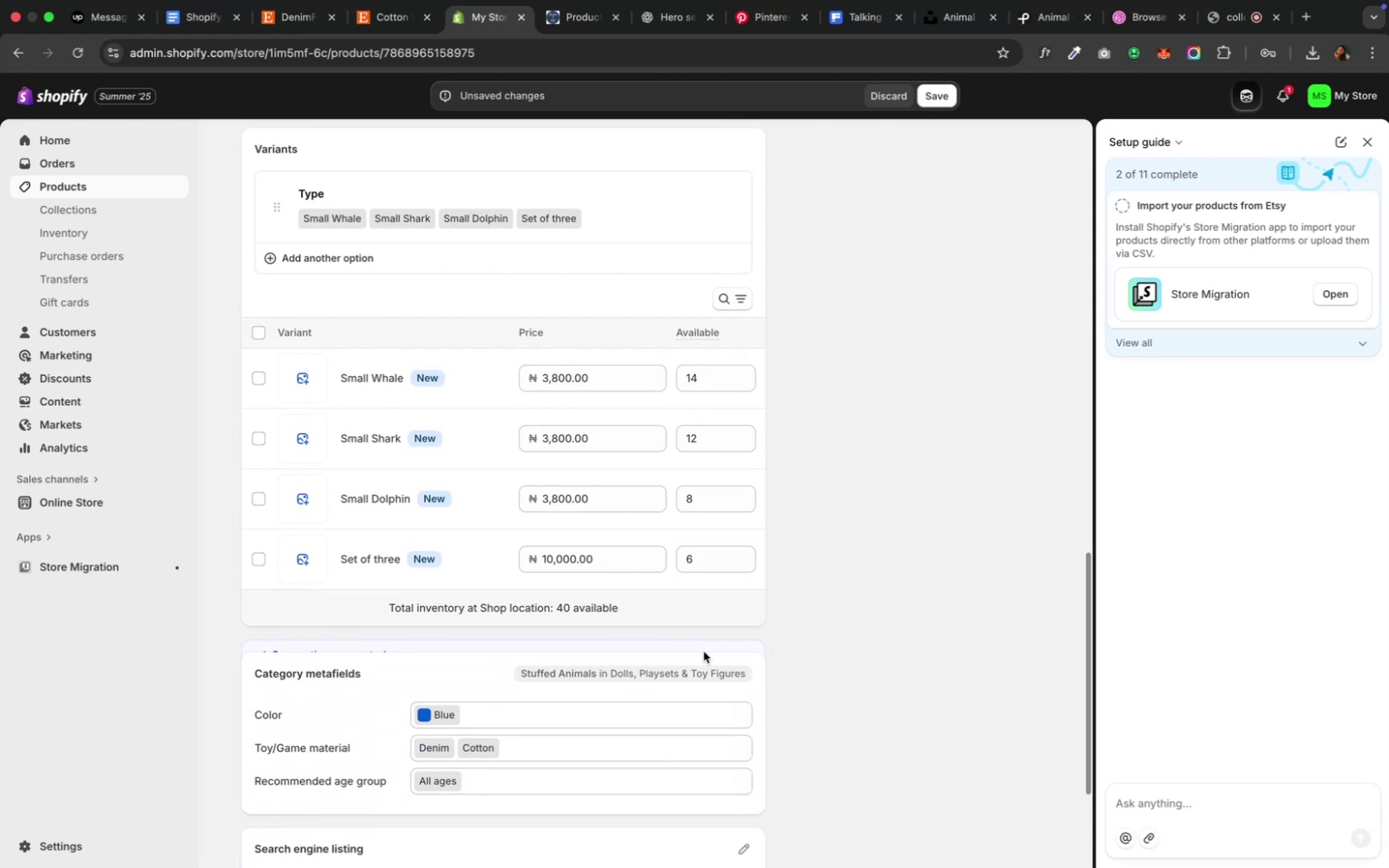 
scroll: coordinate [703, 651], scroll_direction: down, amount: 9.0
 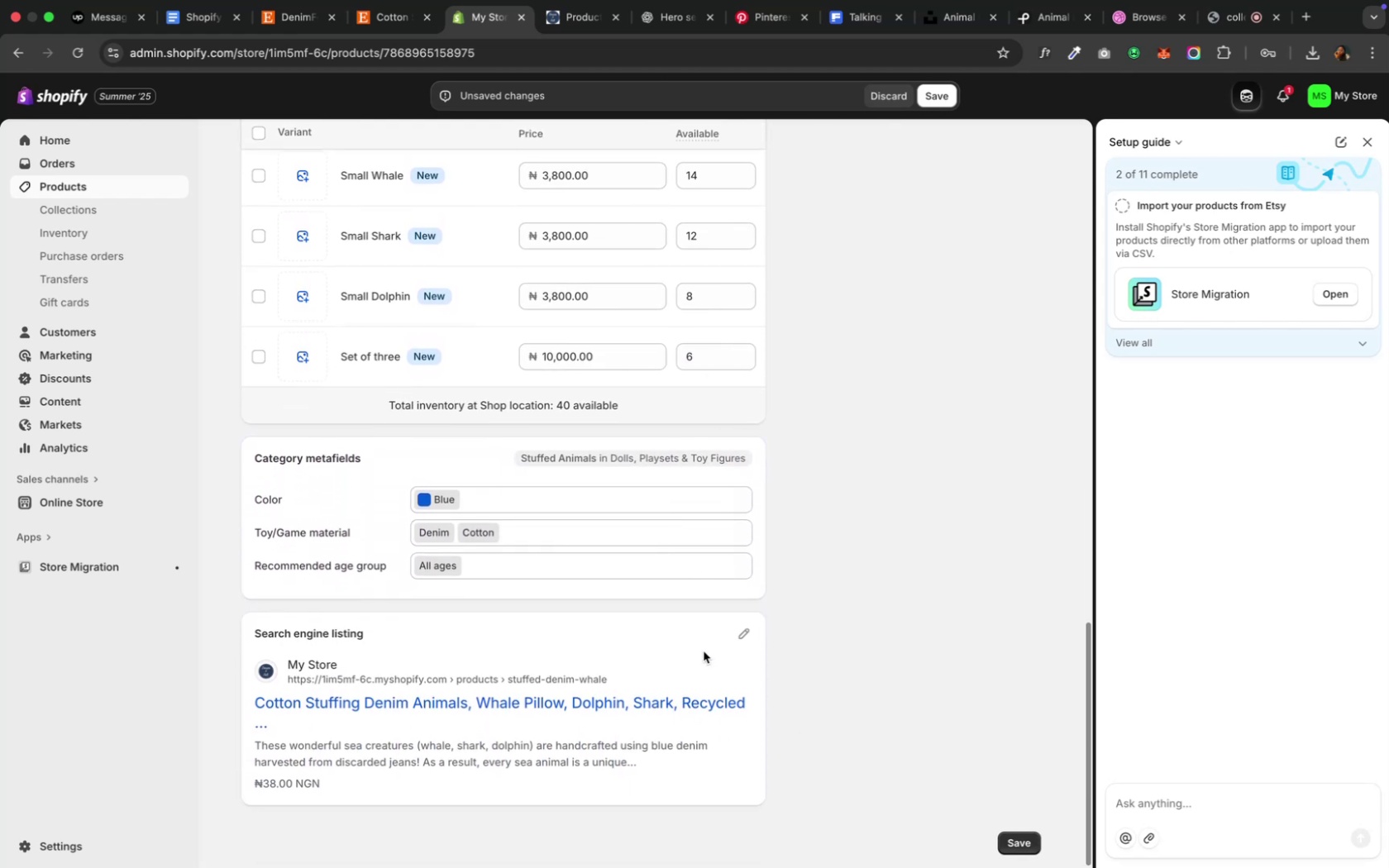 
scroll: coordinate [507, 584], scroll_direction: up, amount: 33.0
 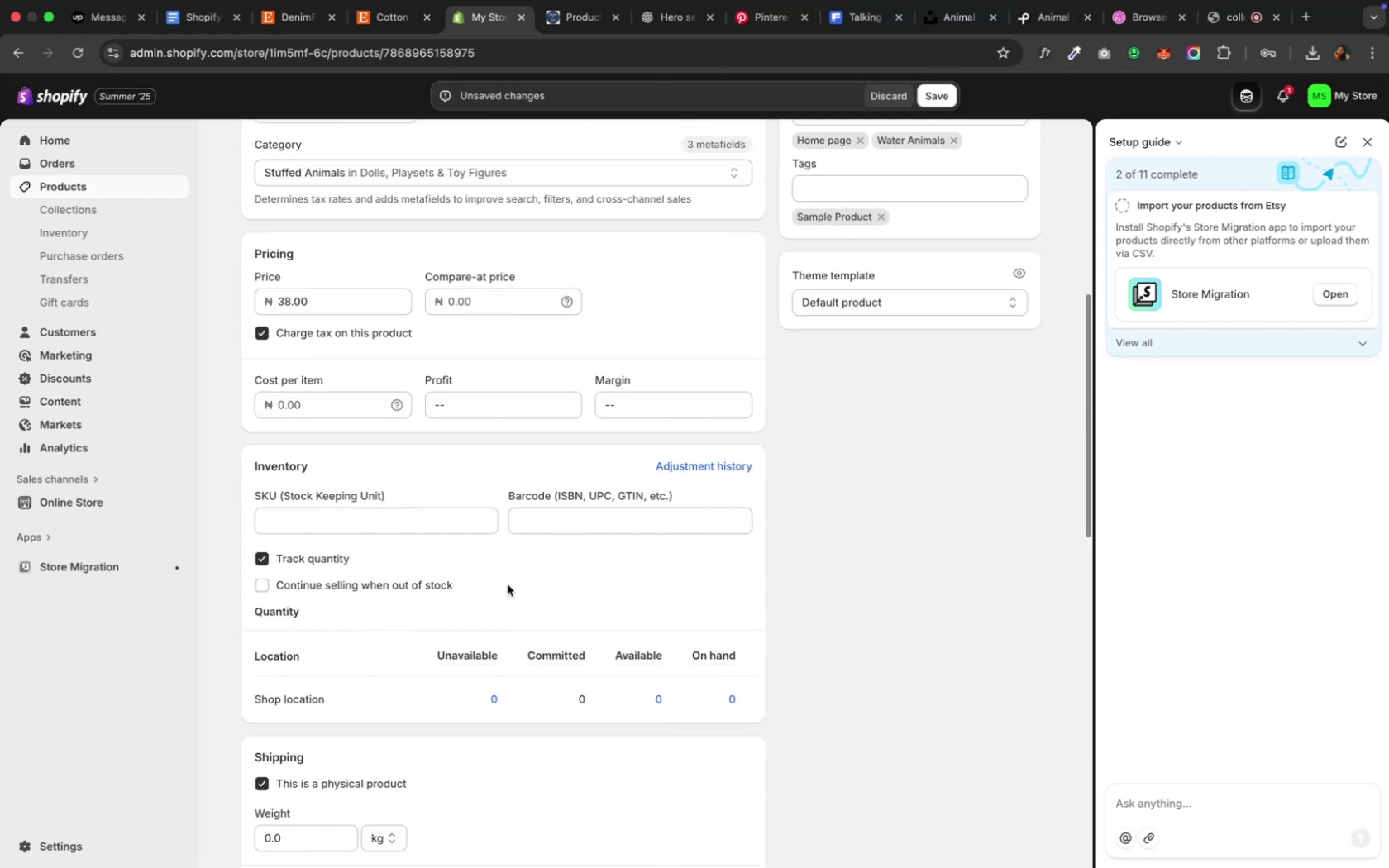 
scroll: coordinate [507, 584], scroll_direction: up, amount: 7.0
 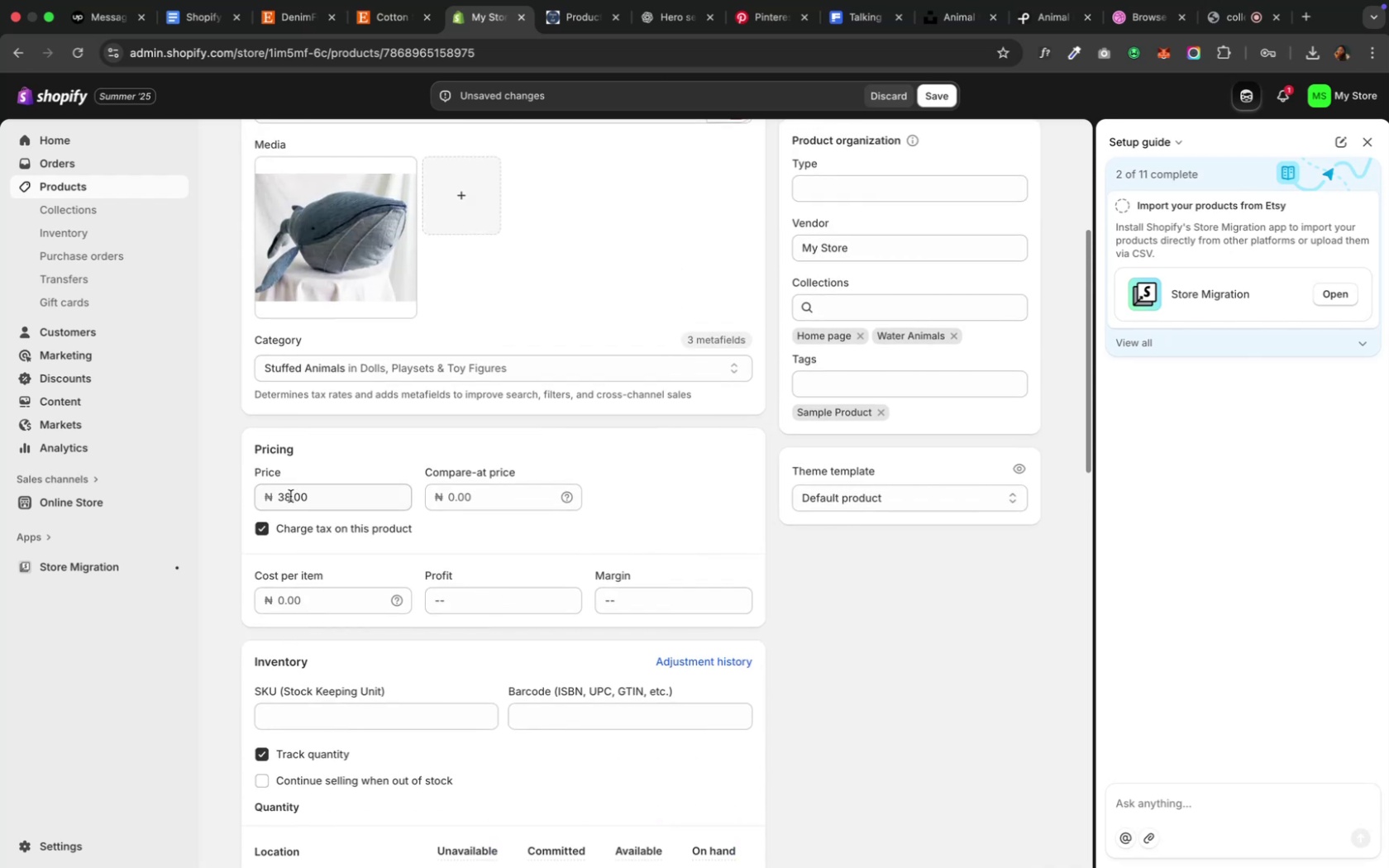 
double_click([291, 496])
 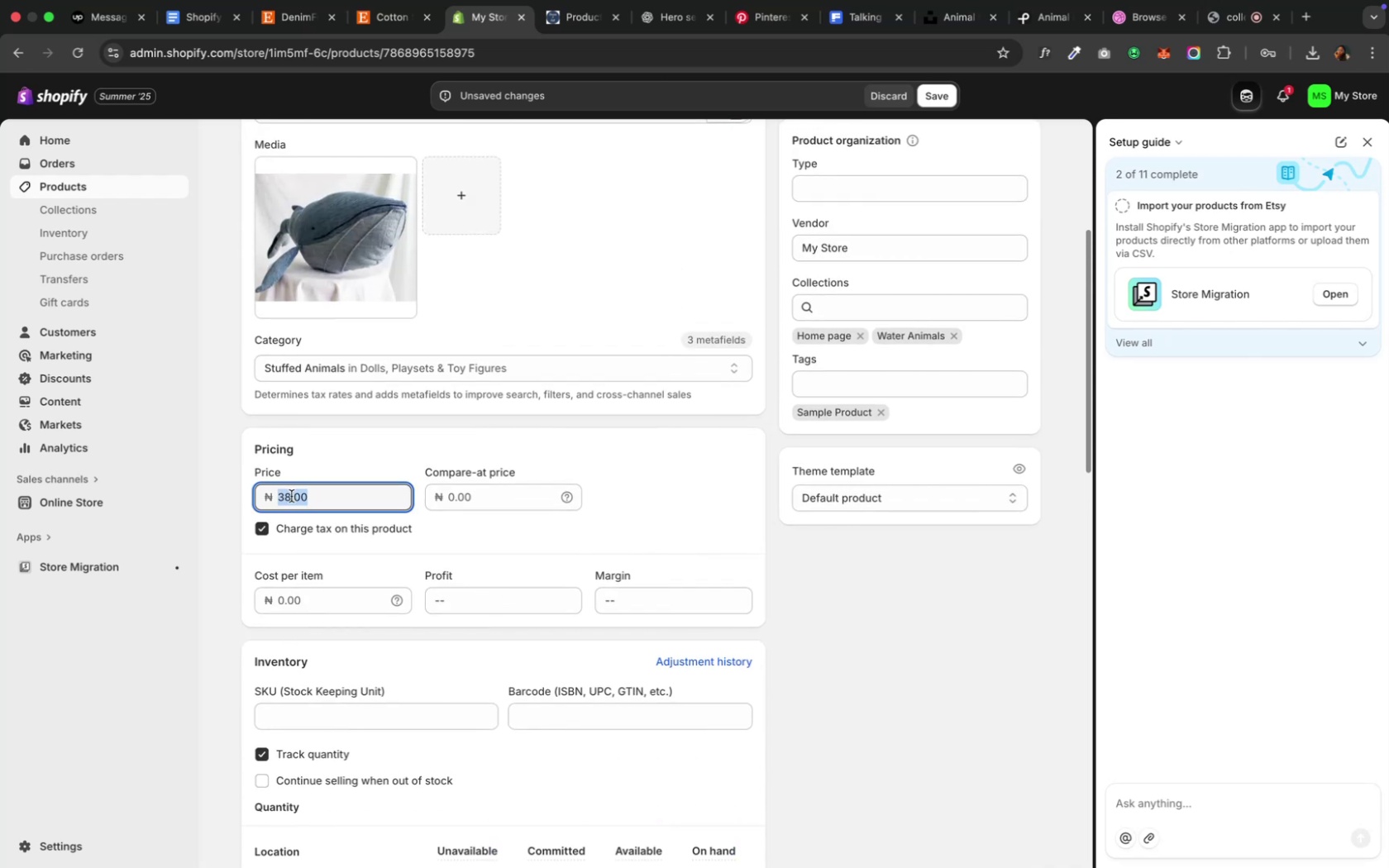 
left_click([291, 496])
 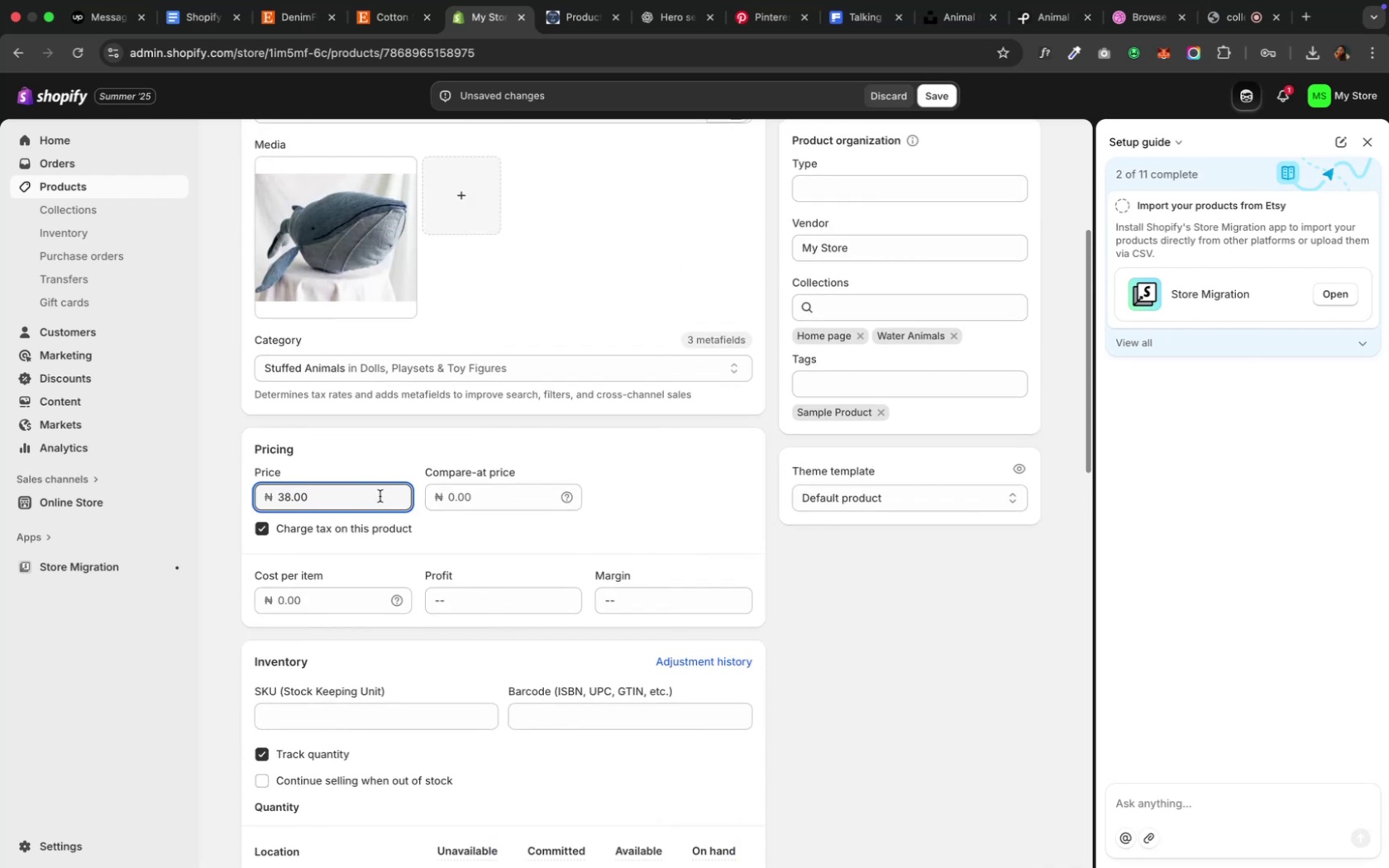 
type(00)
 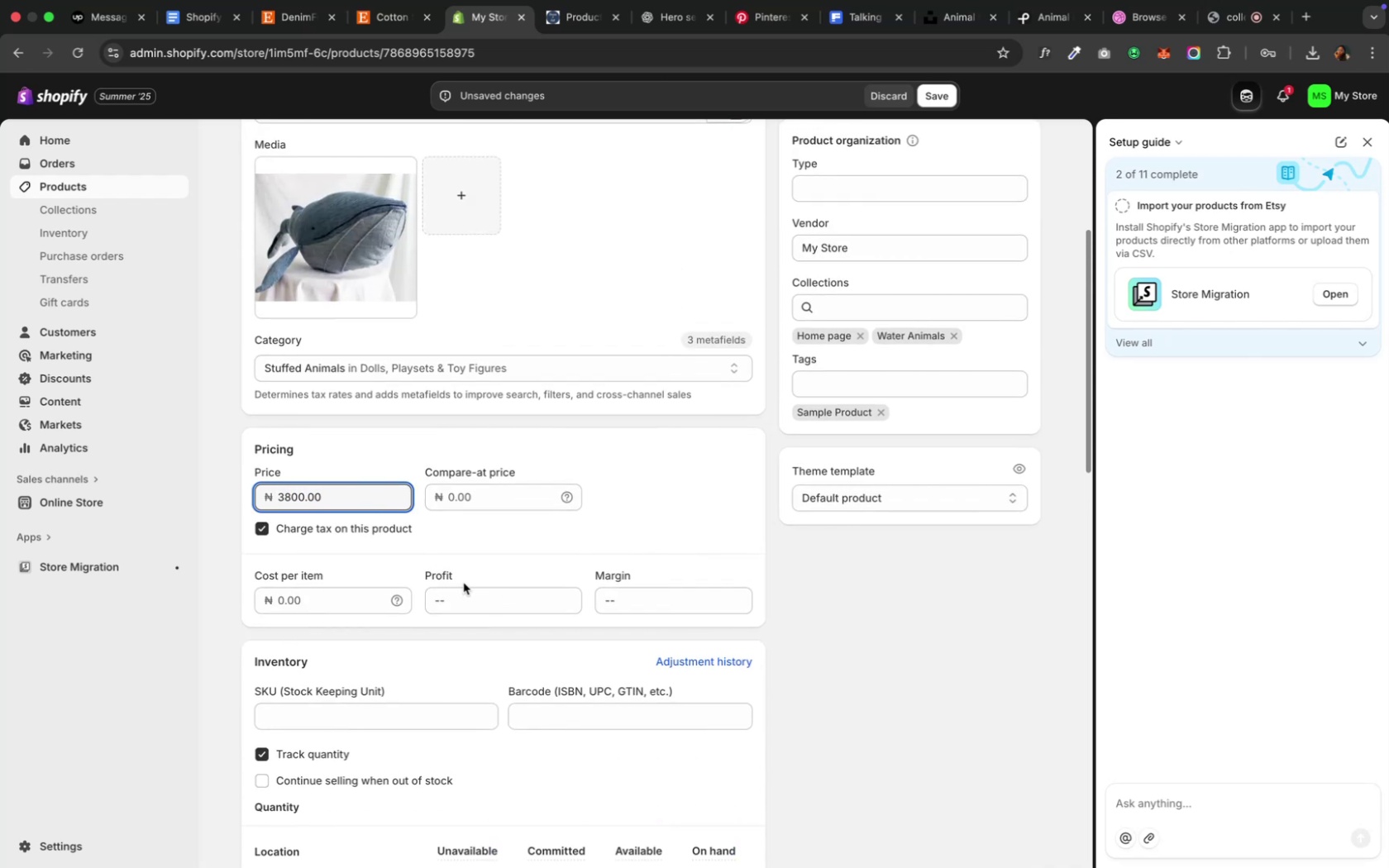 
scroll: coordinate [463, 583], scroll_direction: down, amount: 4.0
 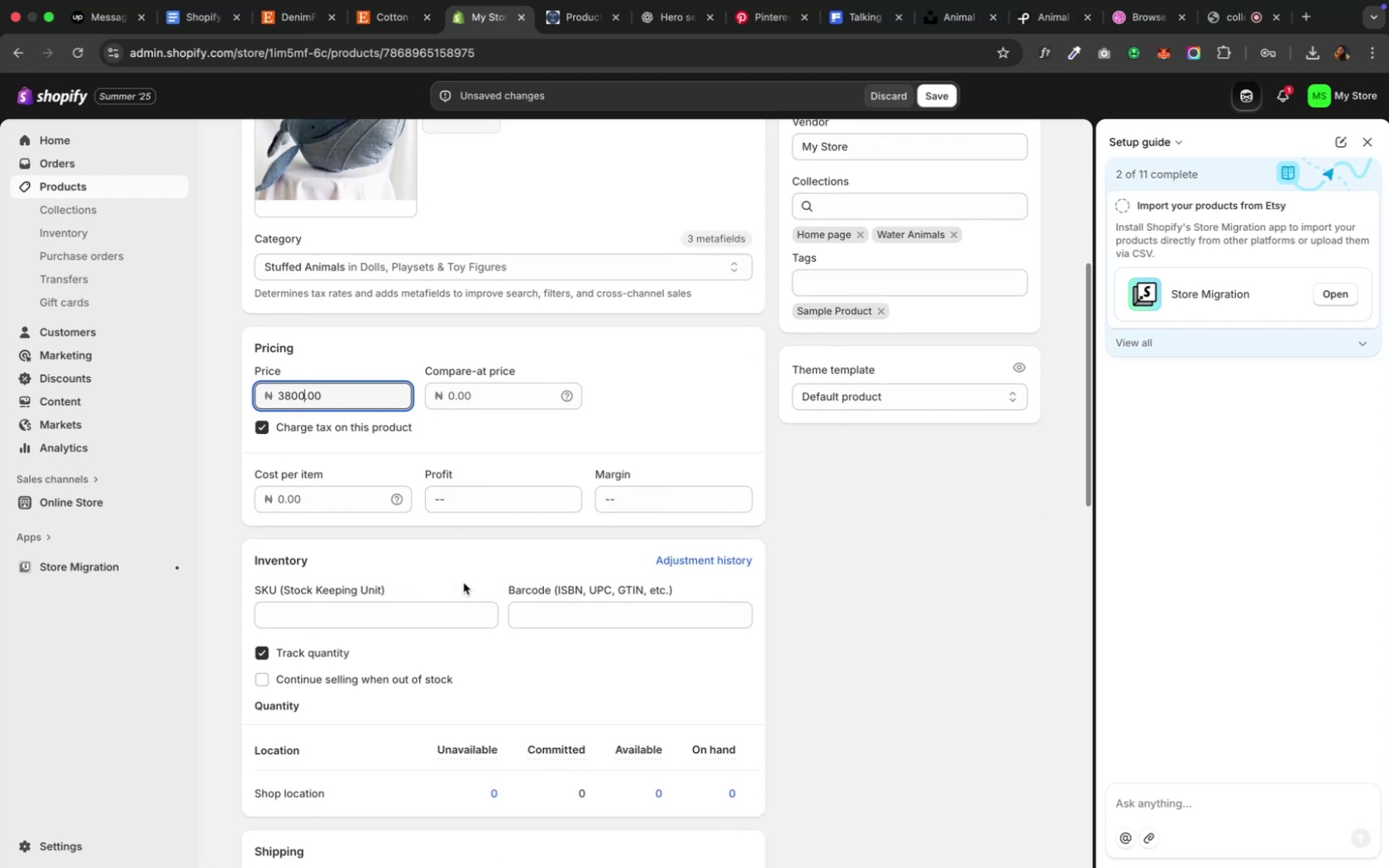 
wait(5.66)
 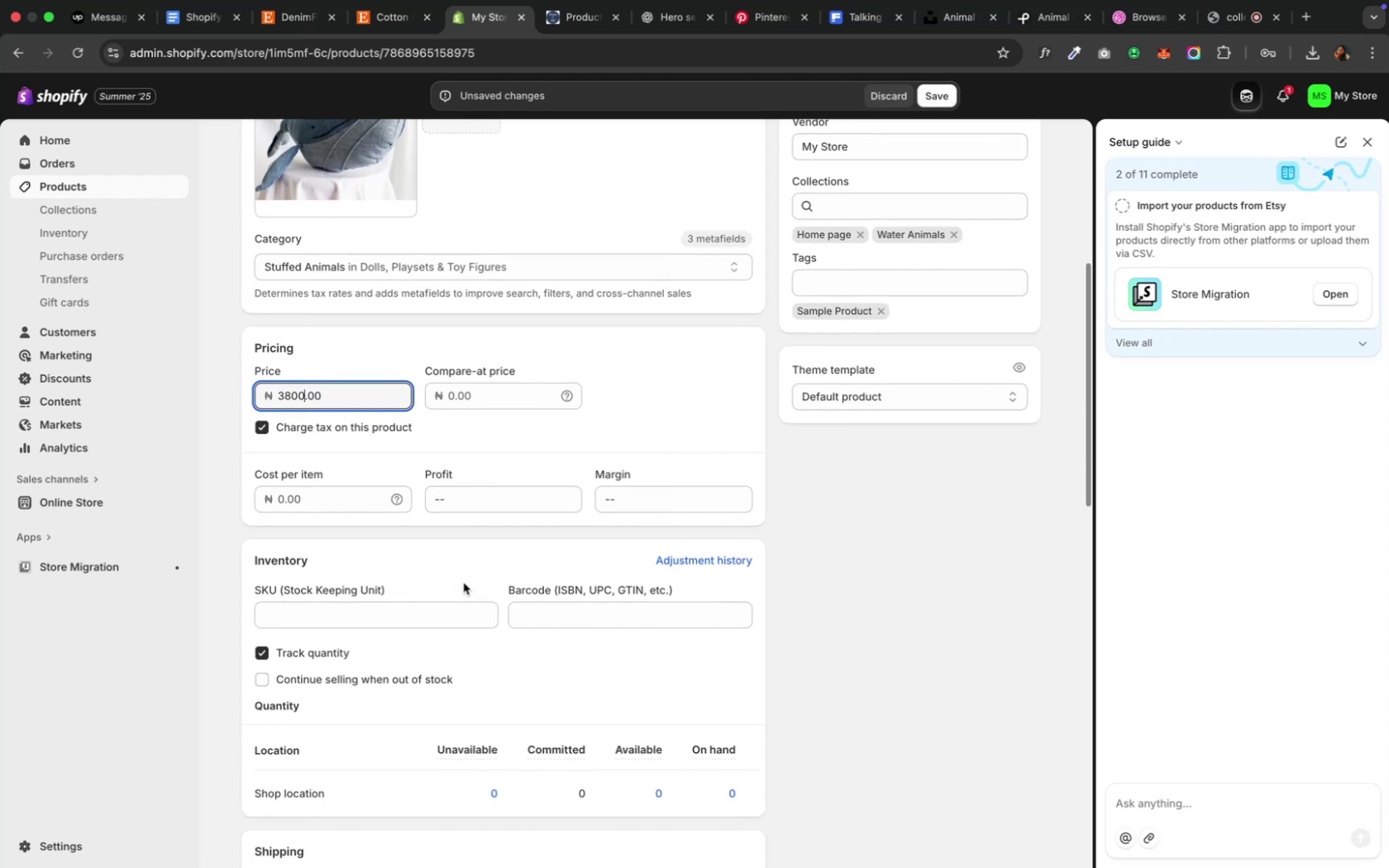 
scroll: coordinate [463, 583], scroll_direction: up, amount: 10.0
 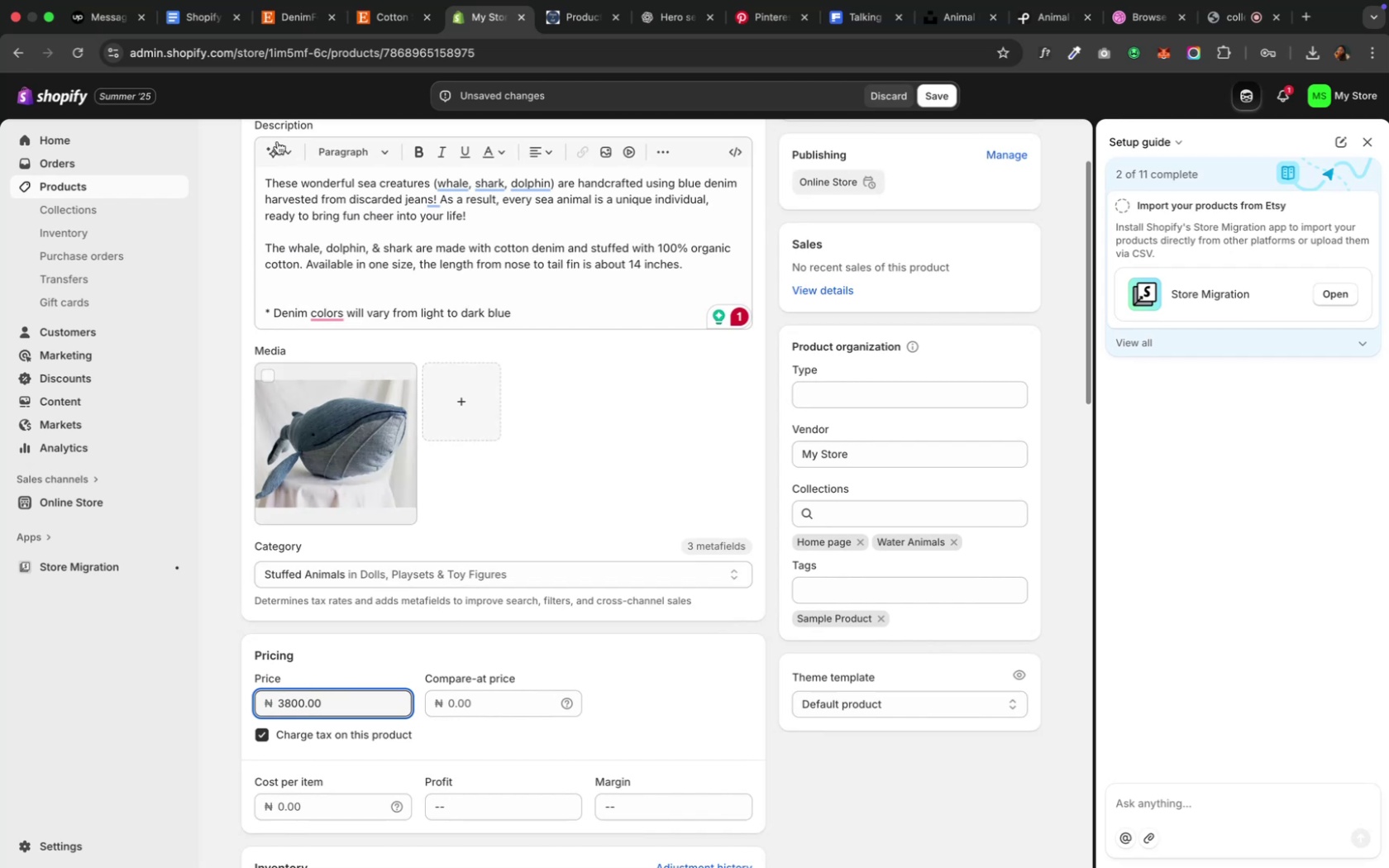 
wait(5.03)
 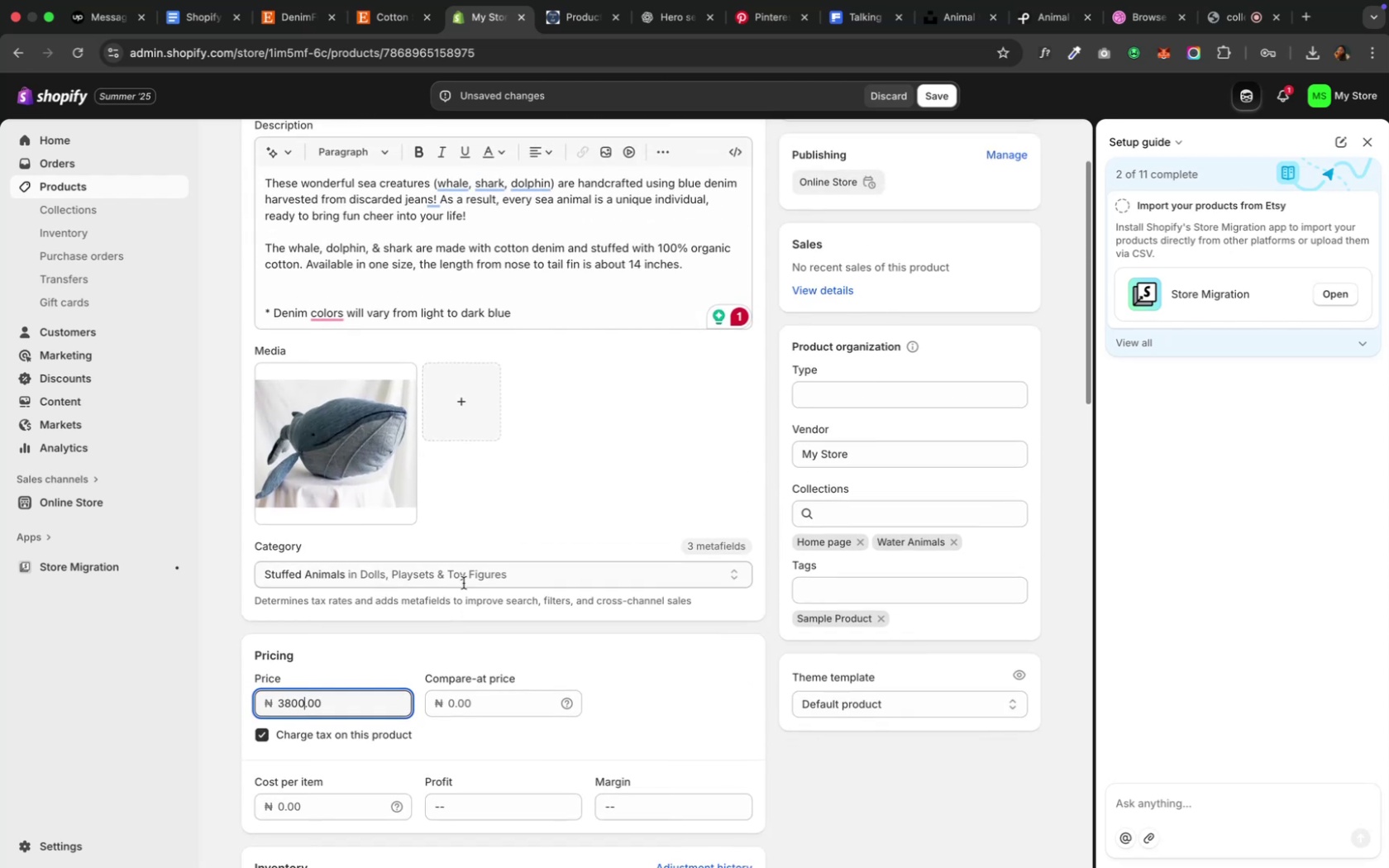 
left_click([48, 19])
 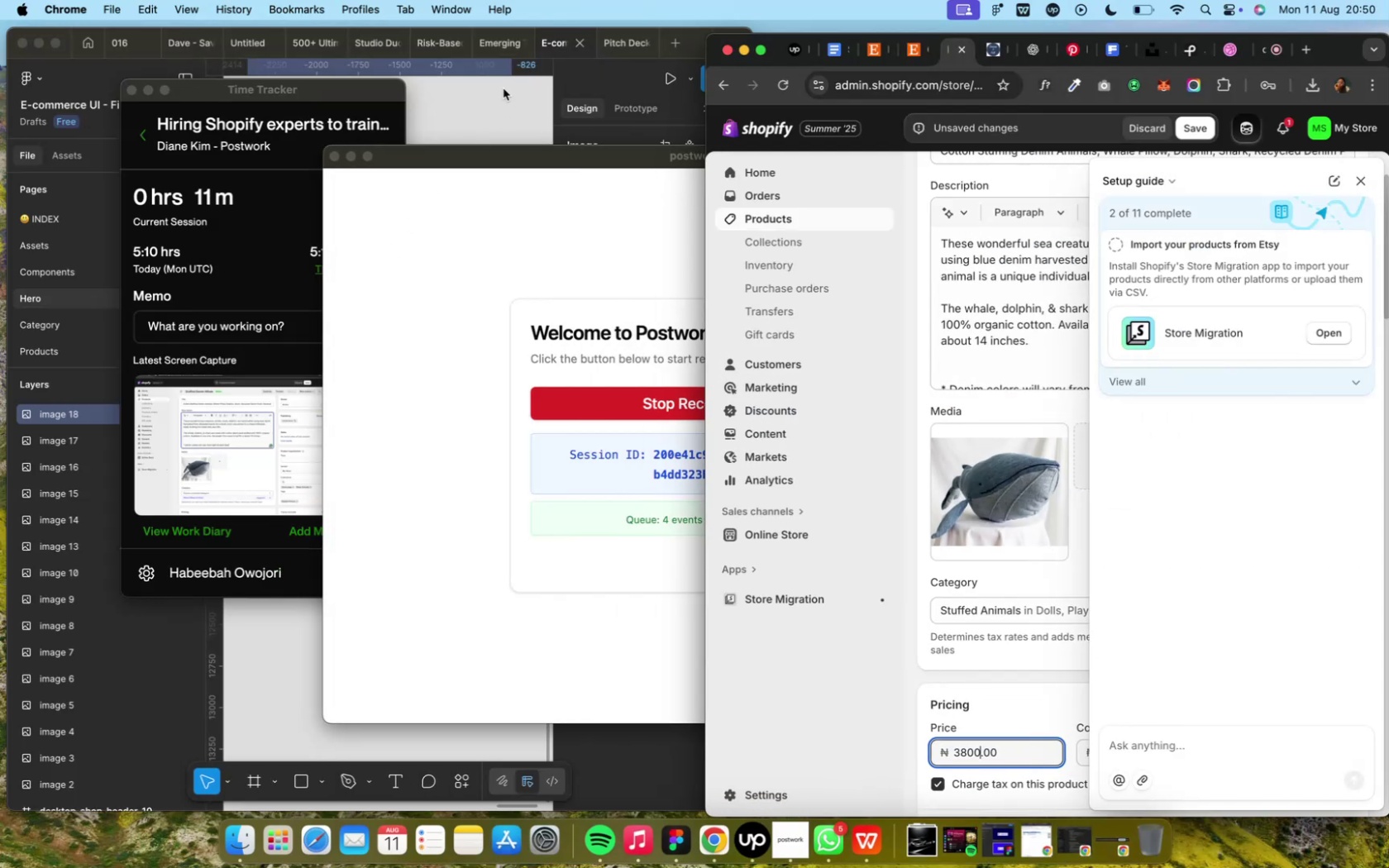 
left_click([493, 106])
 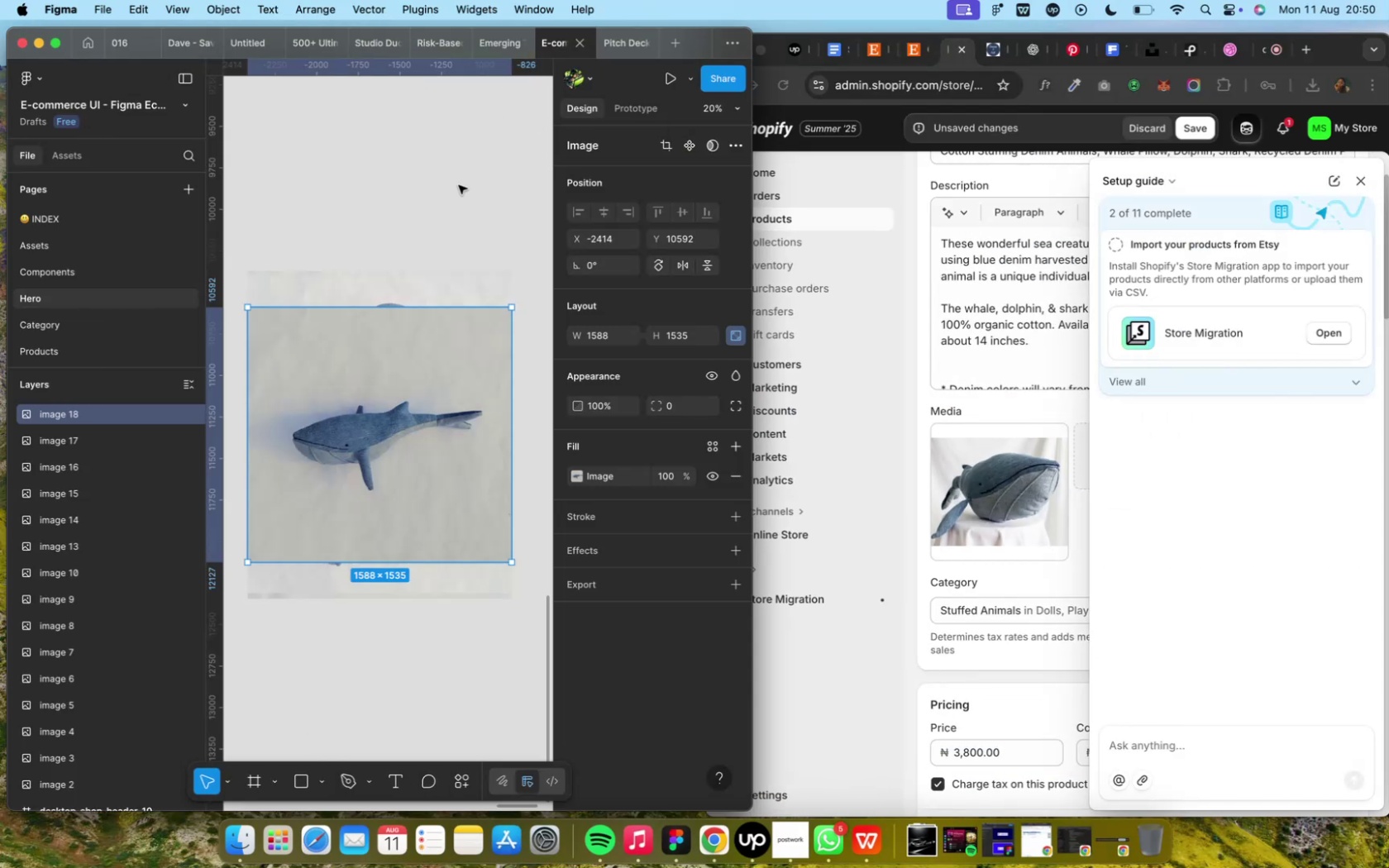 
left_click([458, 185])
 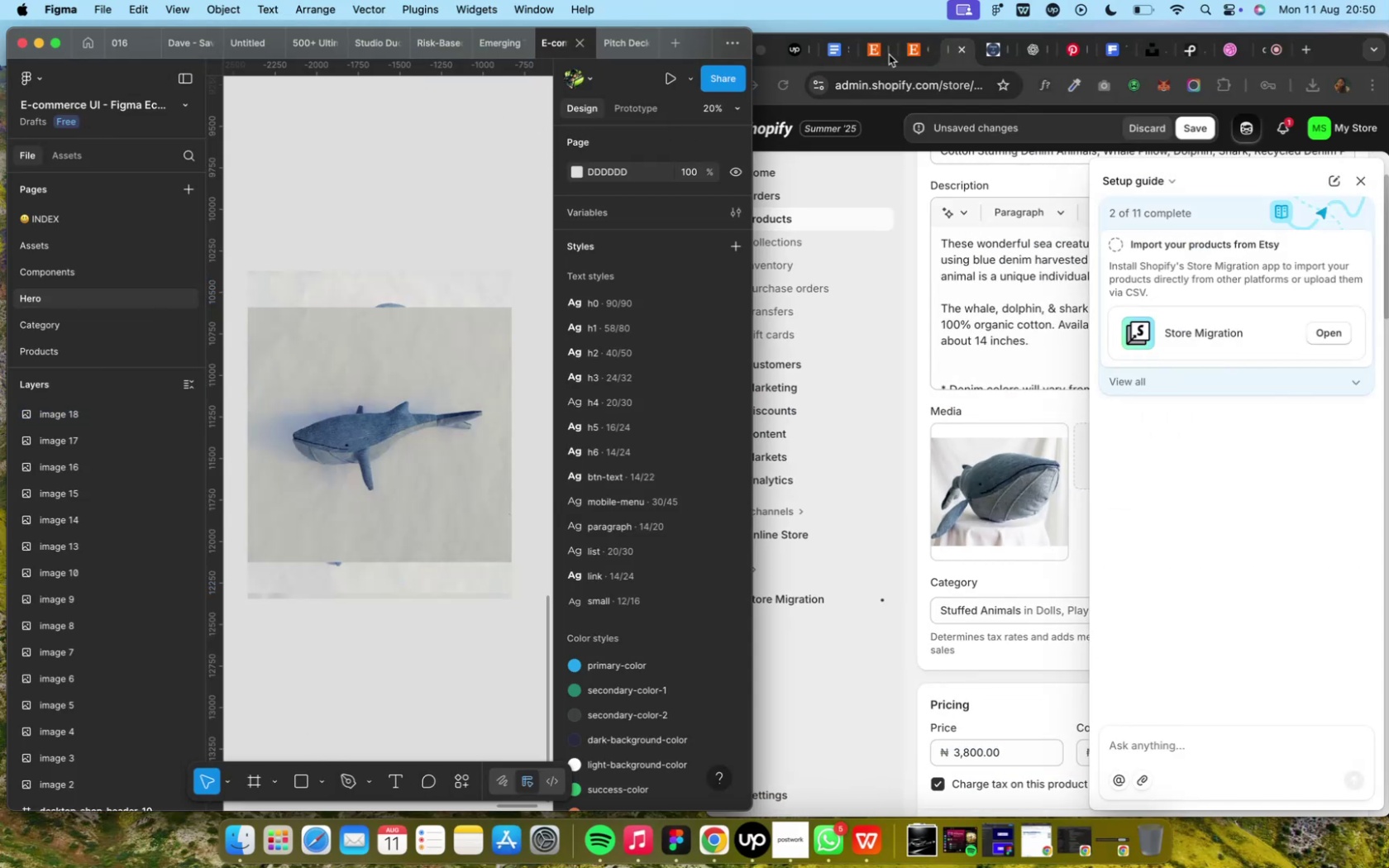 
left_click([911, 55])
 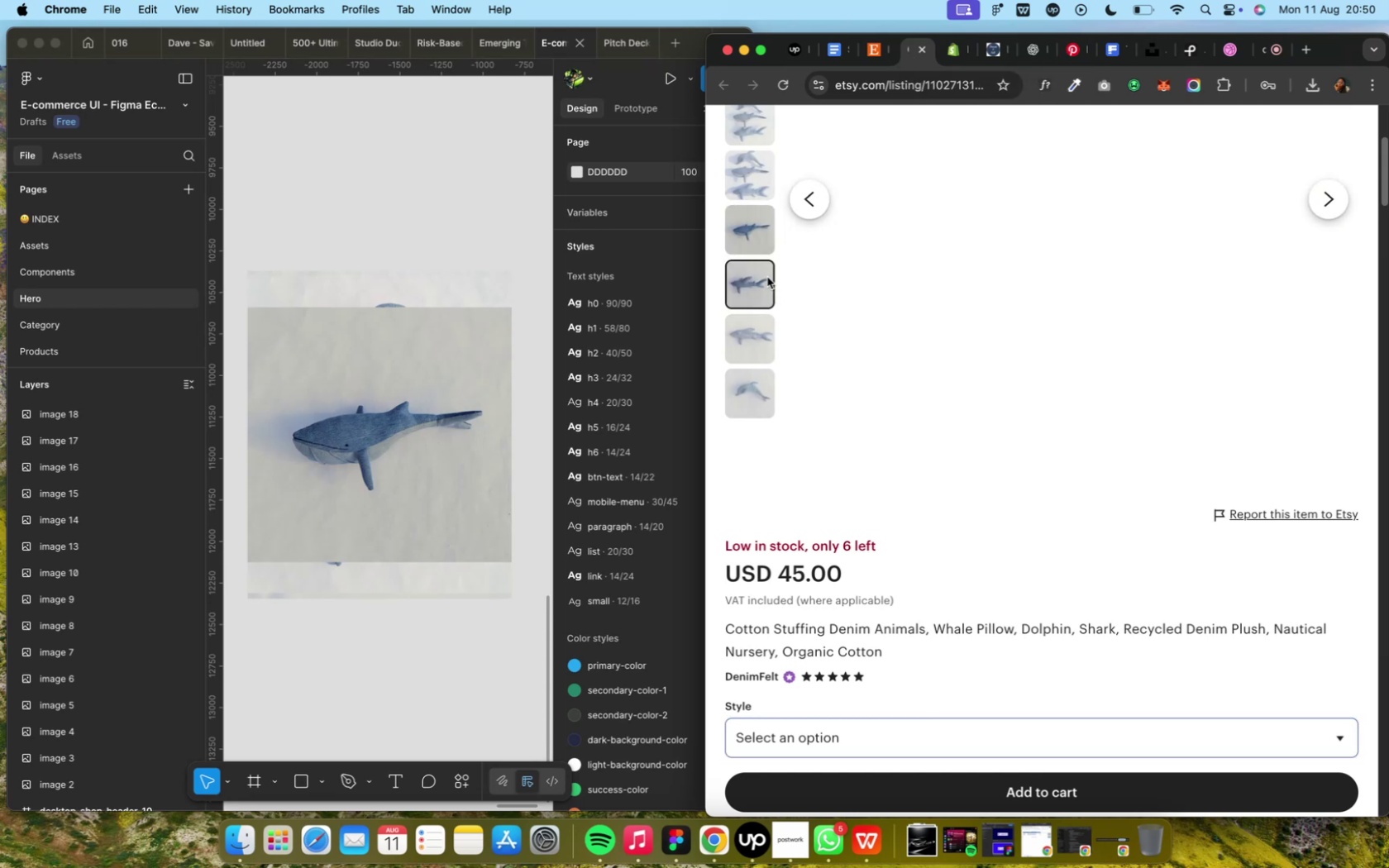 
right_click([1047, 212])
 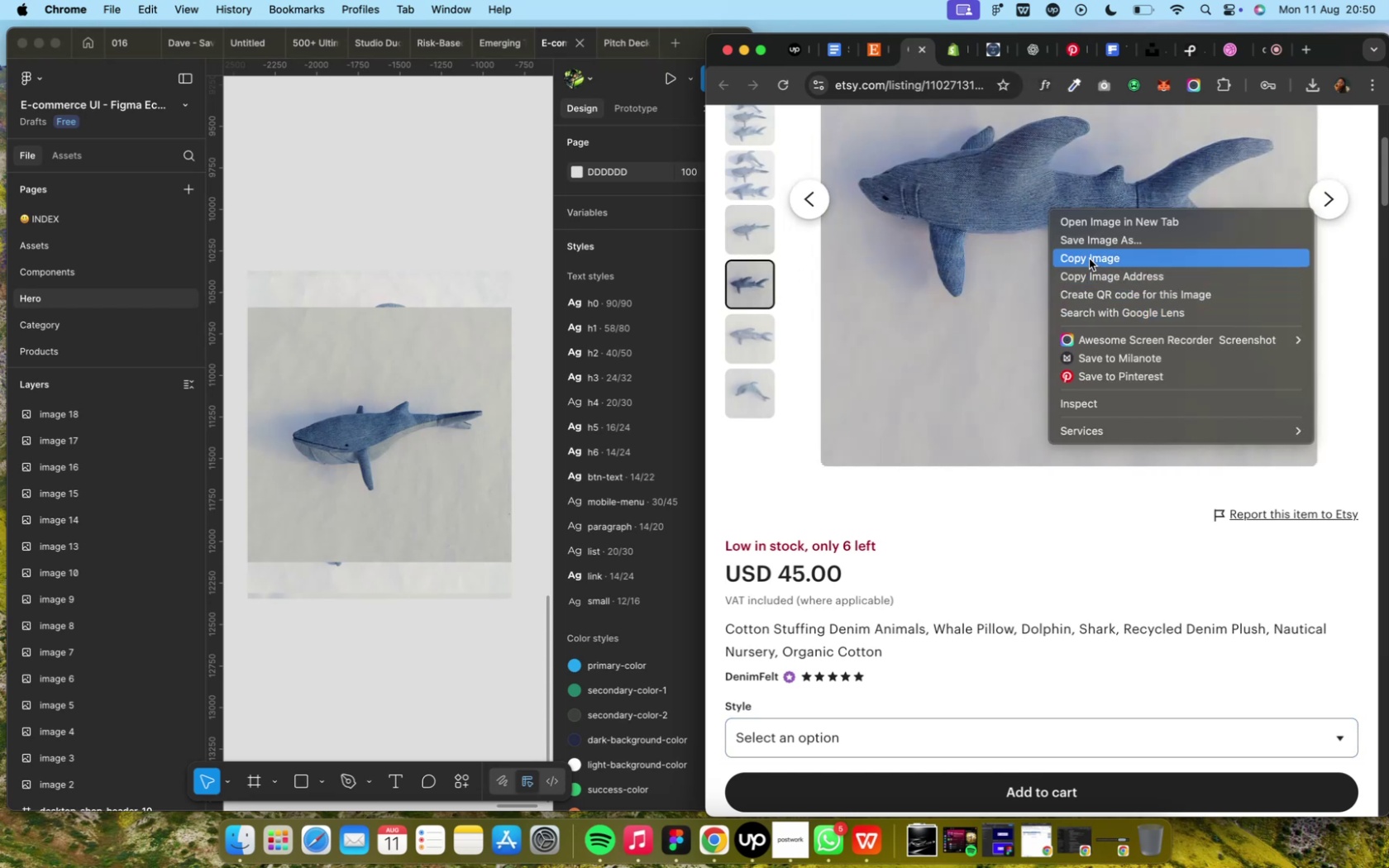 
left_click([1088, 255])
 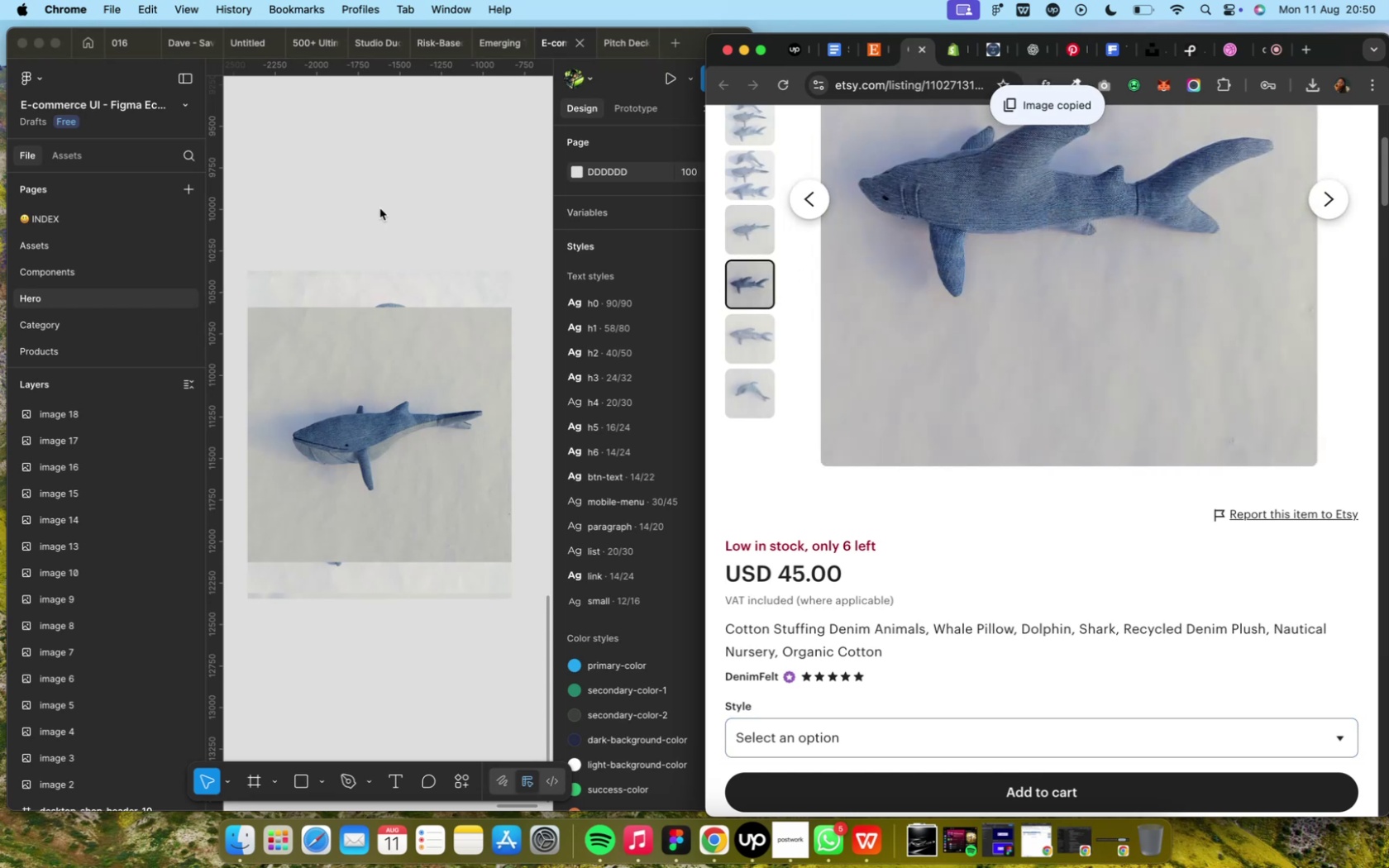 
left_click([379, 208])
 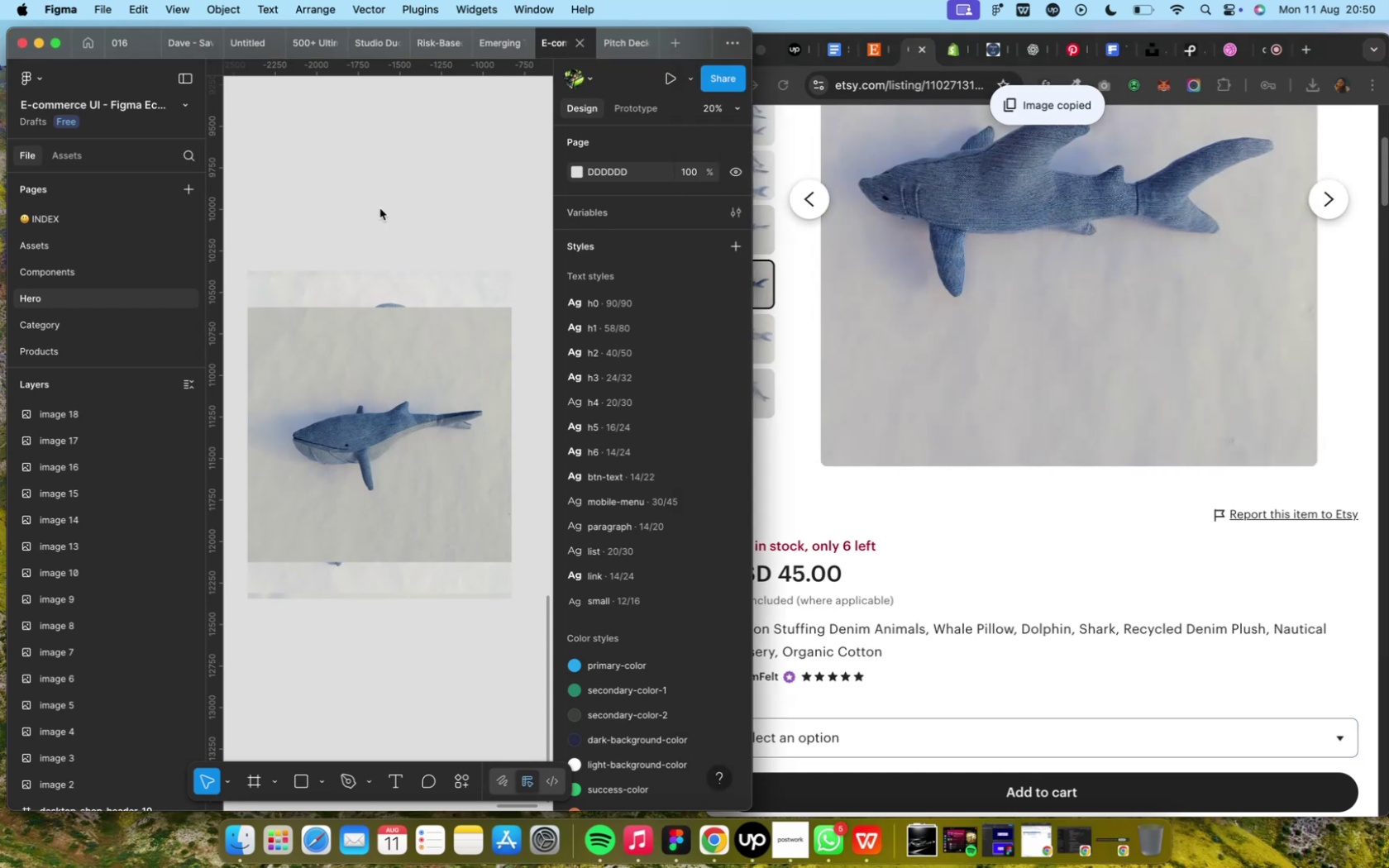 
key(Meta+V)
 